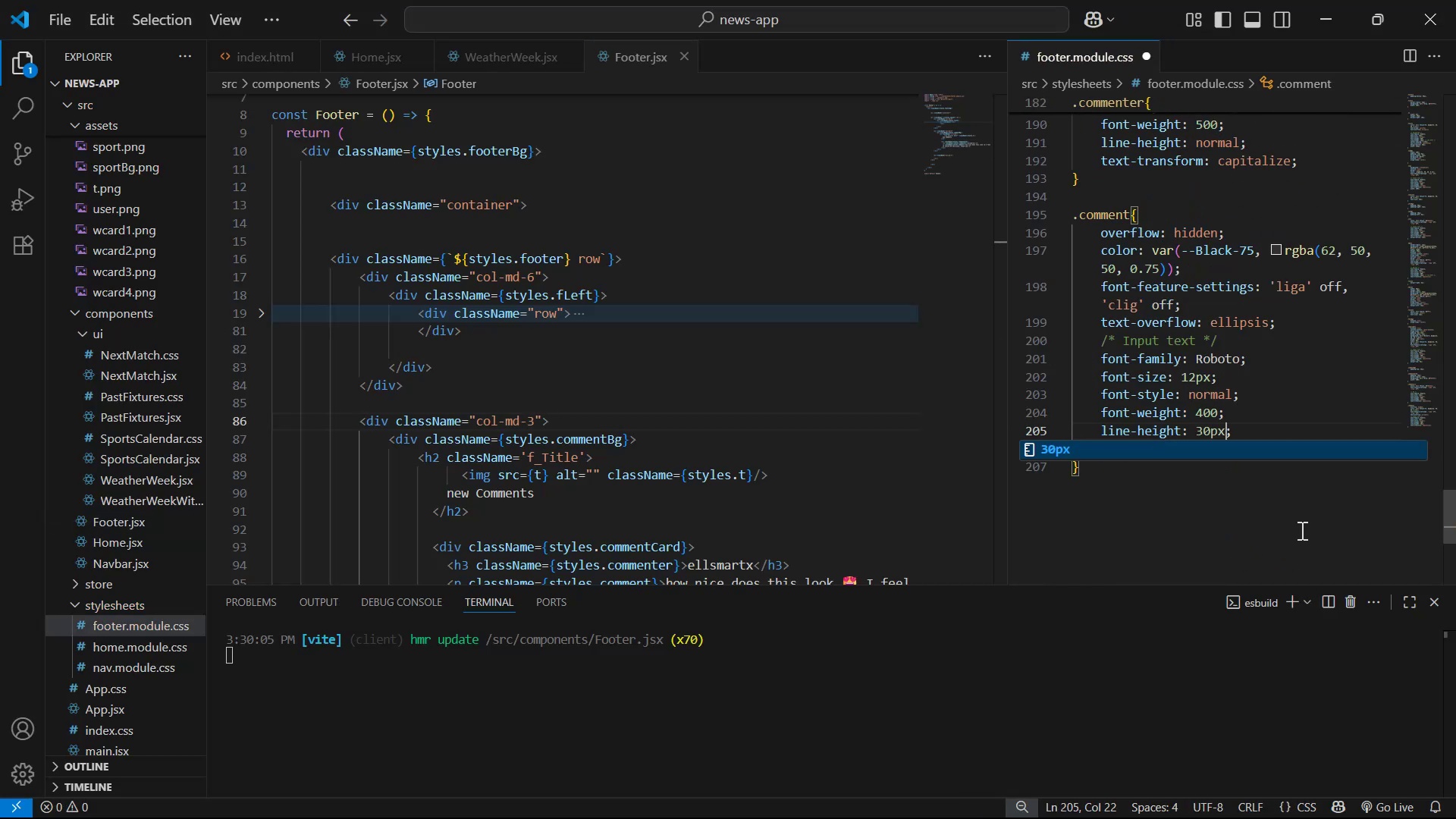 
key(Alt+Tab)
 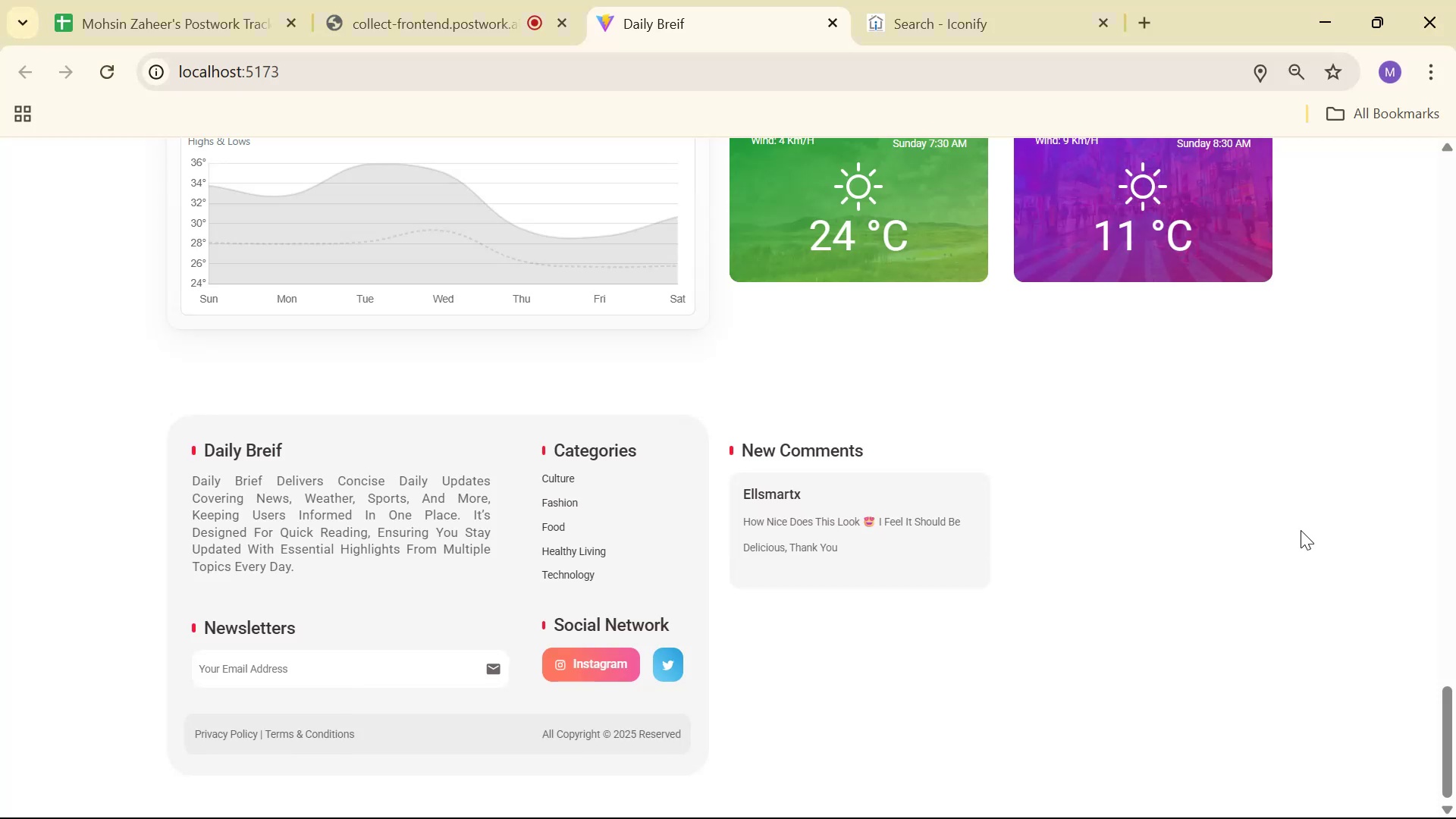 
key(Alt+AltLeft)
 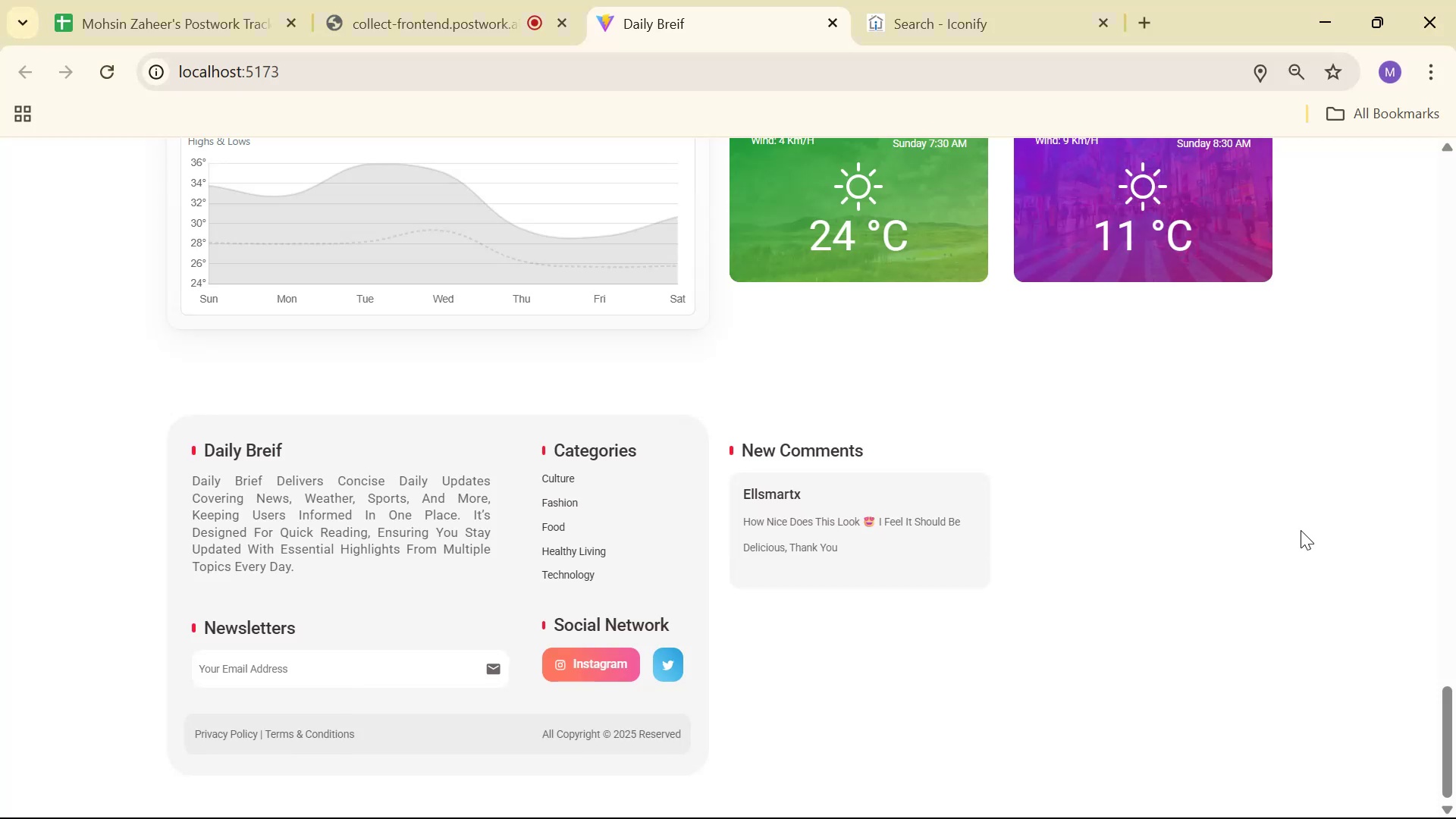 
key(Alt+Tab)
 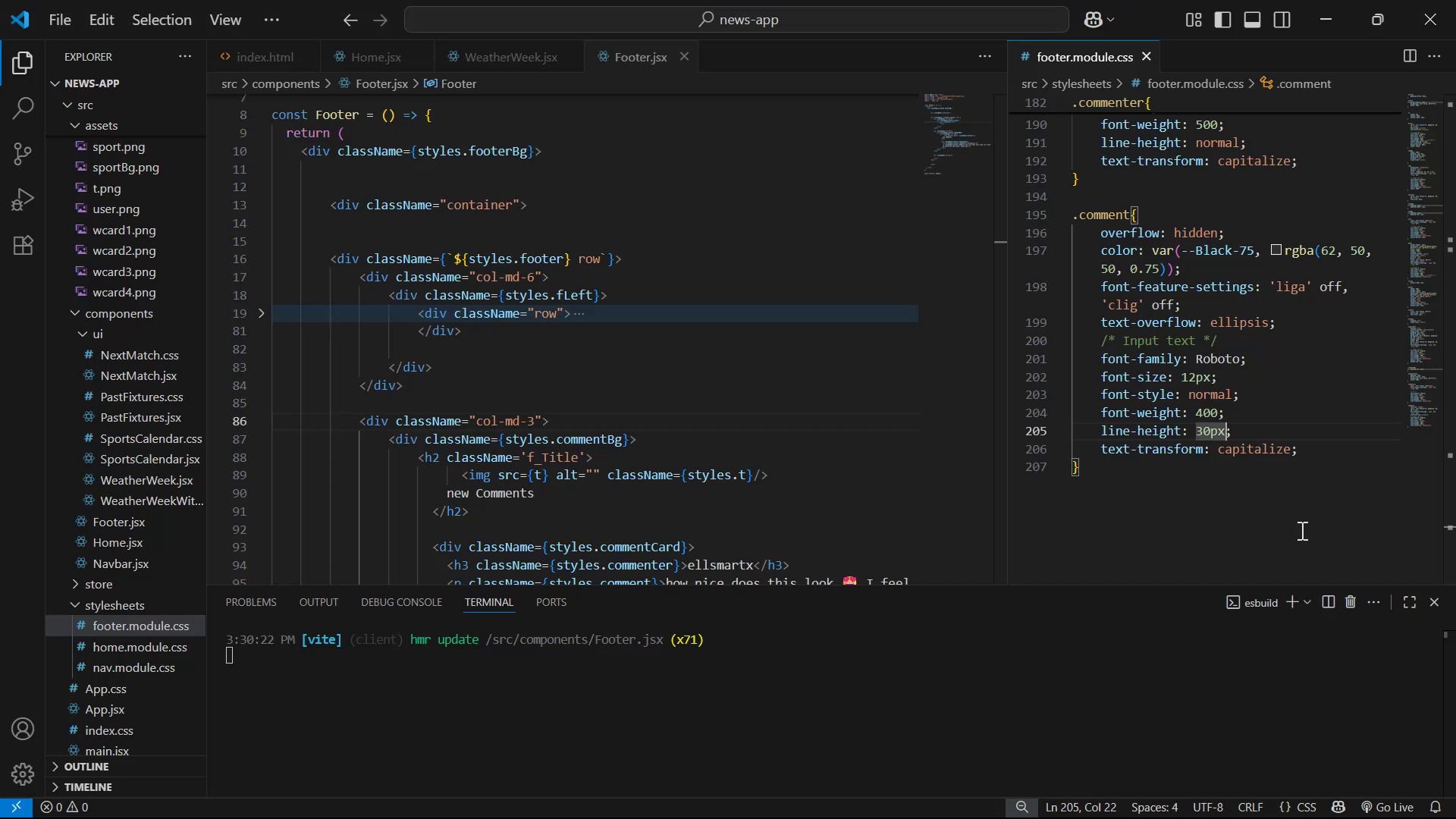 
key(ArrowLeft)
 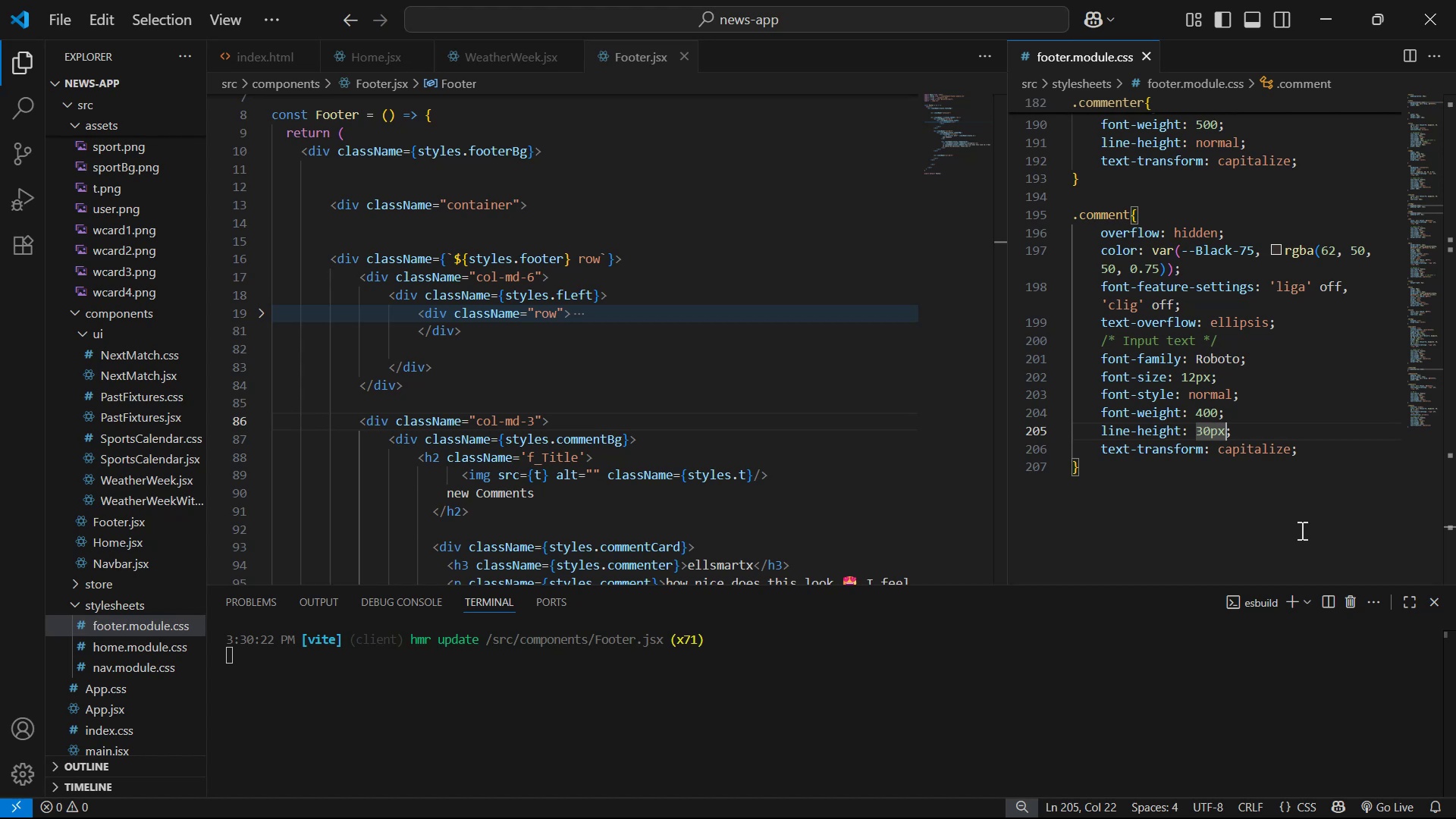 
key(ArrowLeft)
 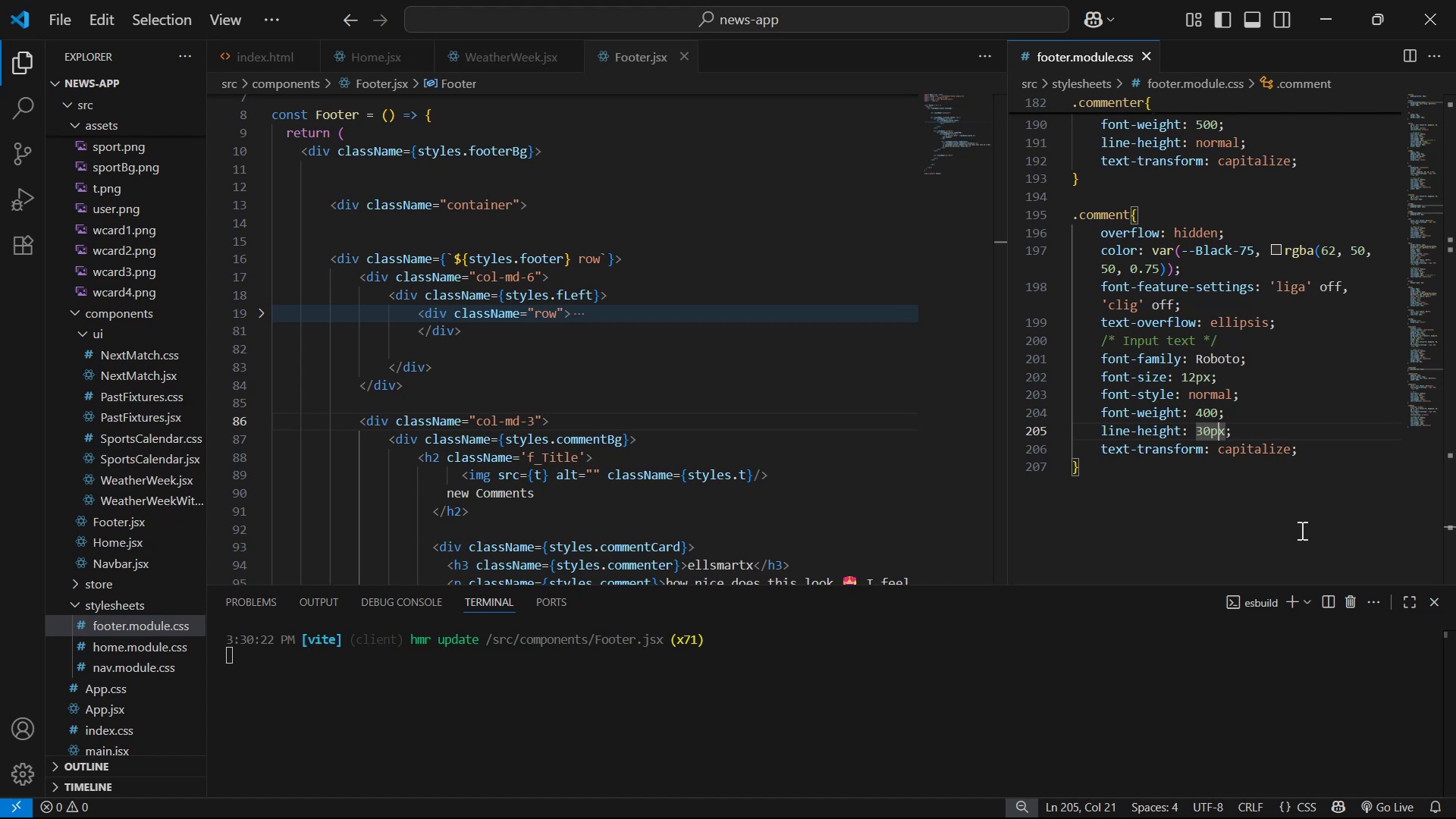 
key(ArrowLeft)
 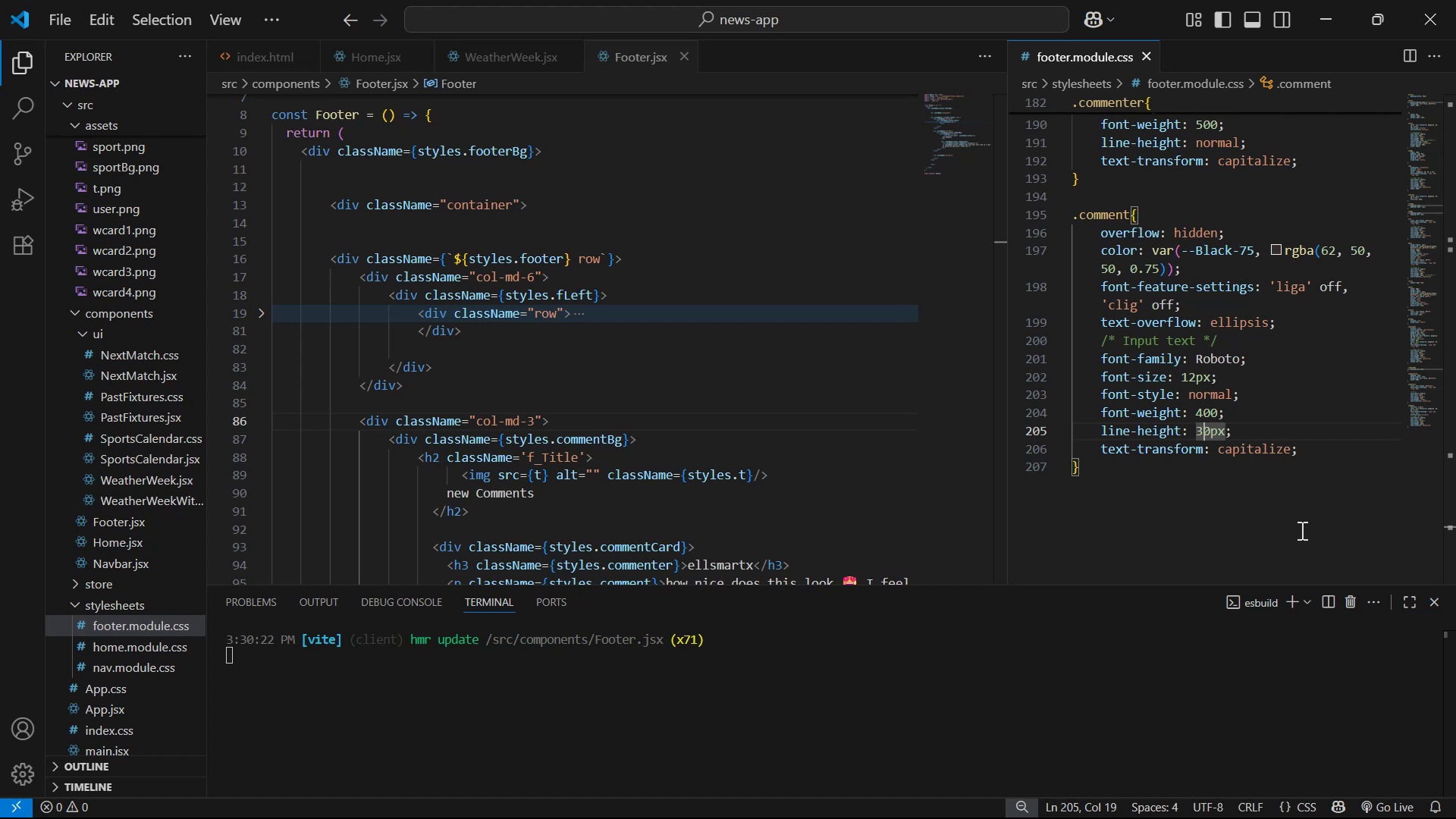 
key(Backspace)
 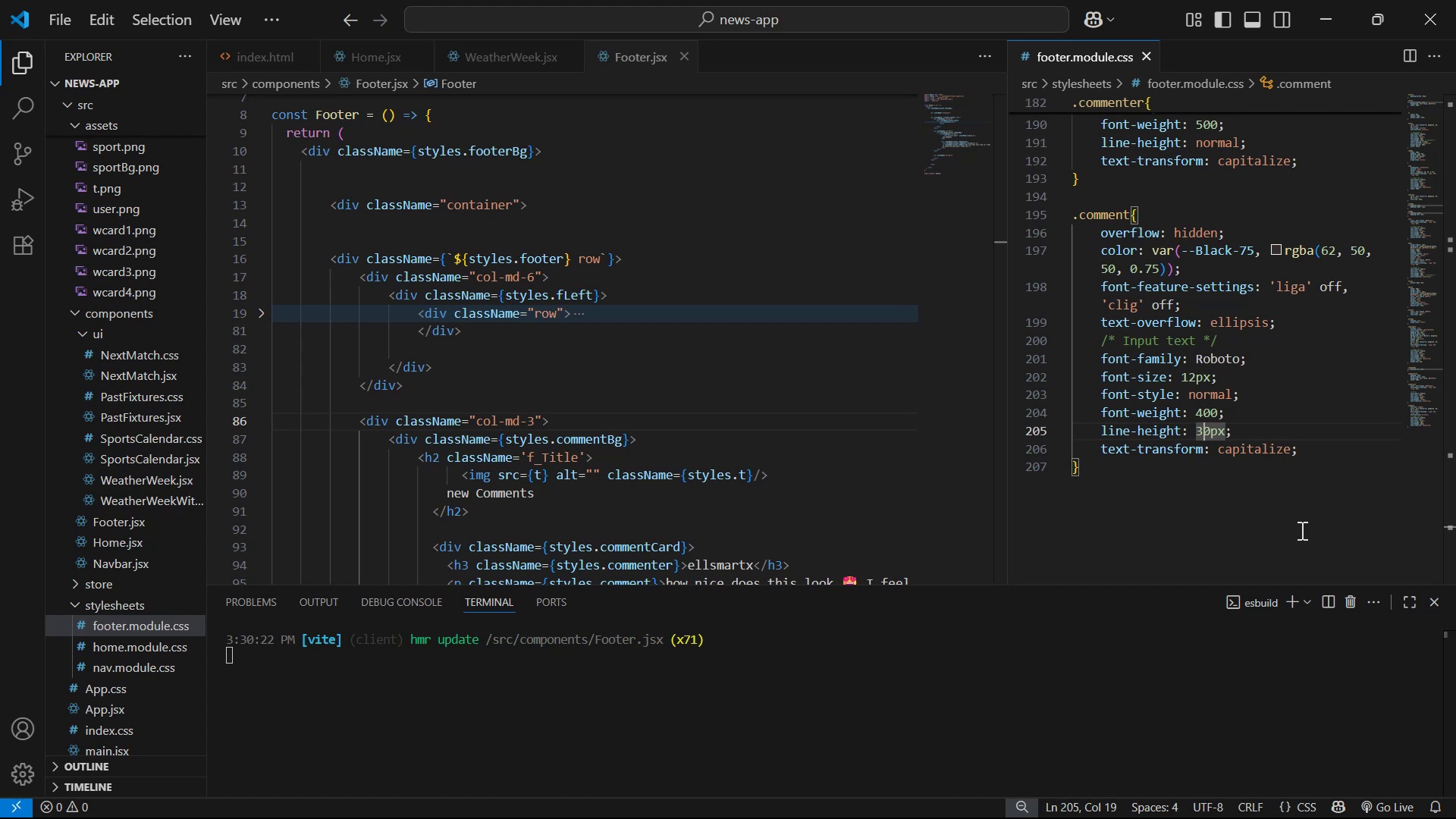 
key(1)
 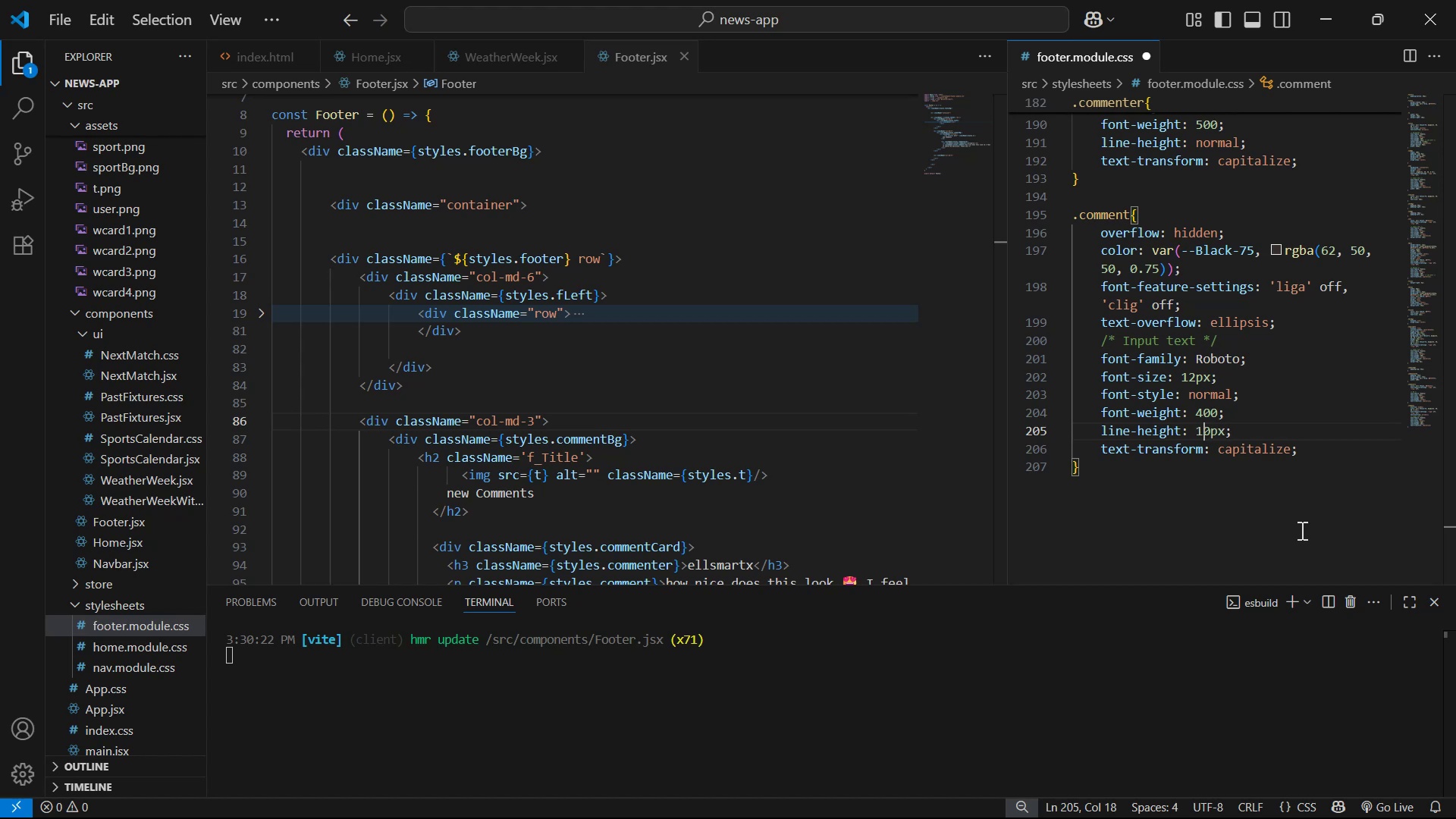 
key(Control+ControlLeft)
 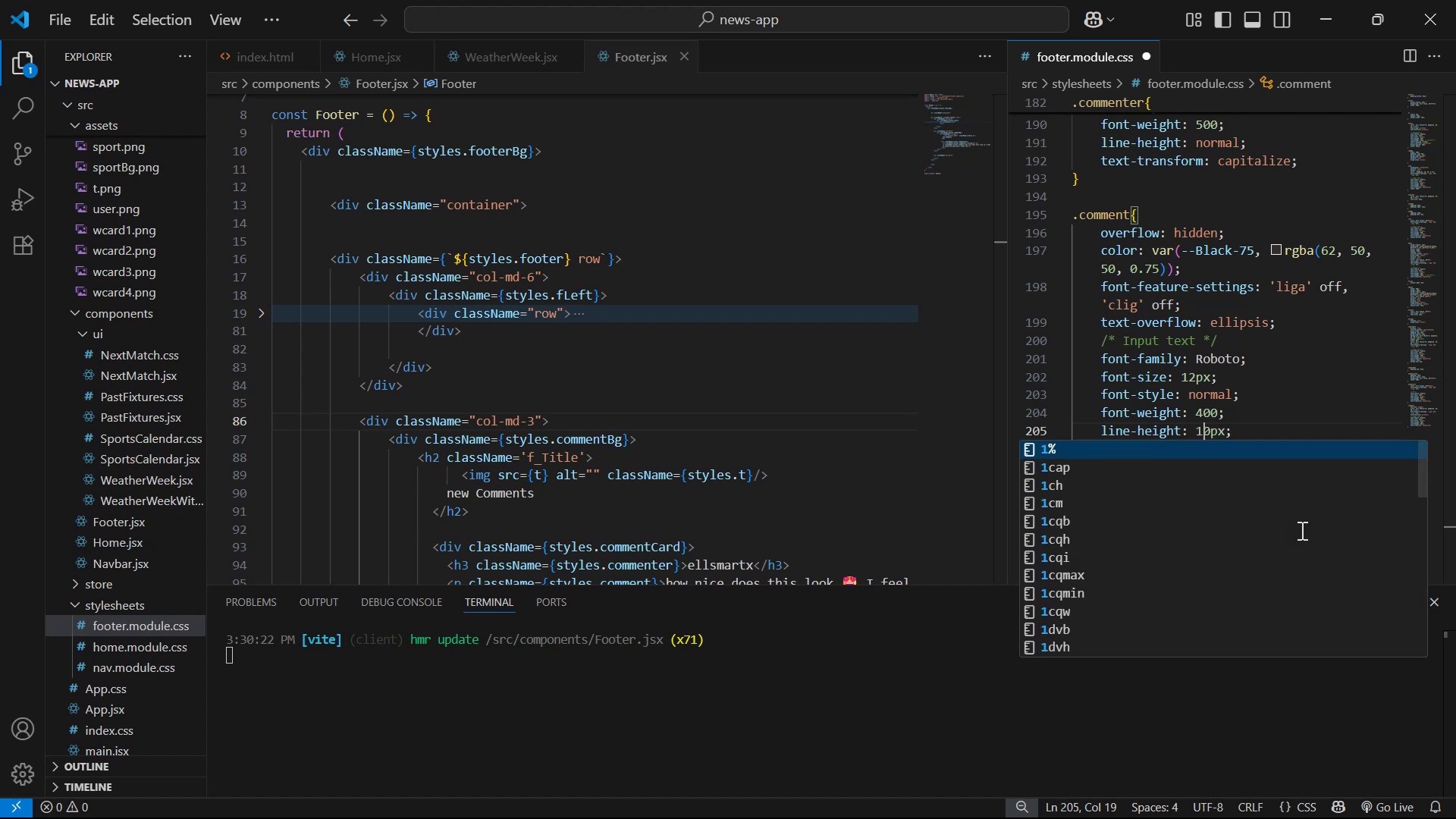 
key(Control+S)
 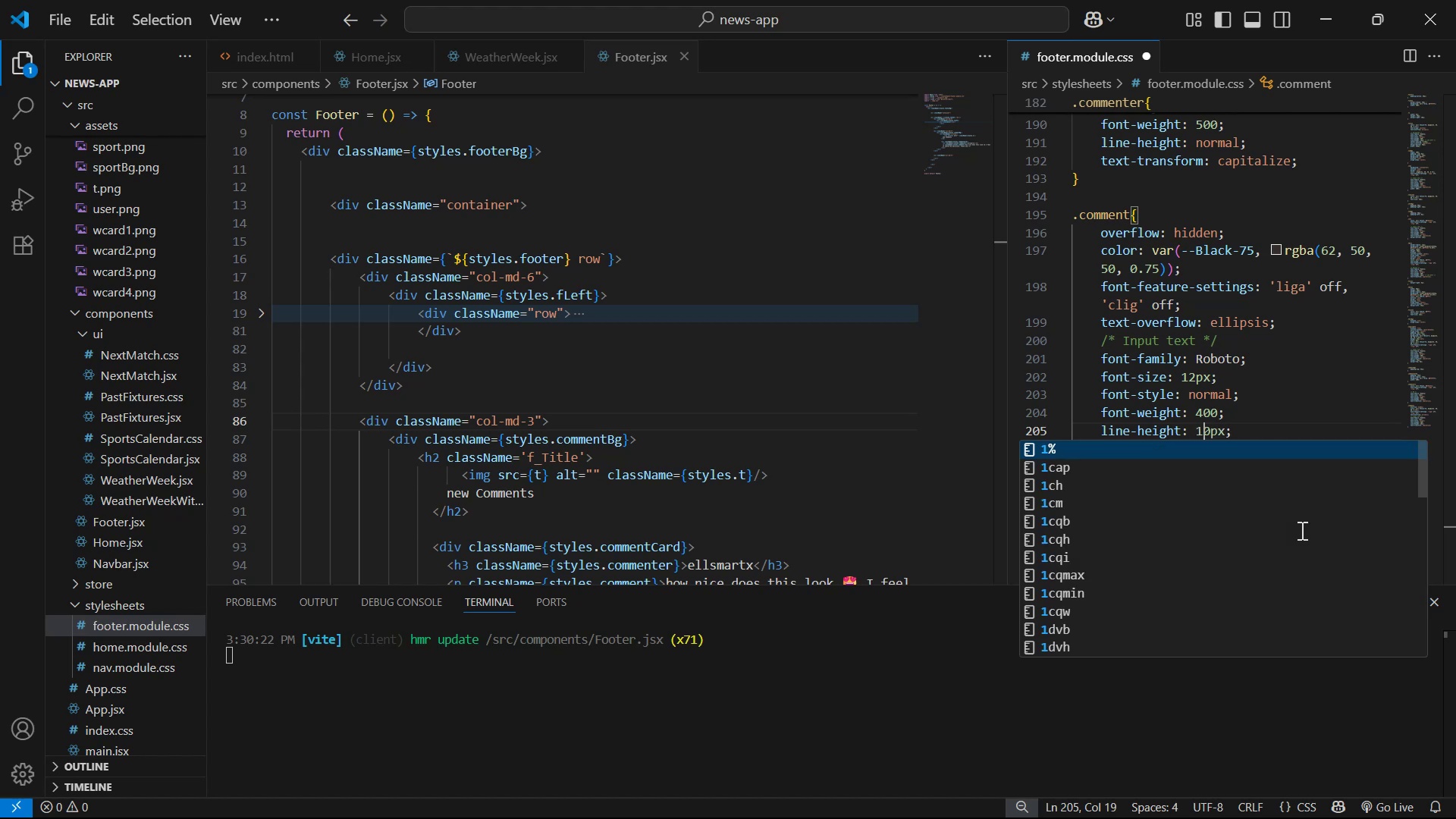 
key(Alt+AltLeft)
 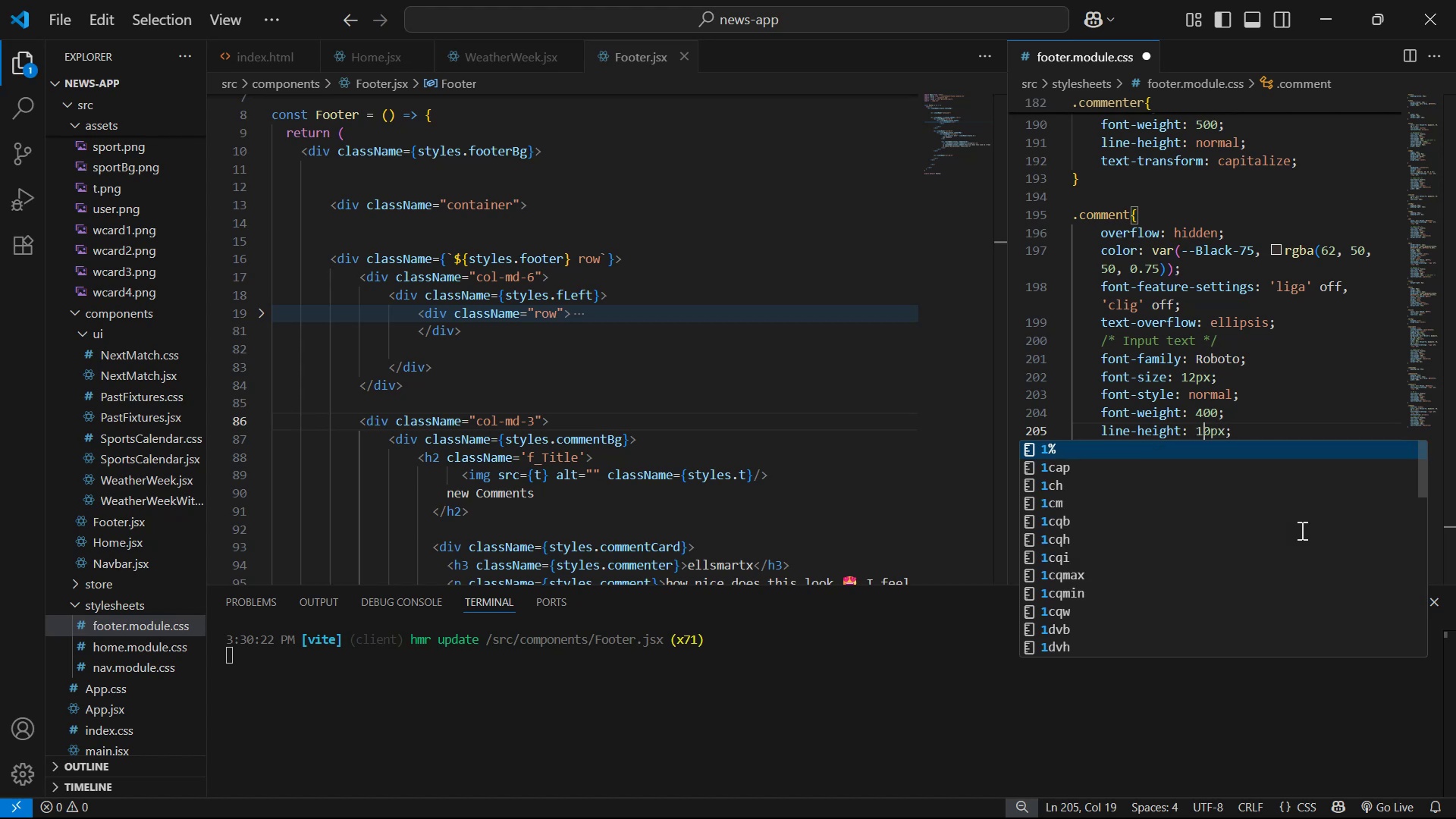 
key(Alt+Tab)
 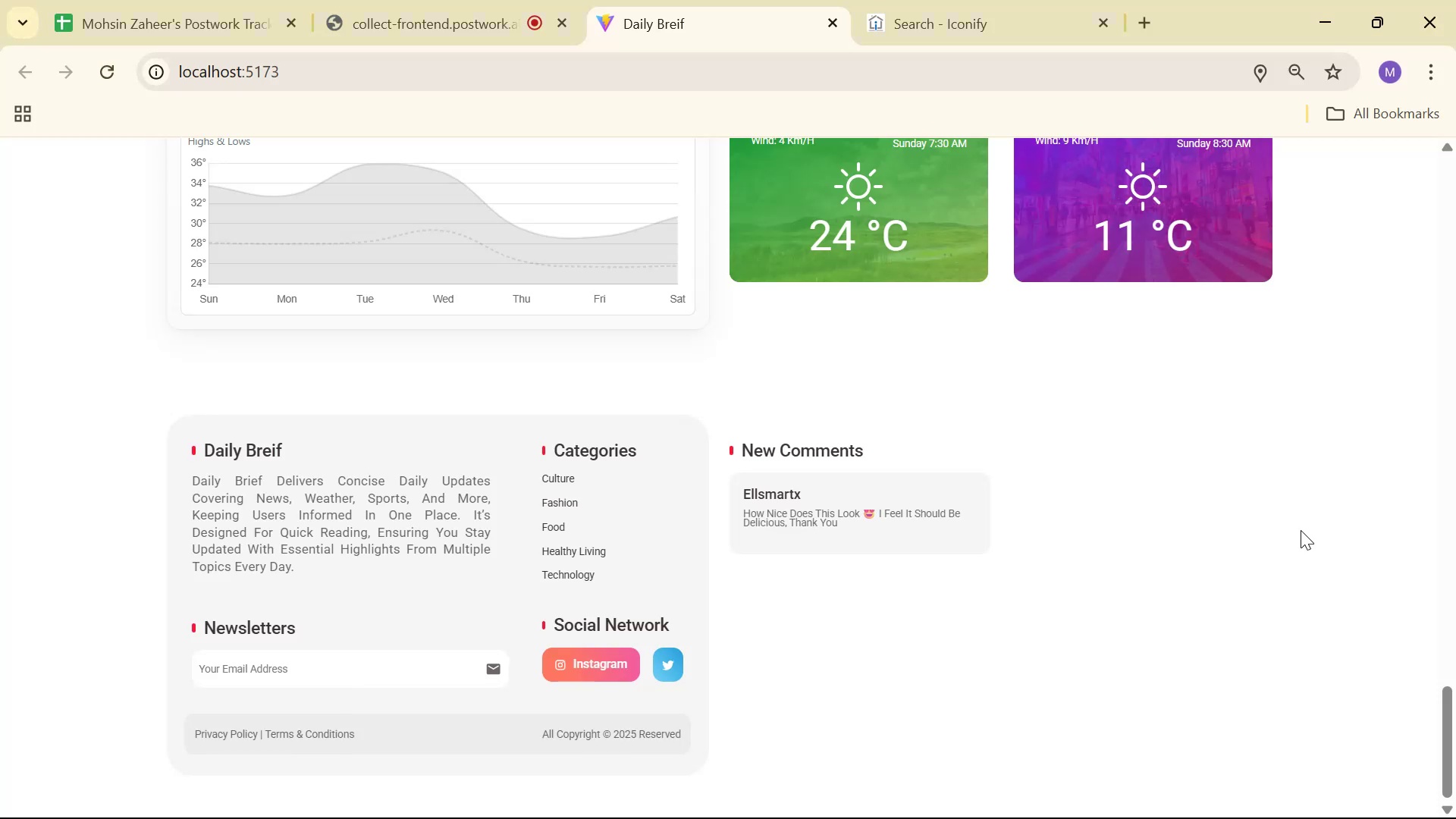 
key(Alt+AltLeft)
 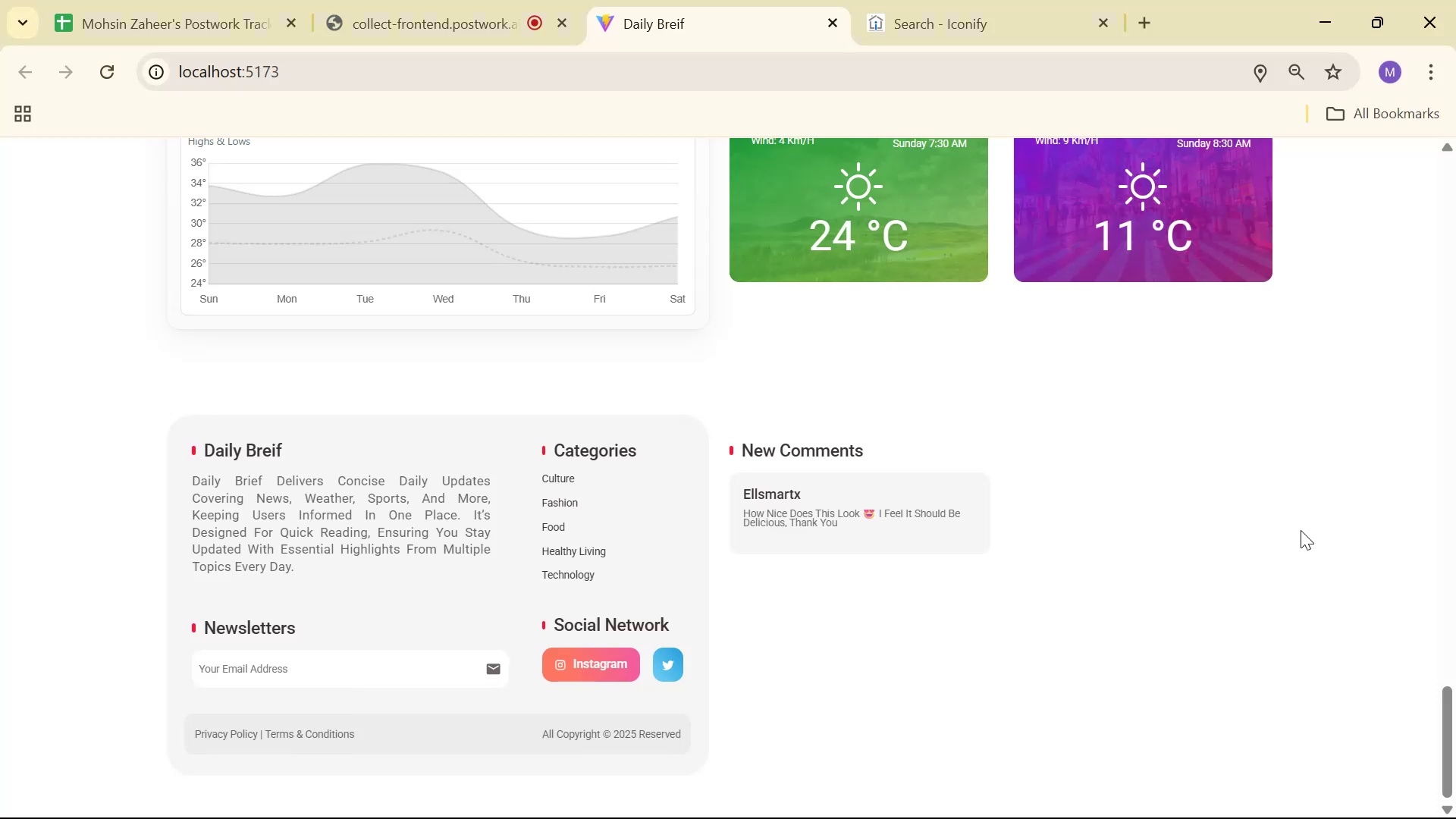 
key(Alt+Tab)
 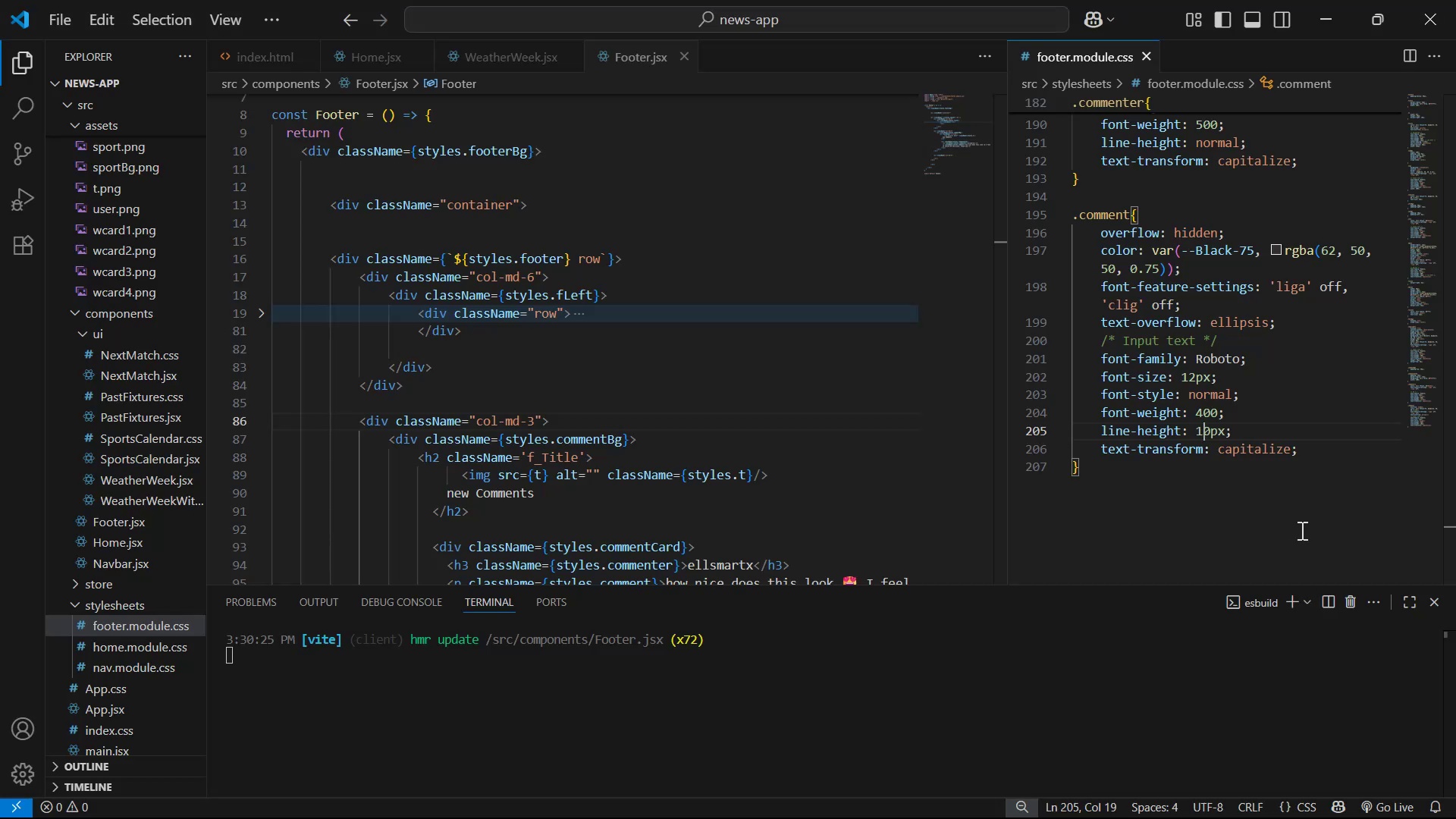 
key(ArrowRight)
 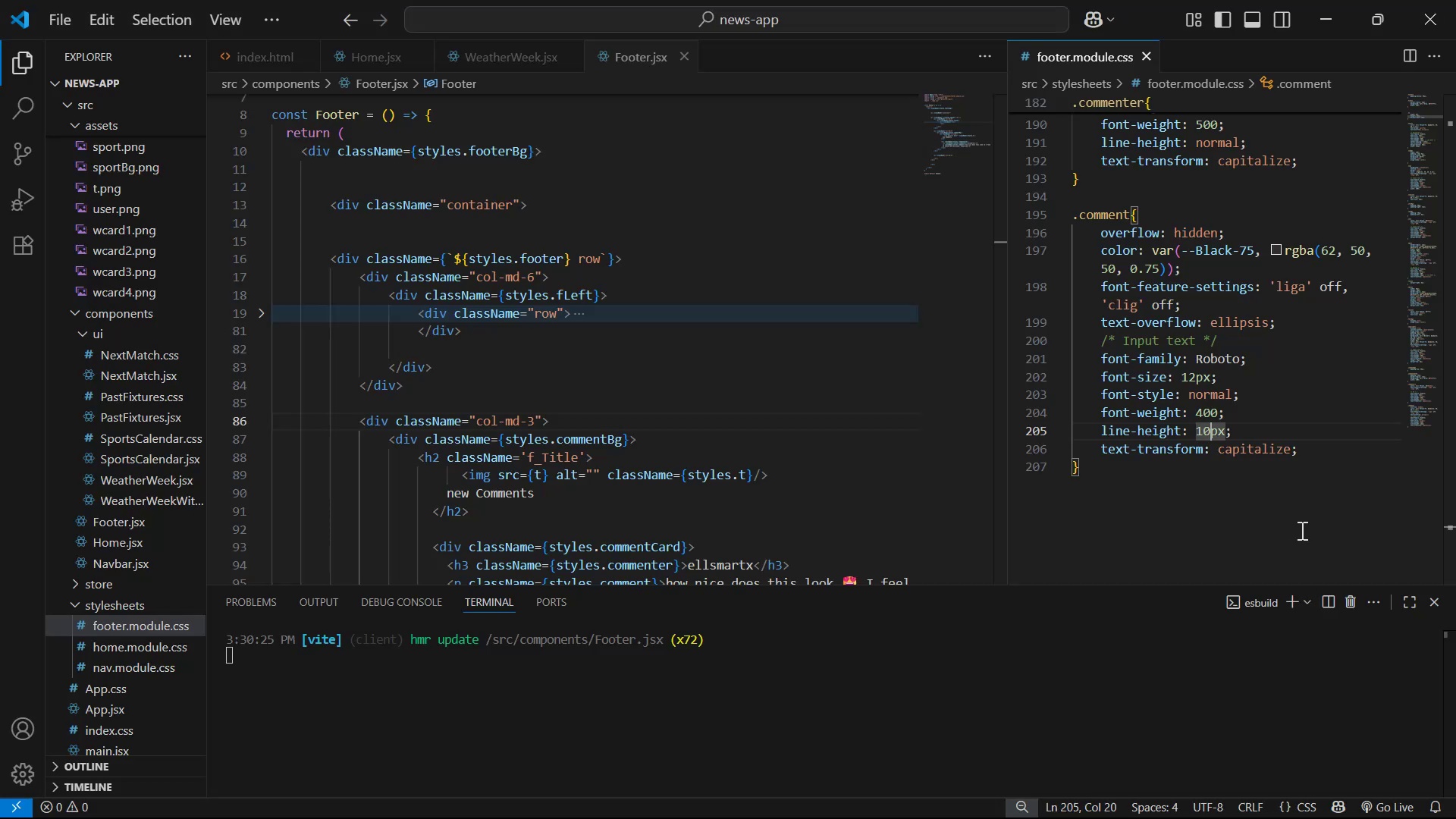 
key(ArrowLeft)
 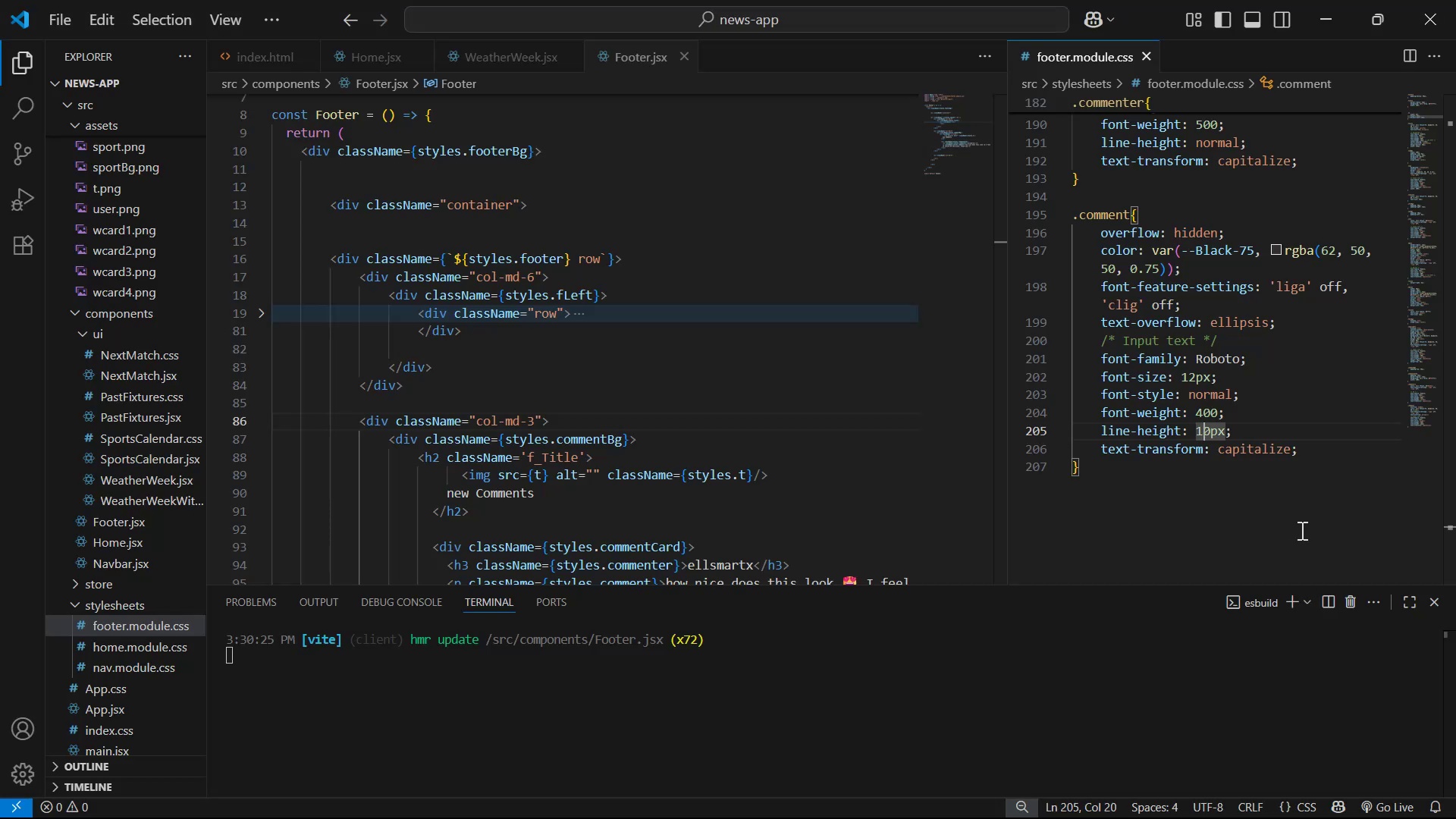 
key(Backspace)
 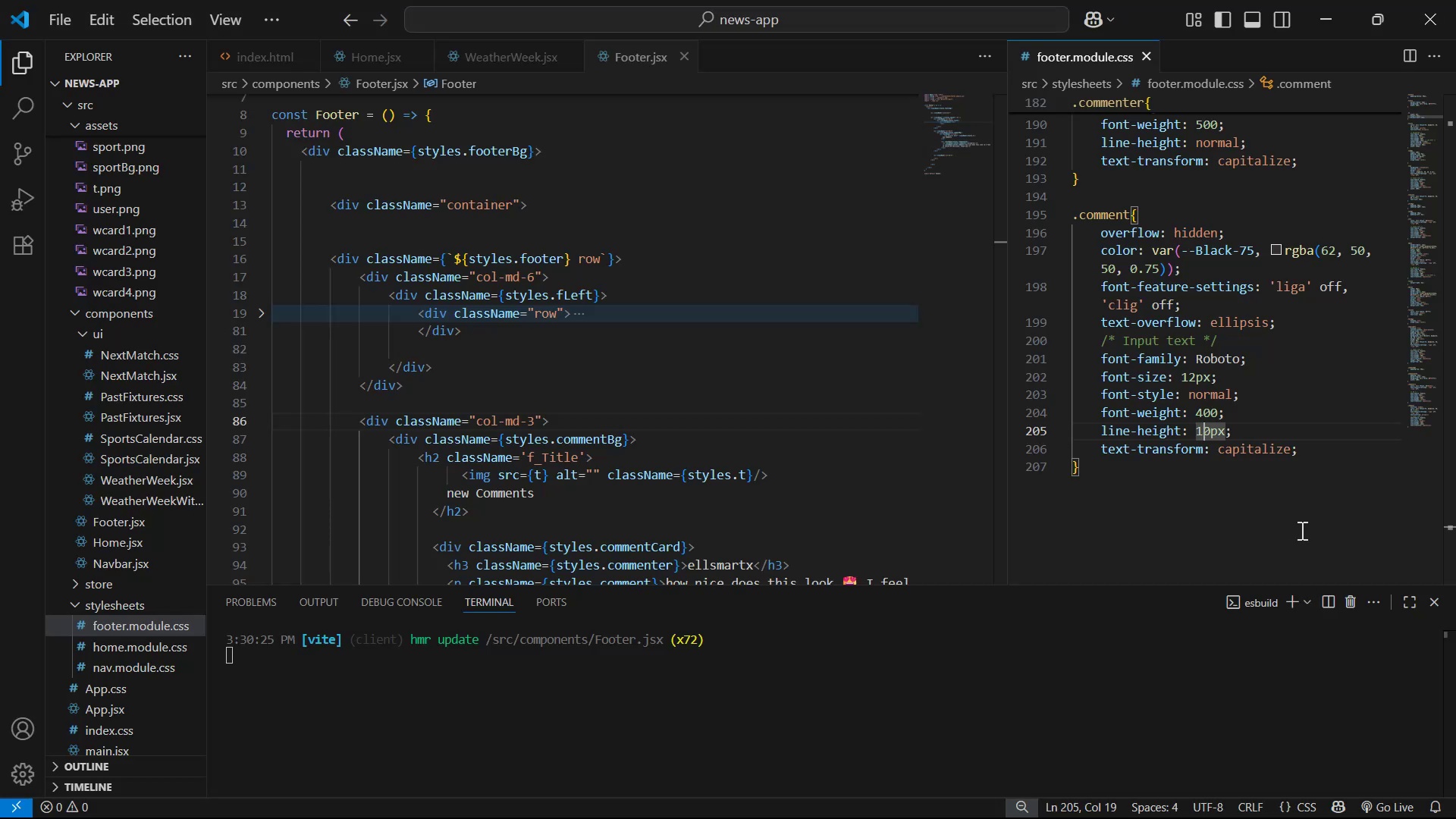 
key(2)
 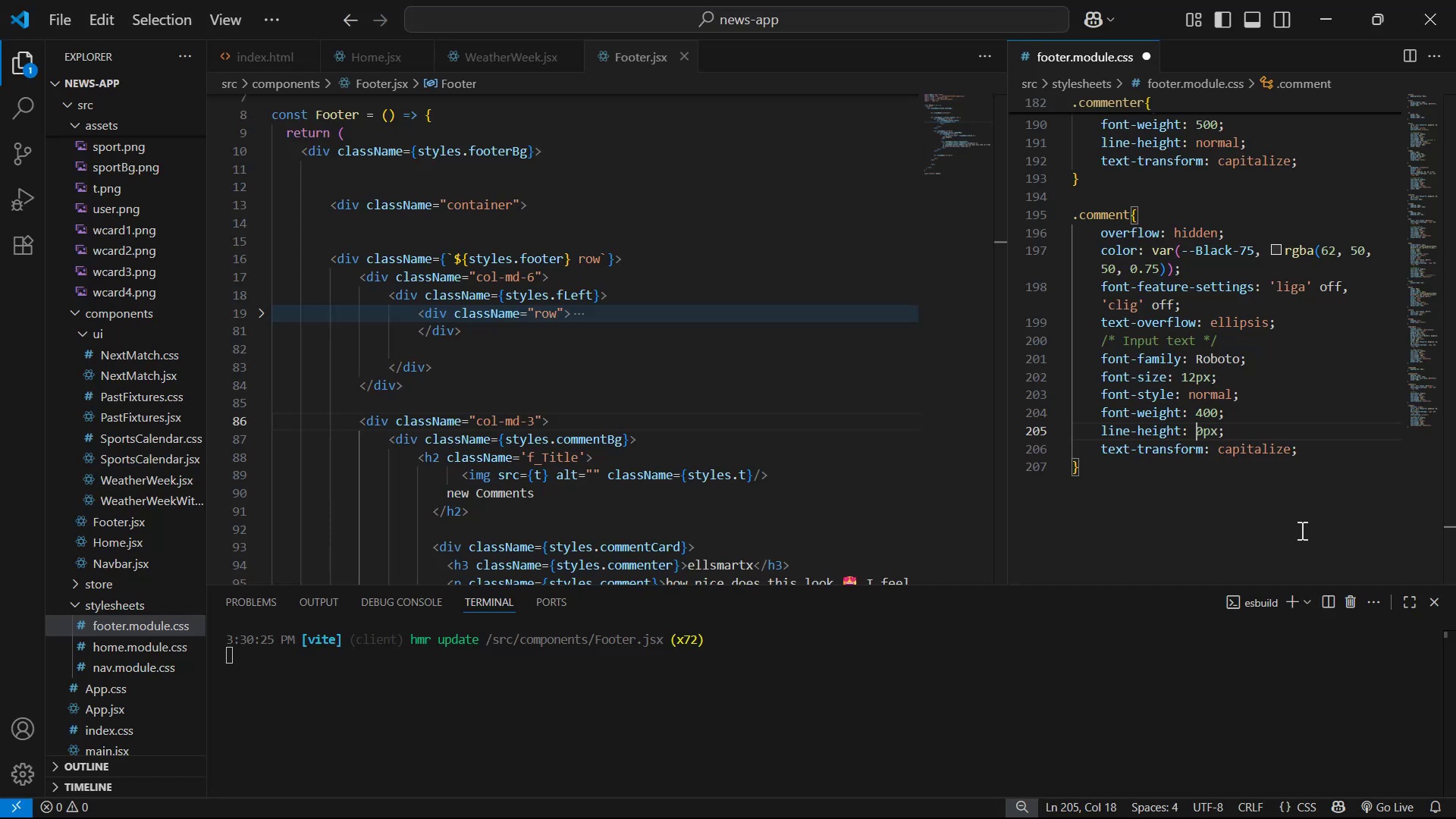 
key(Control+ControlLeft)
 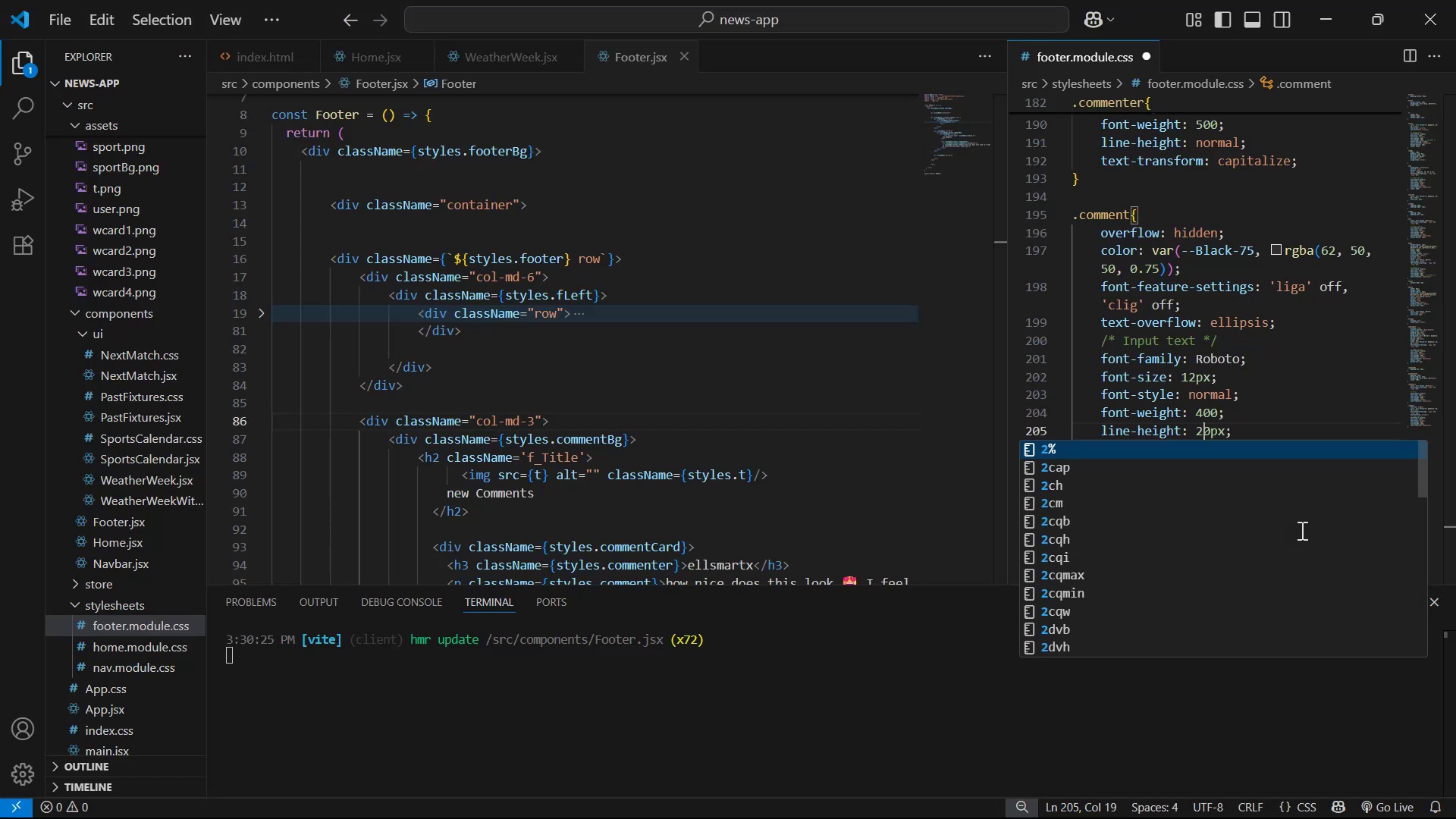 
key(Control+S)
 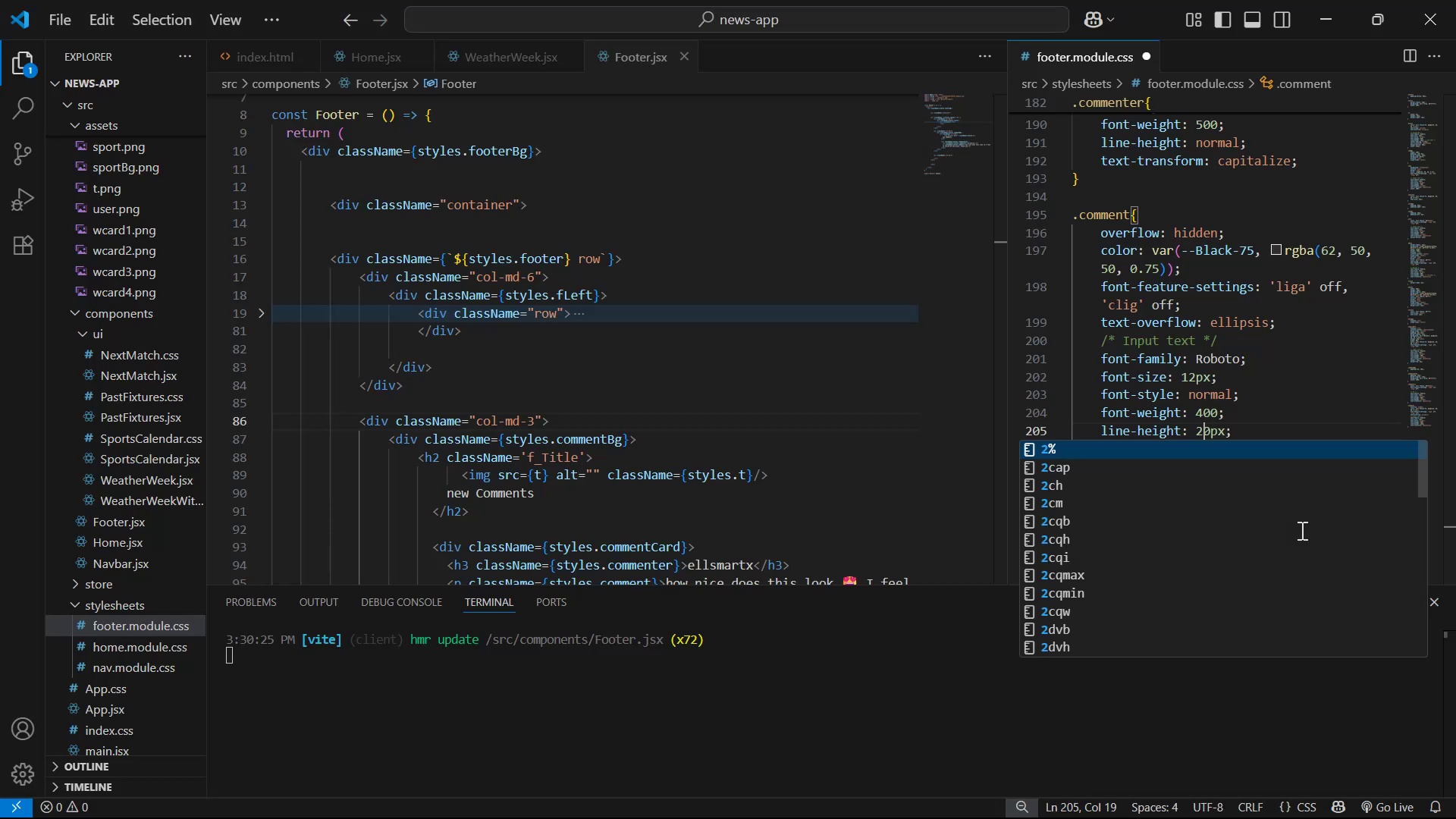 
key(Alt+AltLeft)
 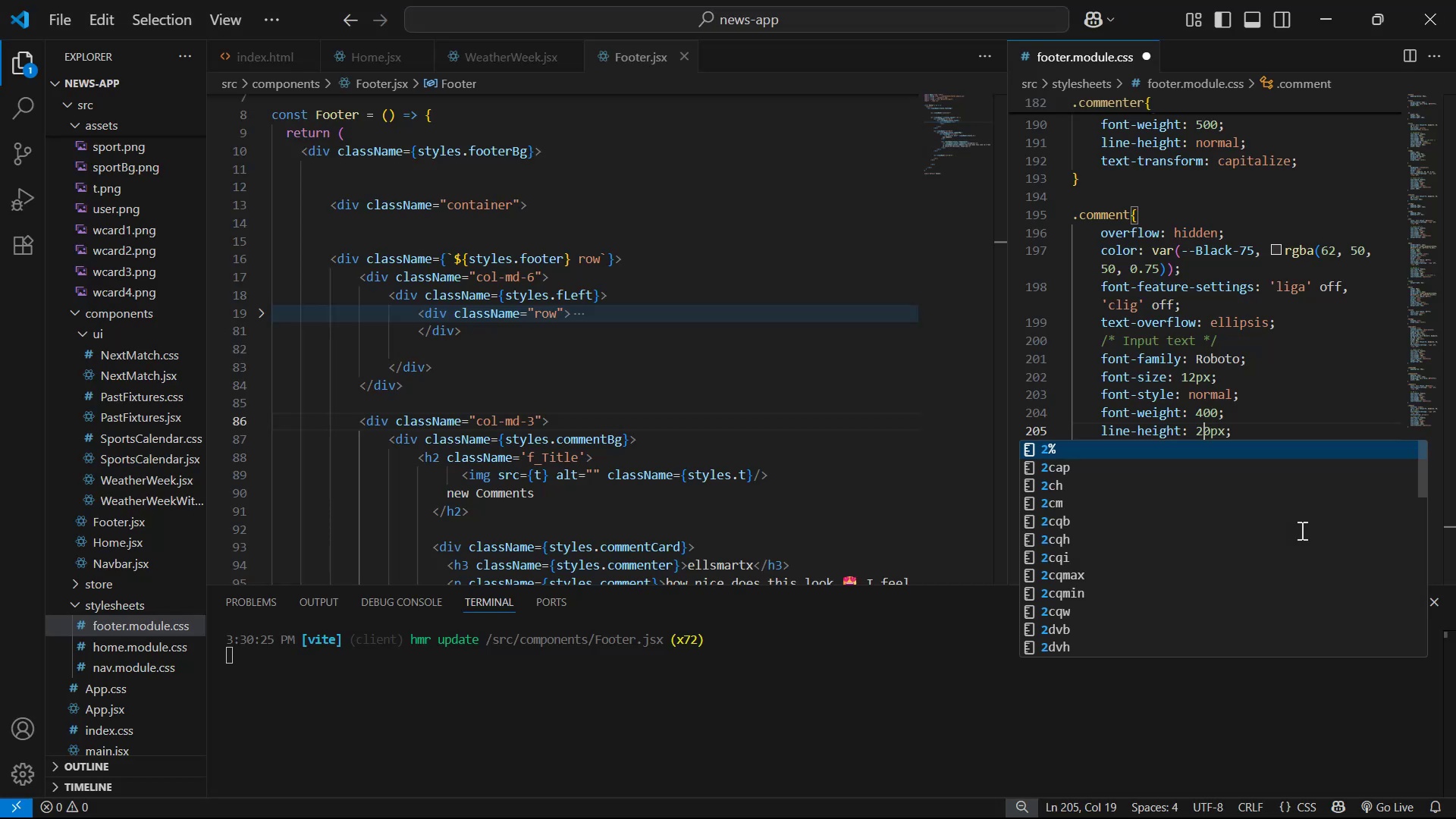 
key(Alt+Tab)
 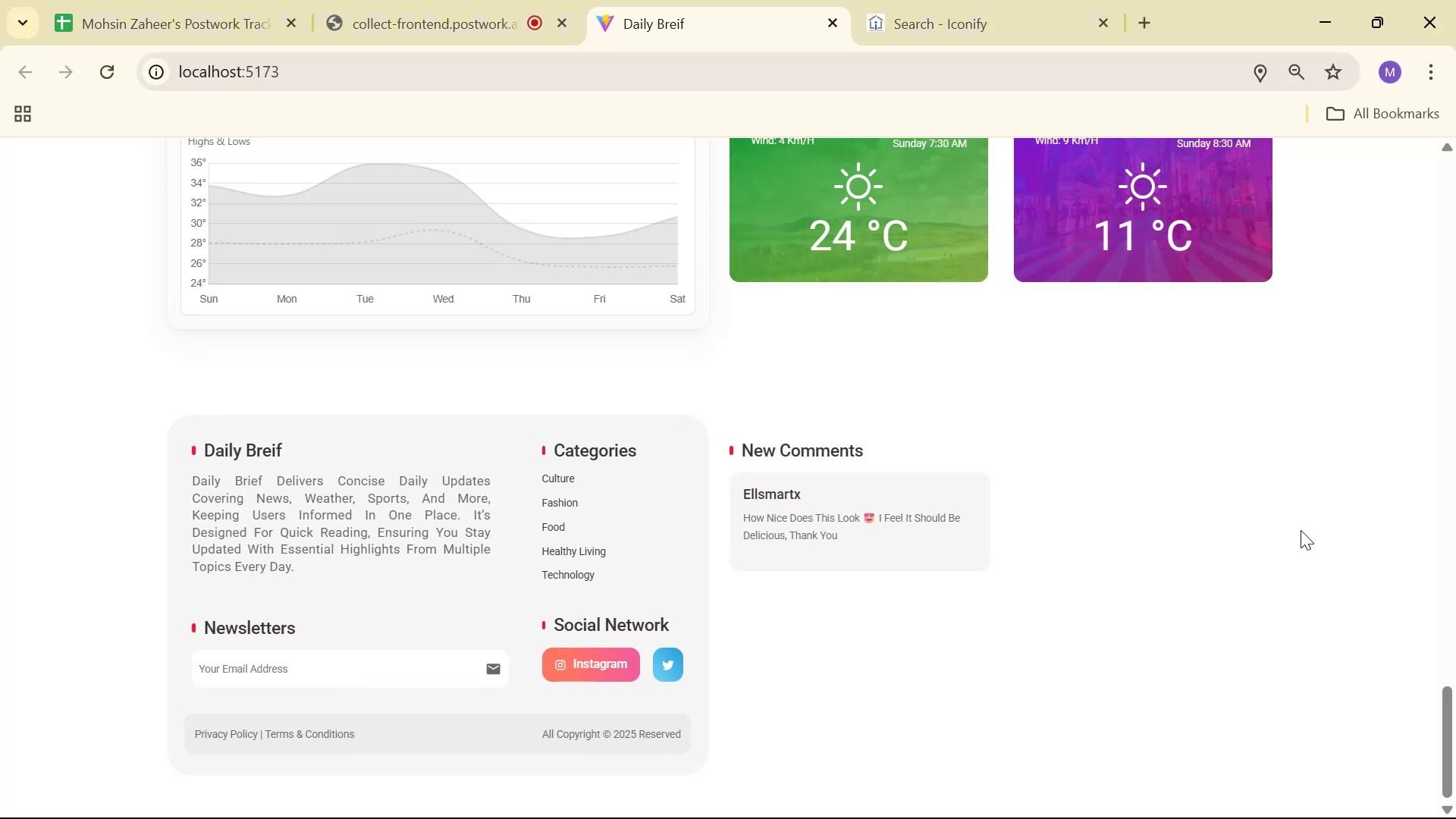 
scroll: coordinate [1208, 338], scroll_direction: down, amount: 1.0
 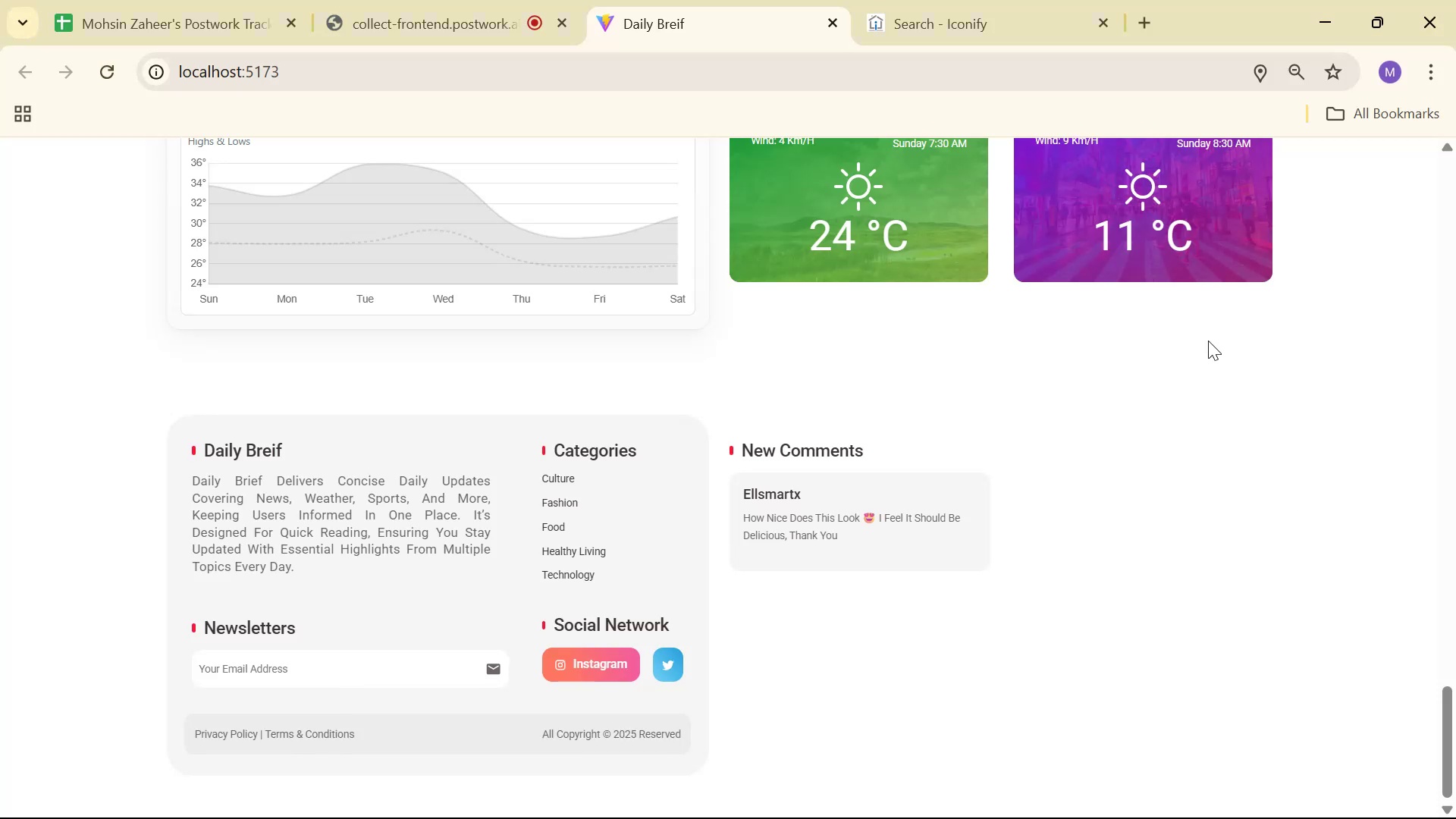 
key(Alt+AltLeft)
 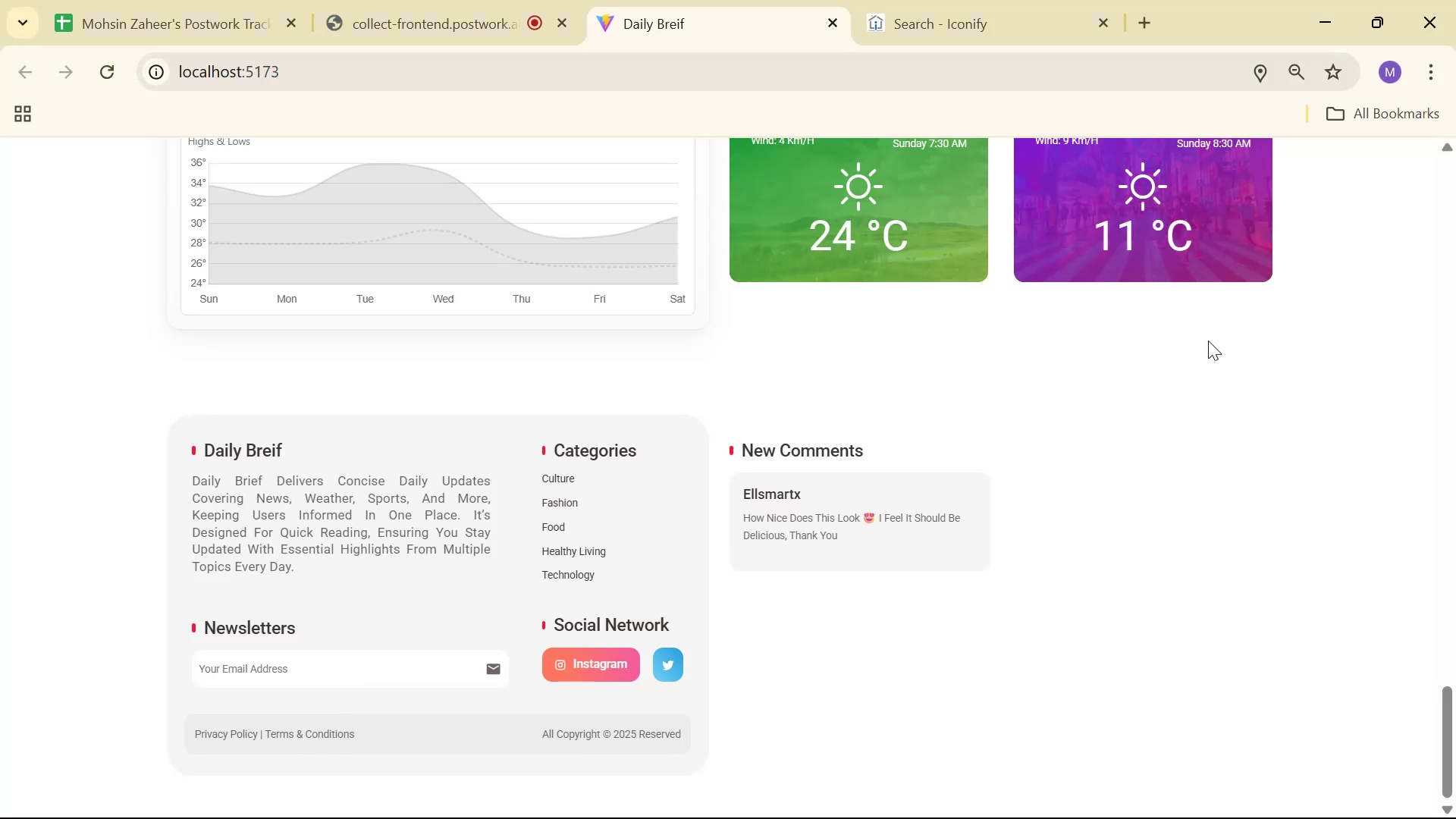 
key(Alt+Tab)
 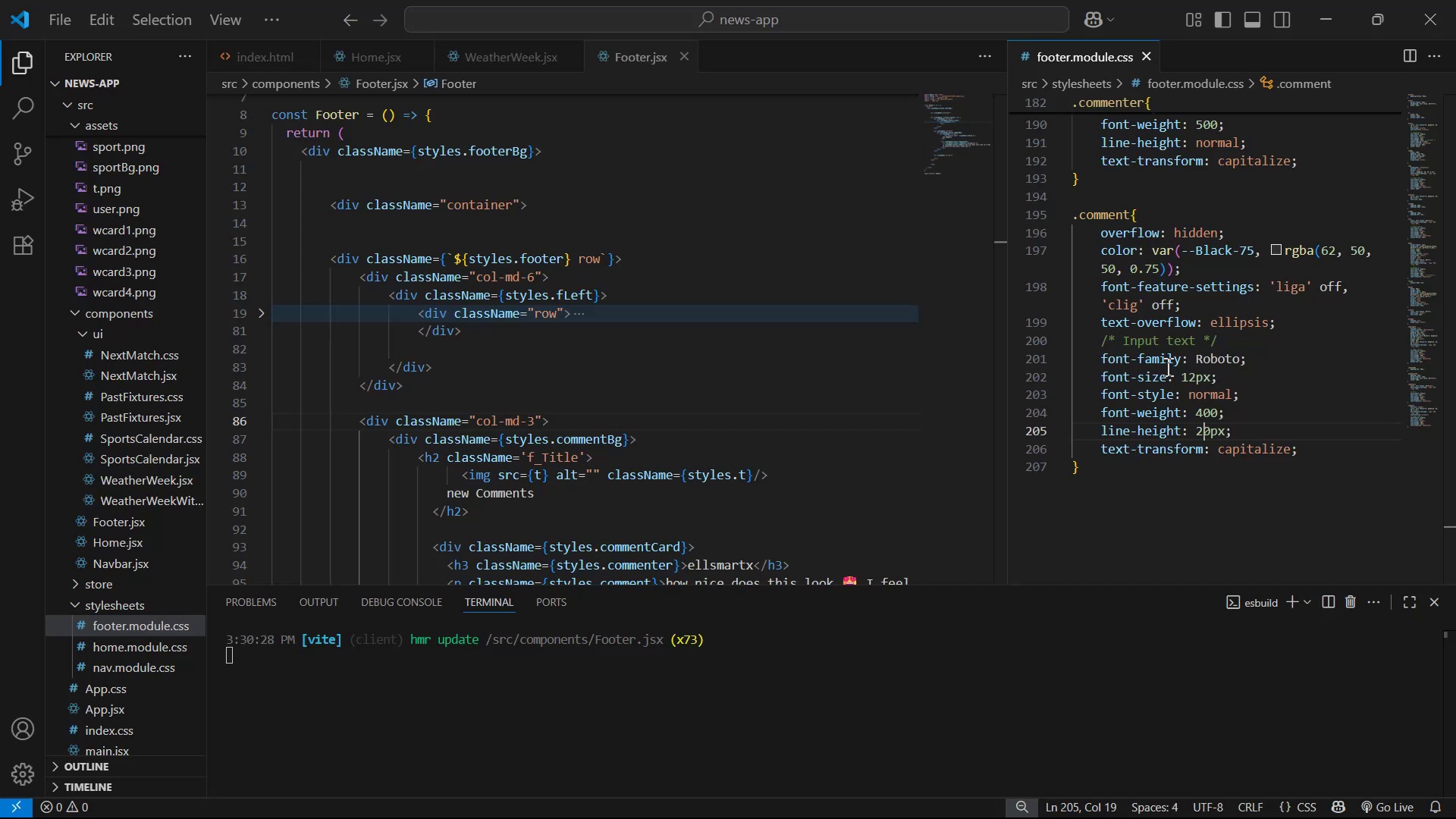 
scroll: coordinate [758, 327], scroll_direction: down, amount: 4.0
 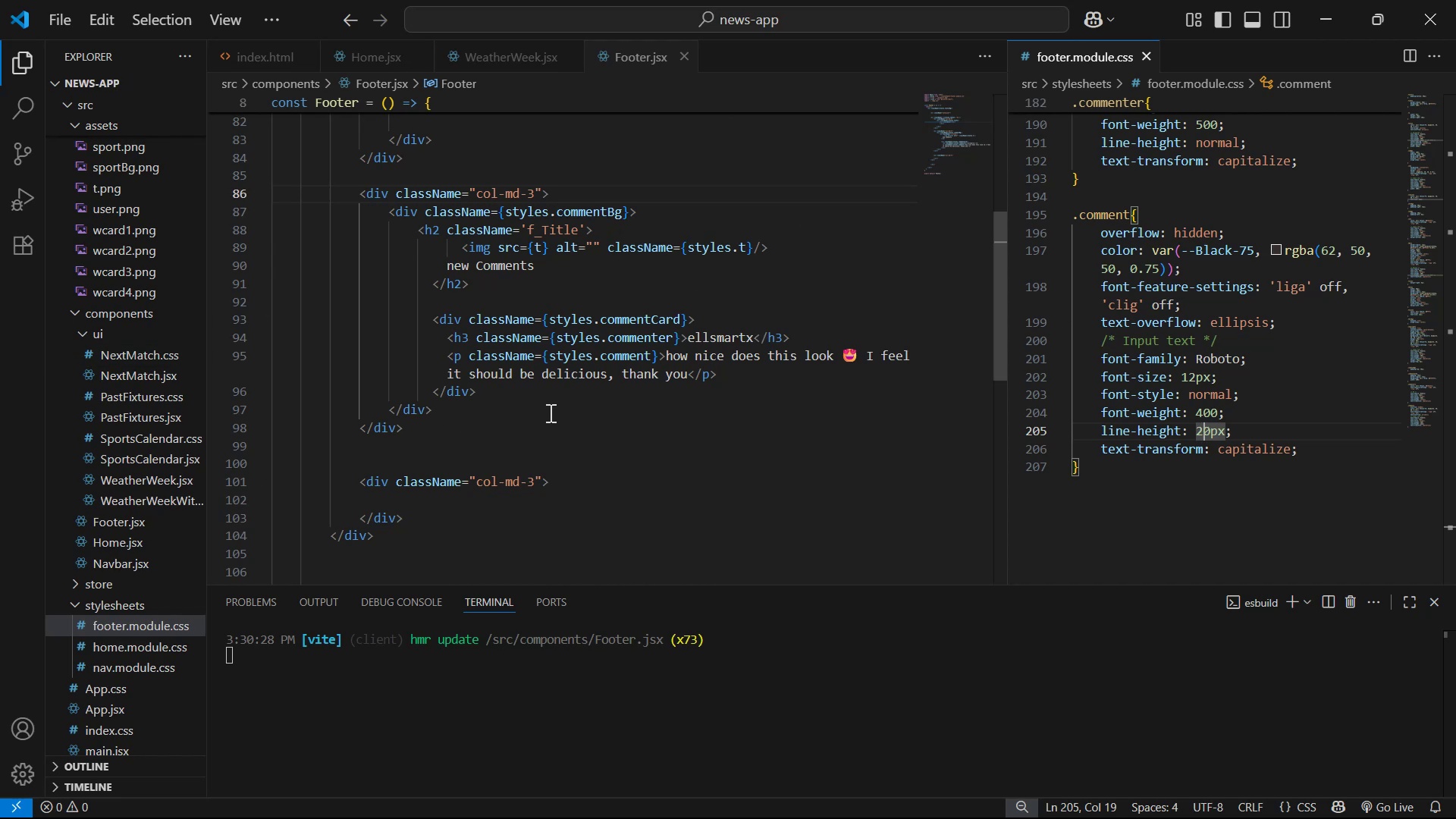 
wait(6.45)
 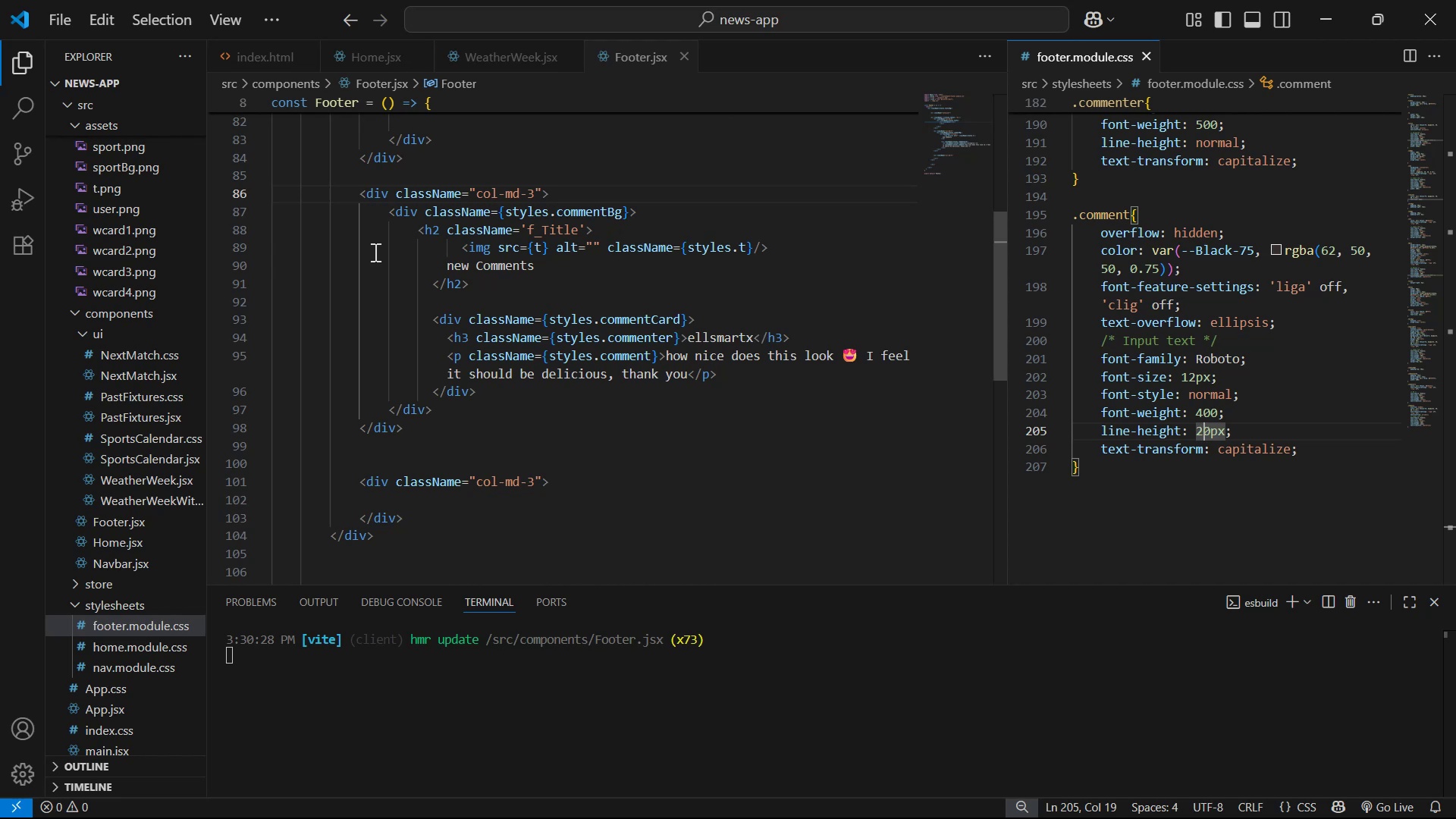 
left_click_drag(start_coordinate=[504, 388], to_coordinate=[430, 319])
 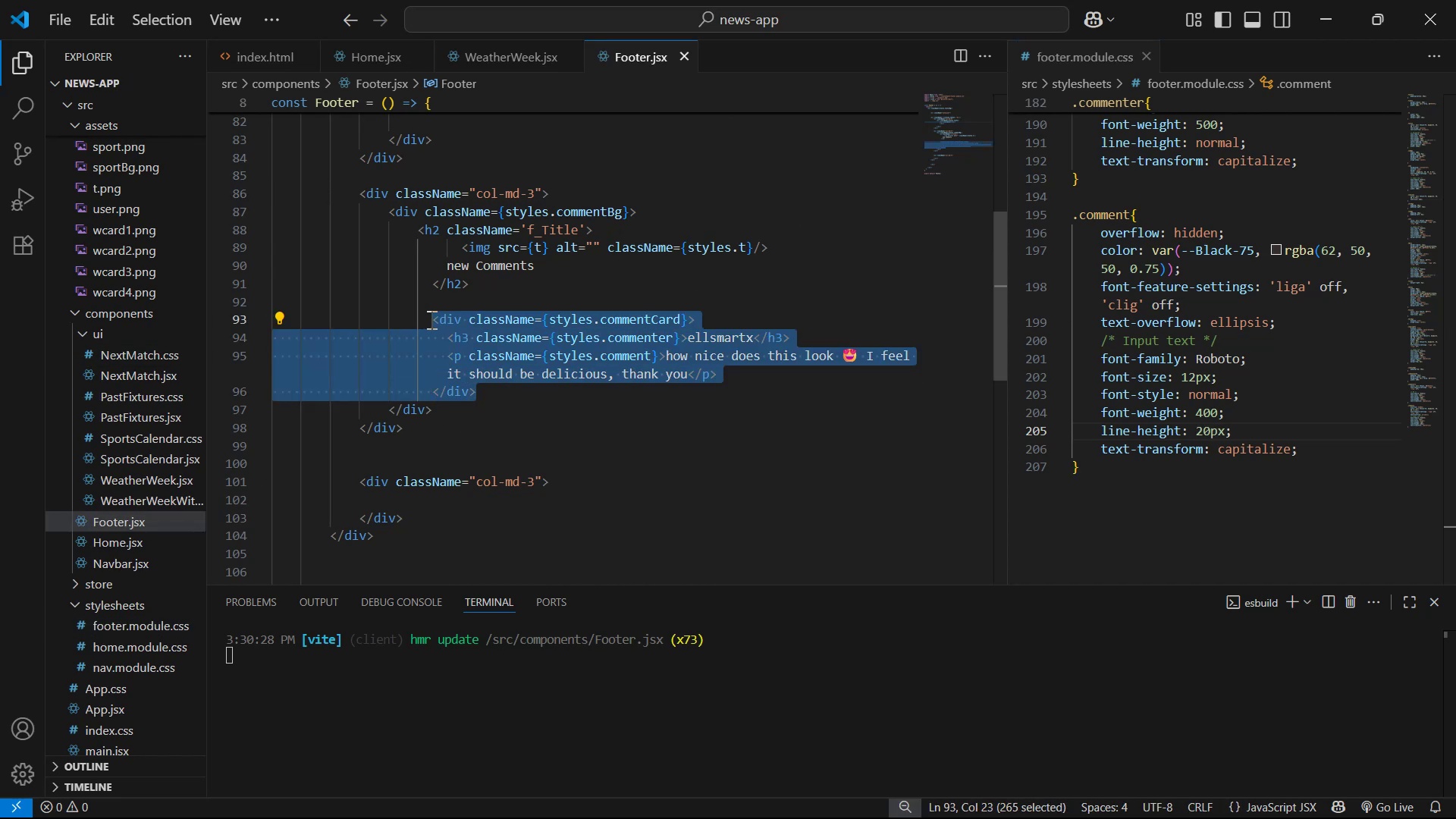 
key(Control+C)
 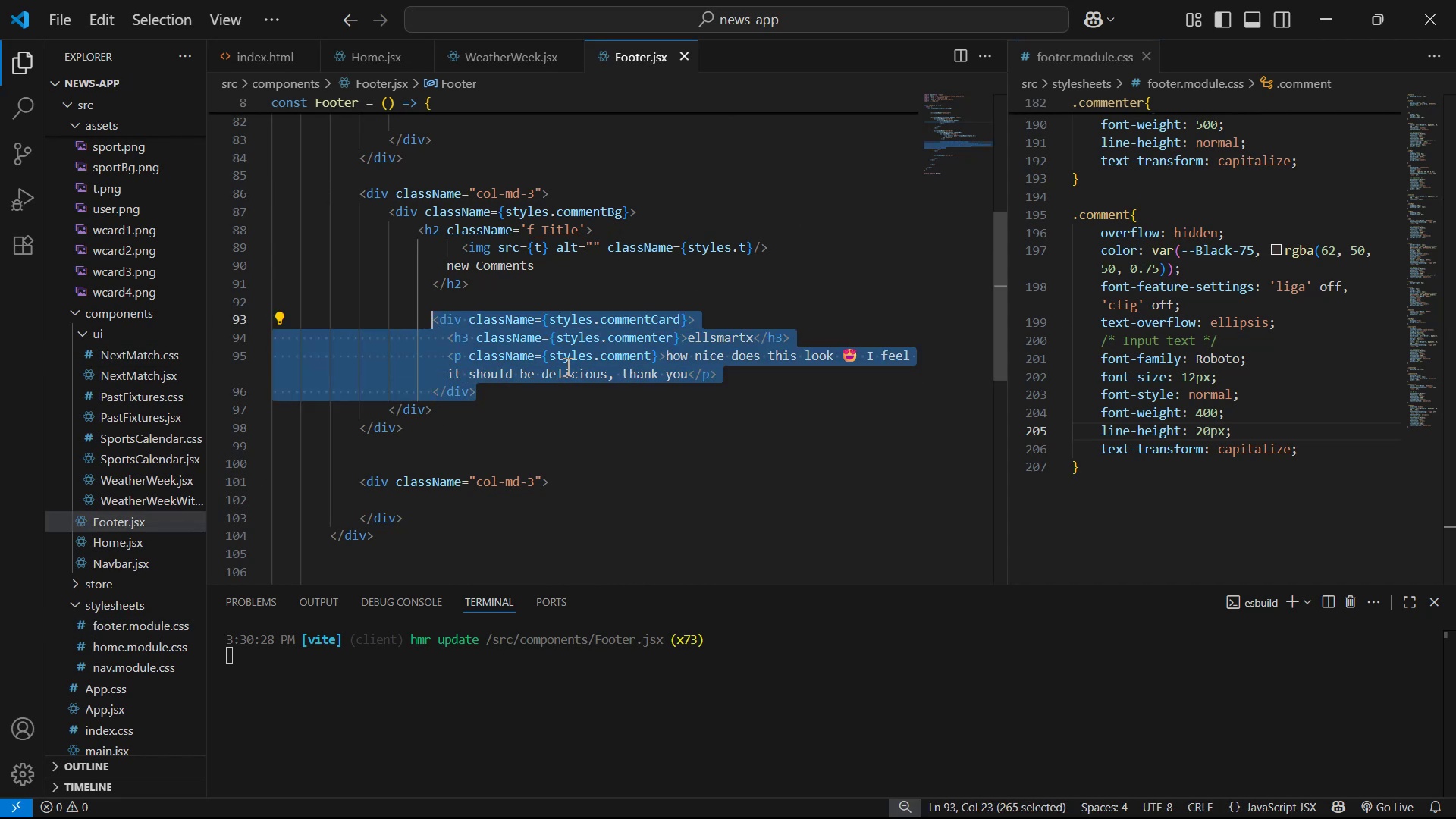 
key(Control+C)
 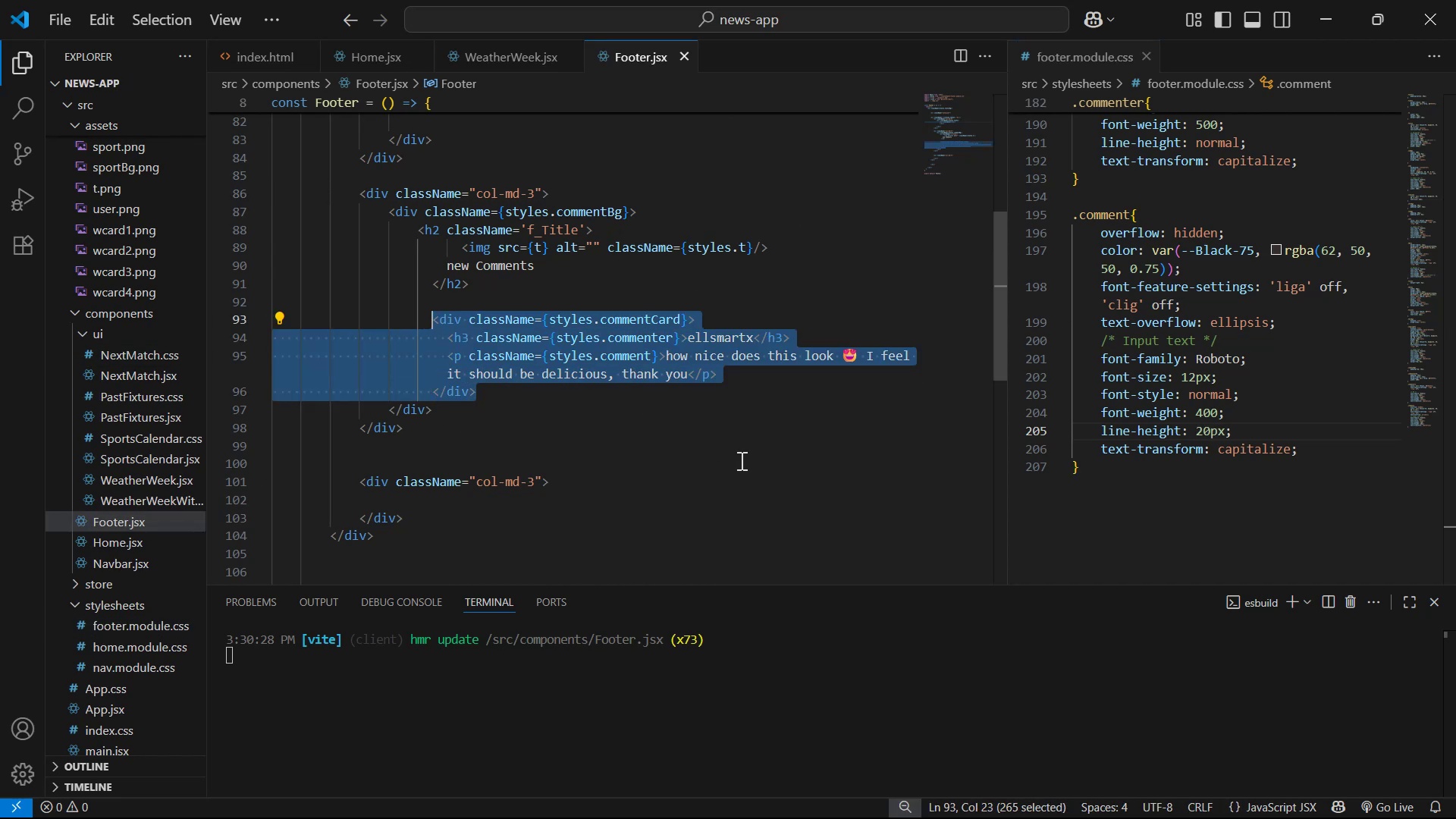 
key(Alt+Tab)
 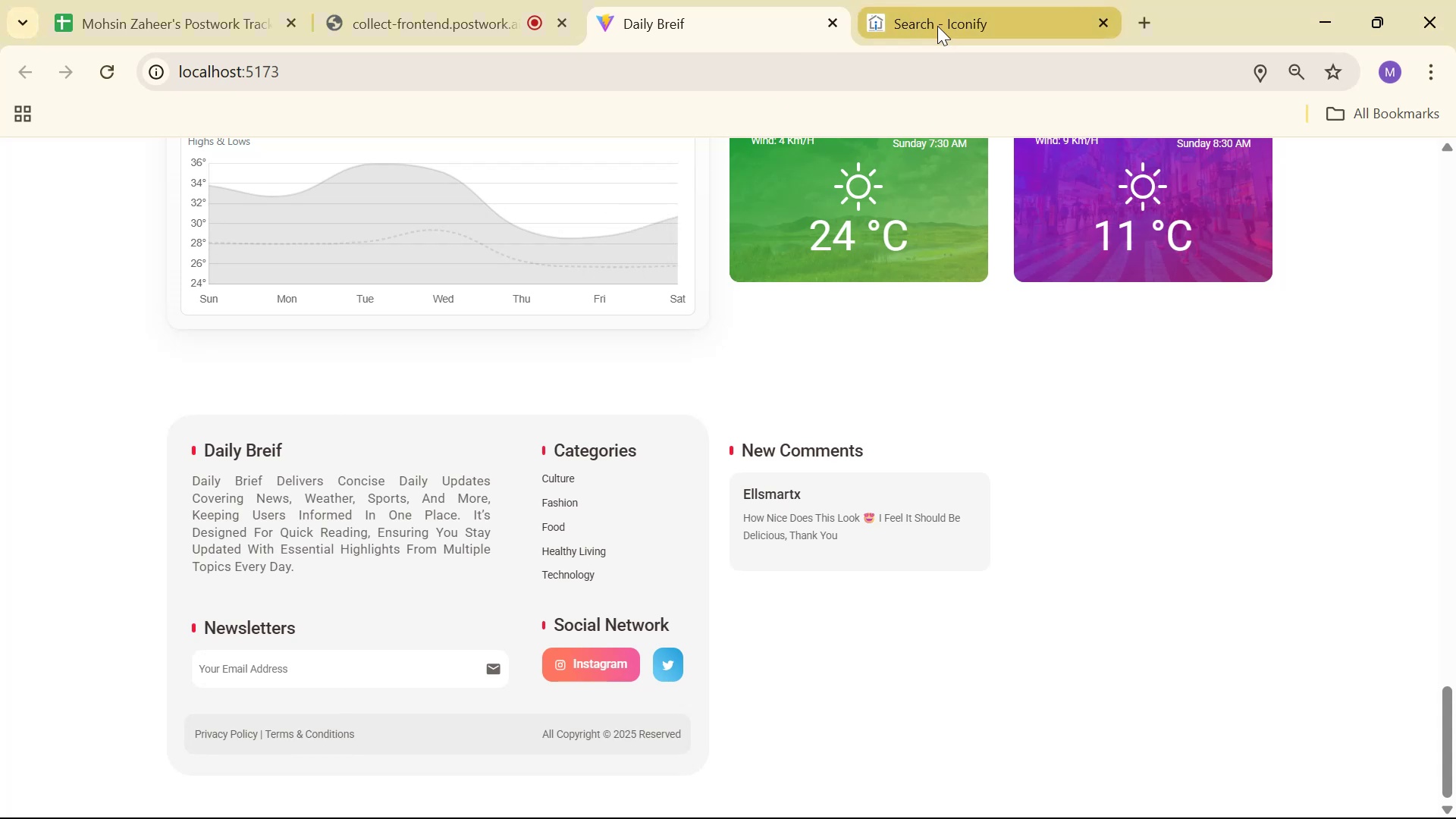 
double_click([1147, 24])
 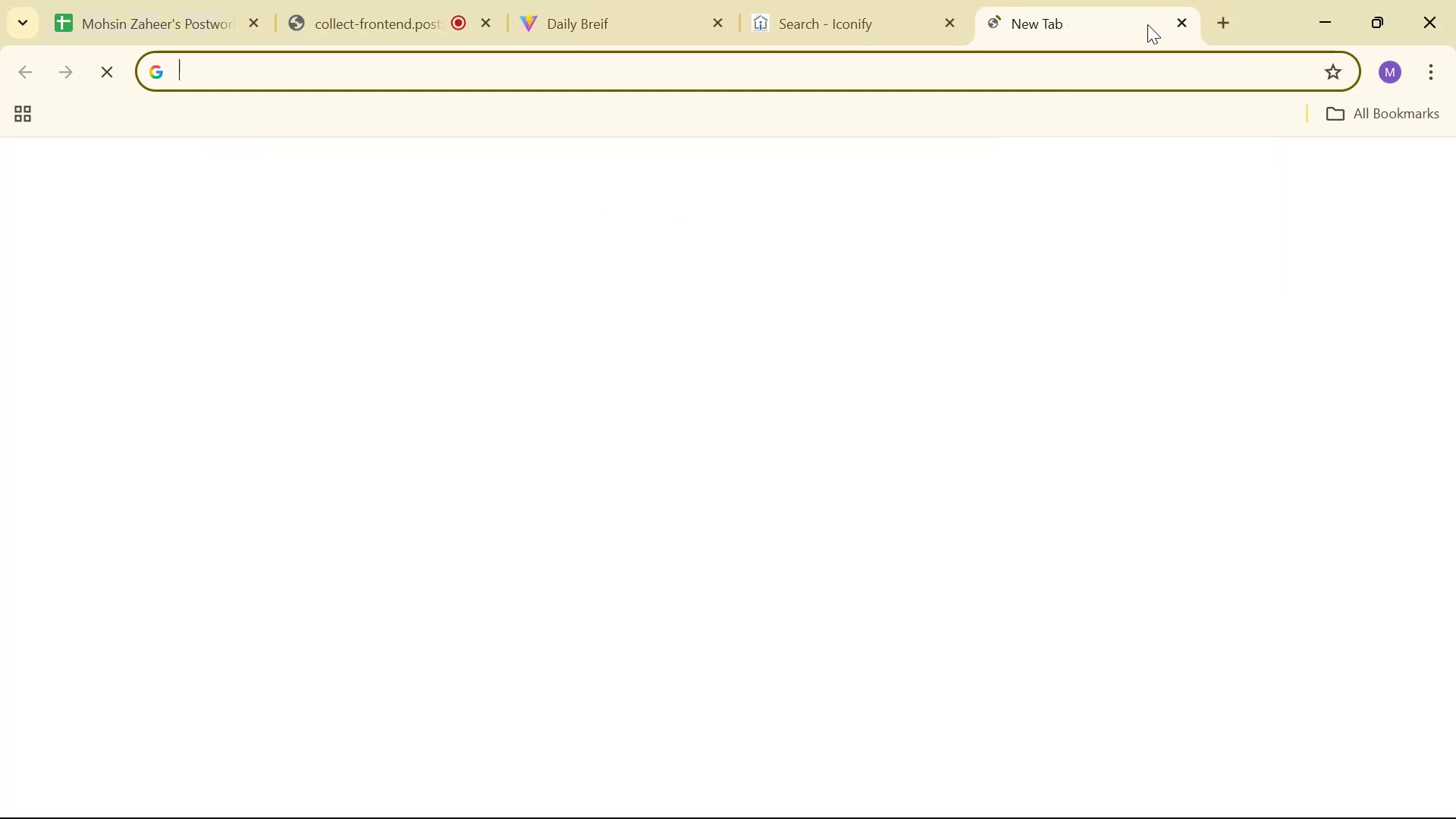 
type(gpt)
 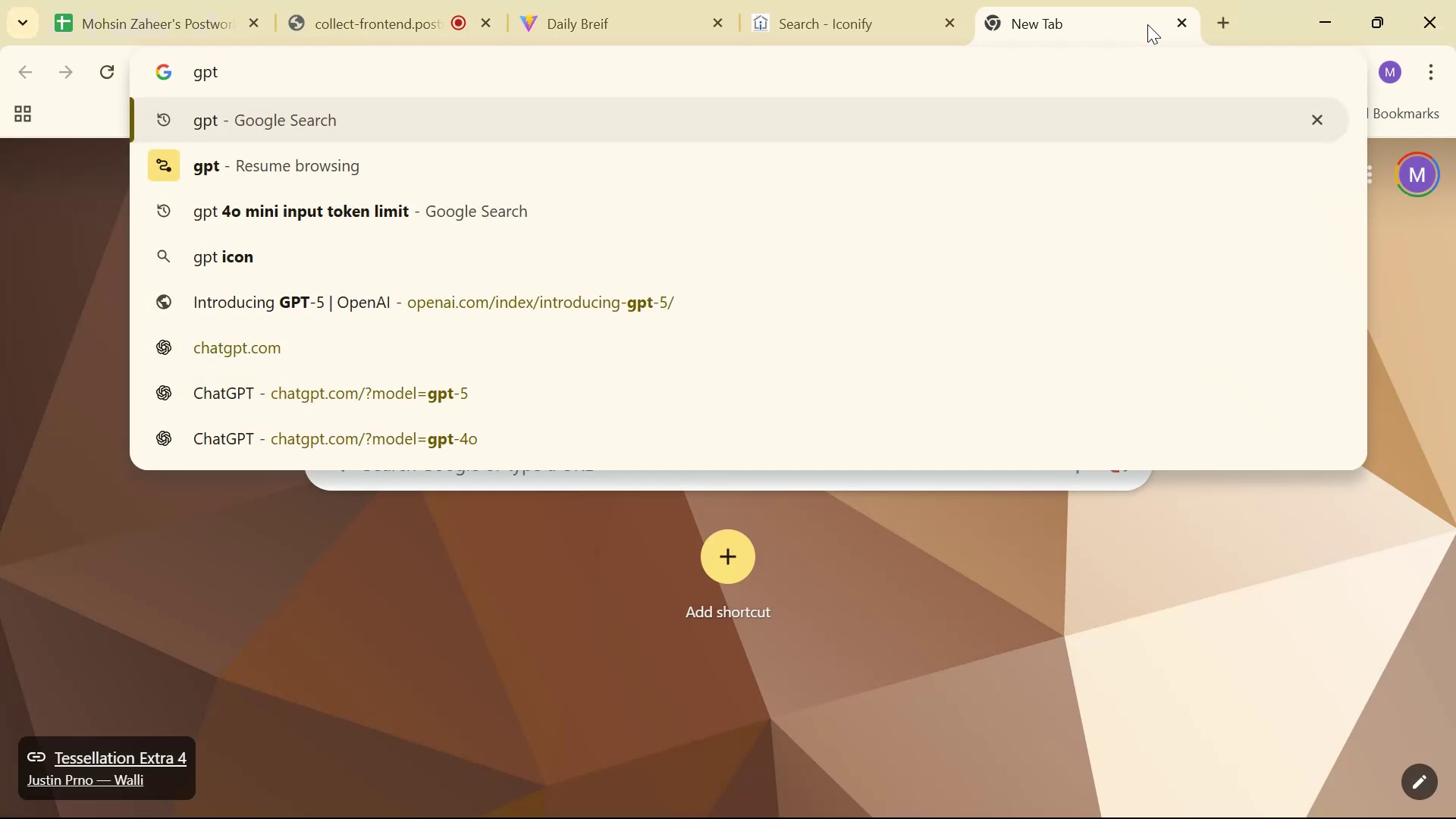 
key(Enter)
 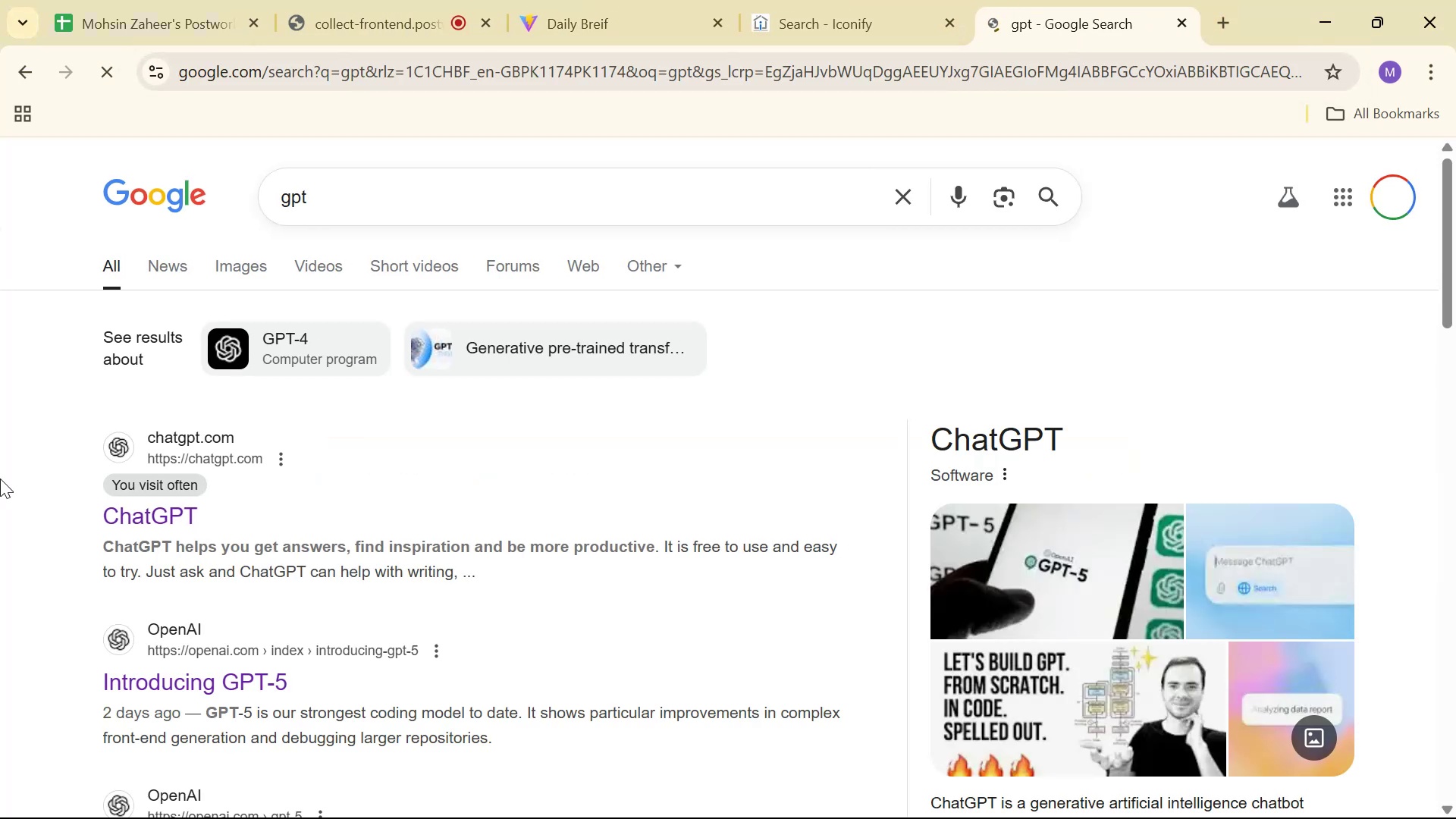 
left_click([118, 517])
 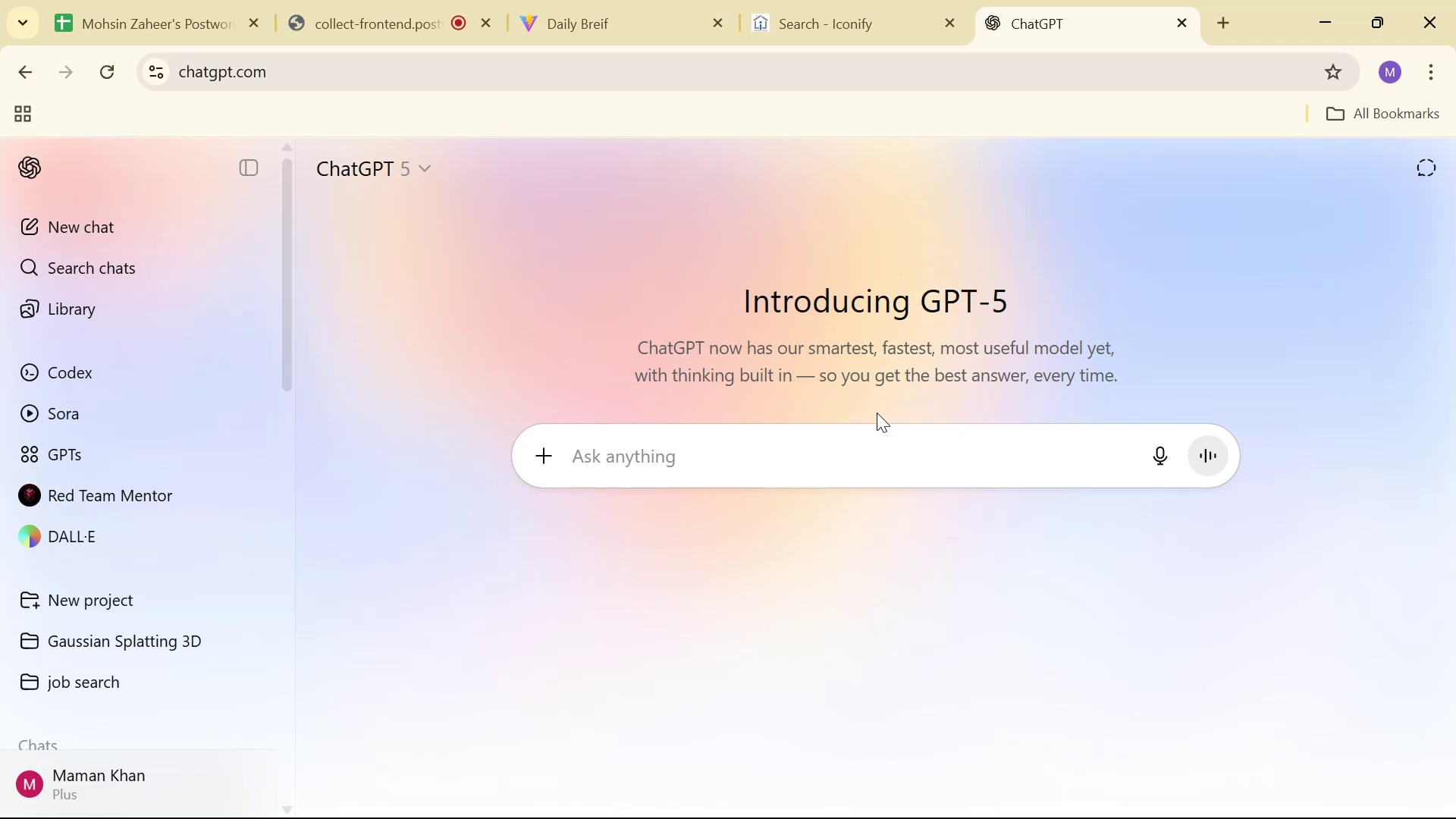 
wait(7.49)
 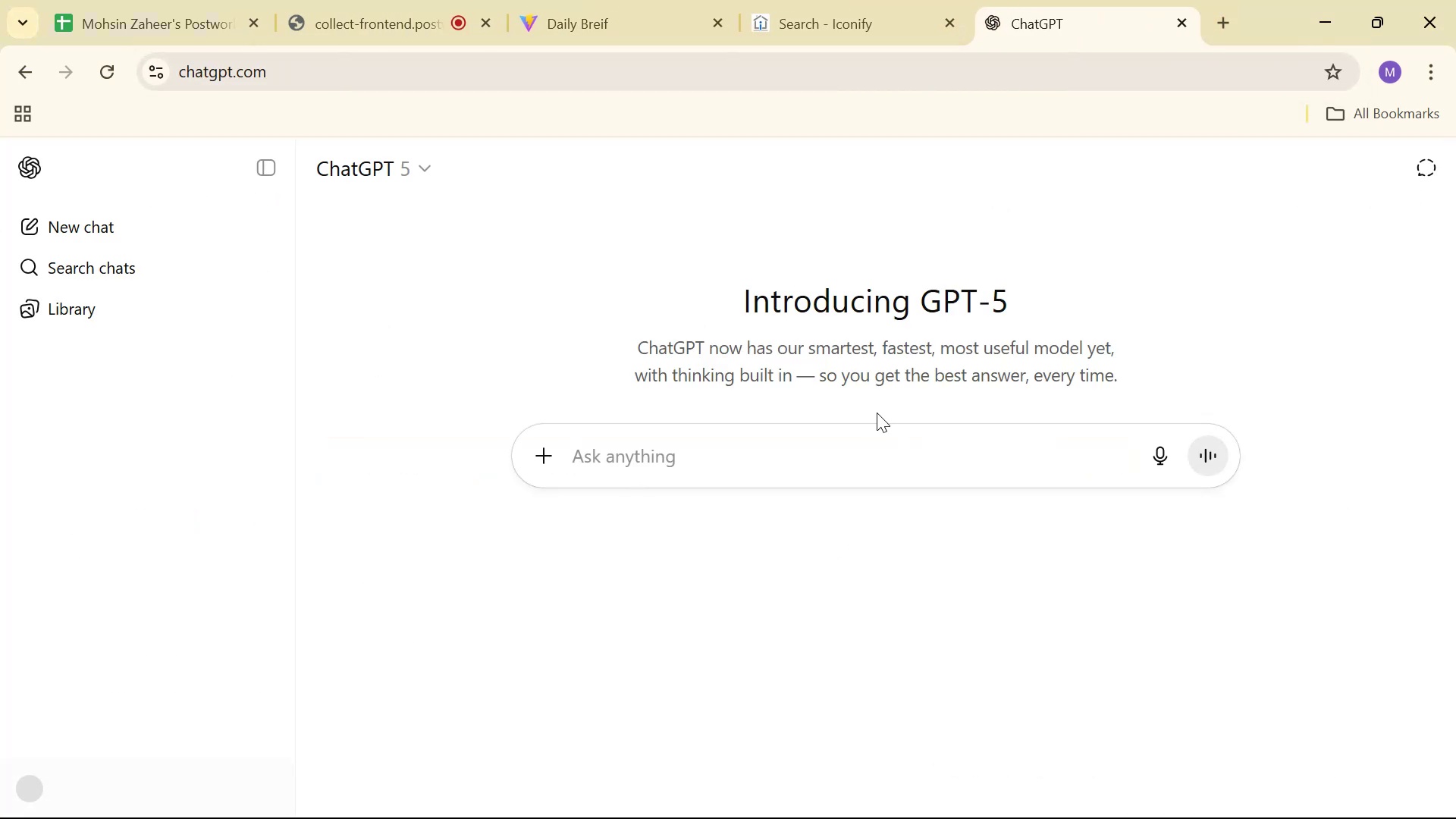 
type(use =)
key(Backspace)
key(Backspace)
type( any free open source PAI )
key(Backspace)
key(Backspace)
key(Backspace)
key(Backspace)
type(API to fetch )
 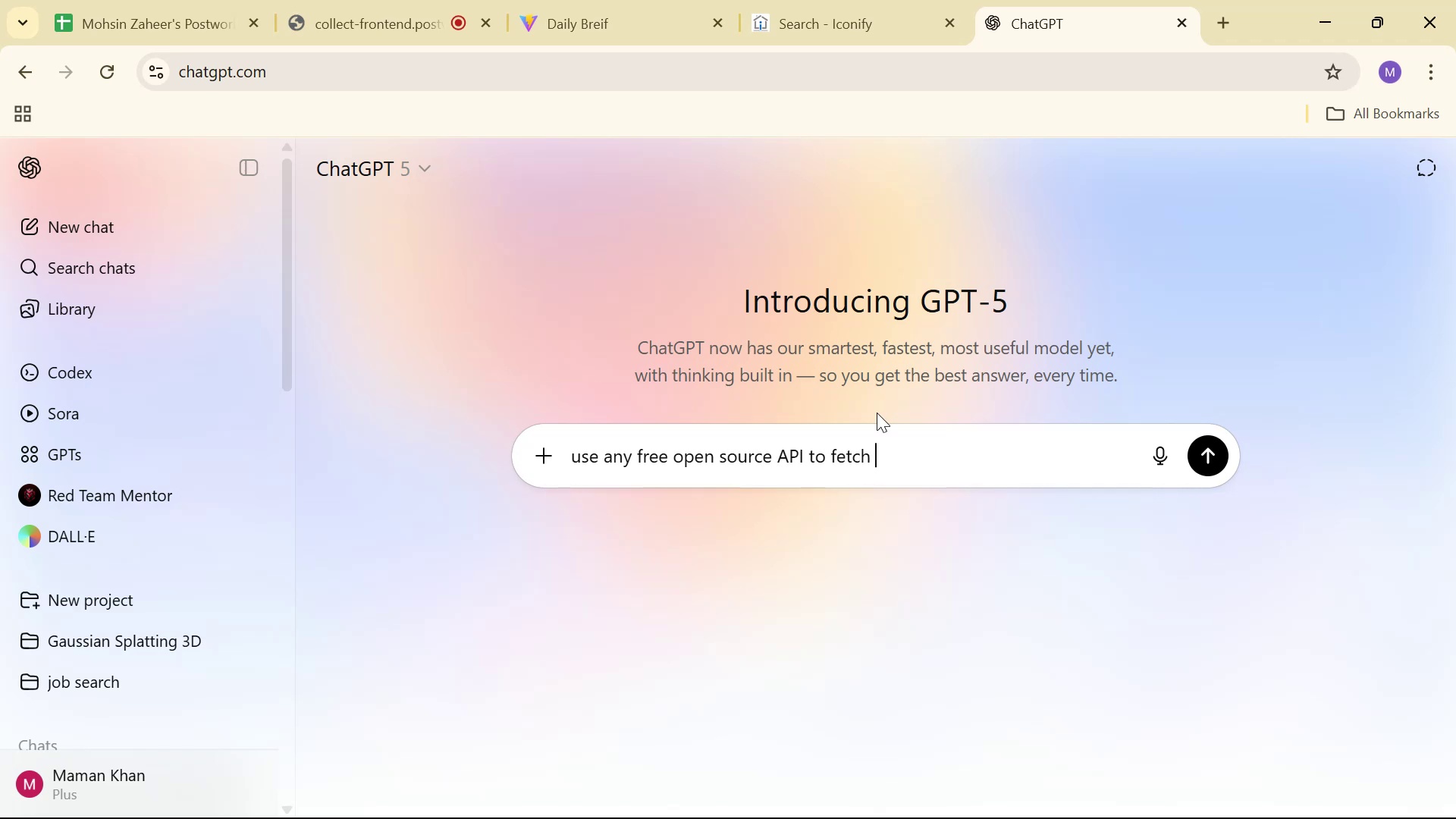 
type(commet)
key(Backspace)
type(t)
key(Backspace)
type(nt )
key(Backspace)
type(s )
 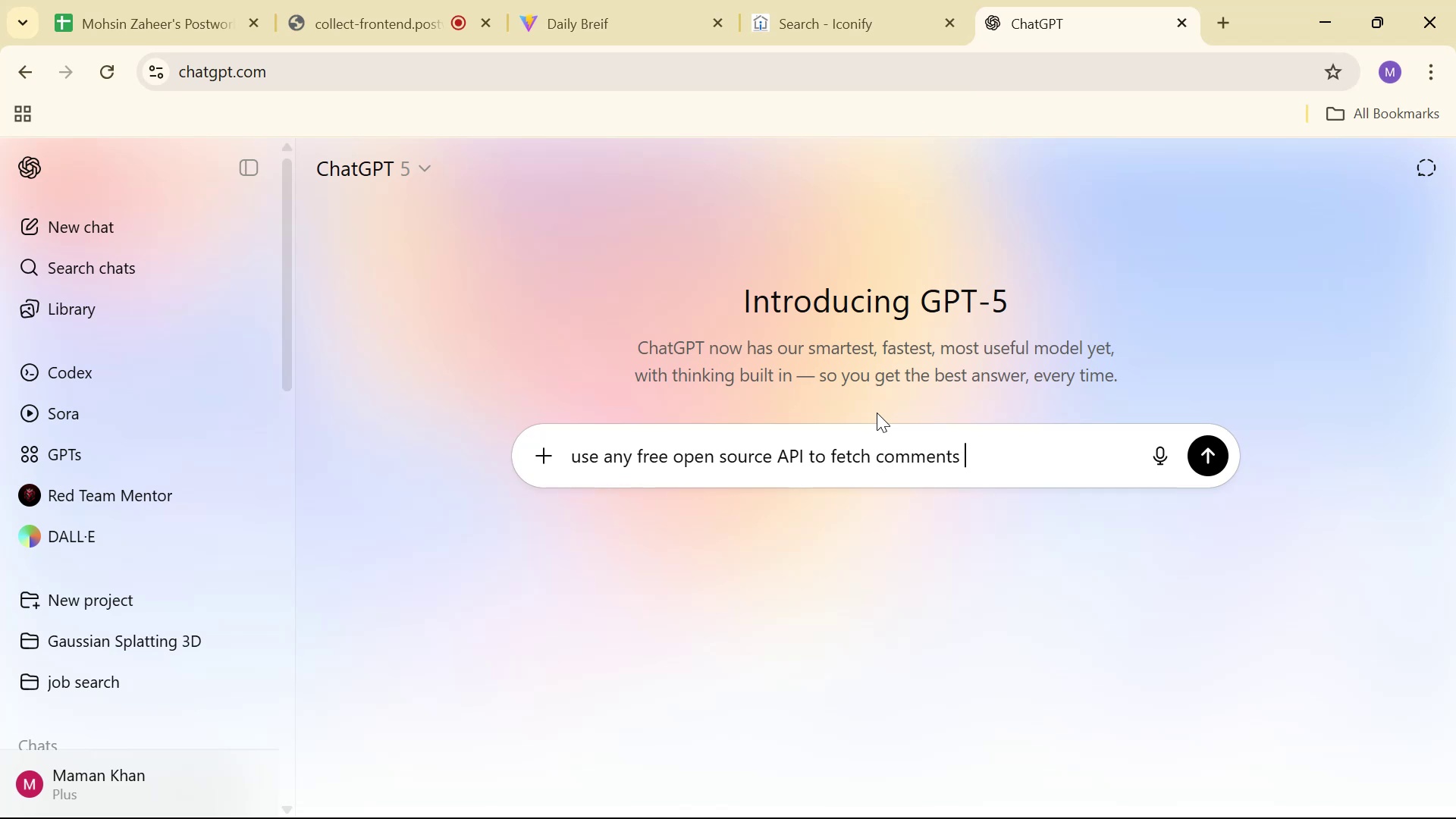 
hold_key(key=ArrowLeft, duration=0.73)
 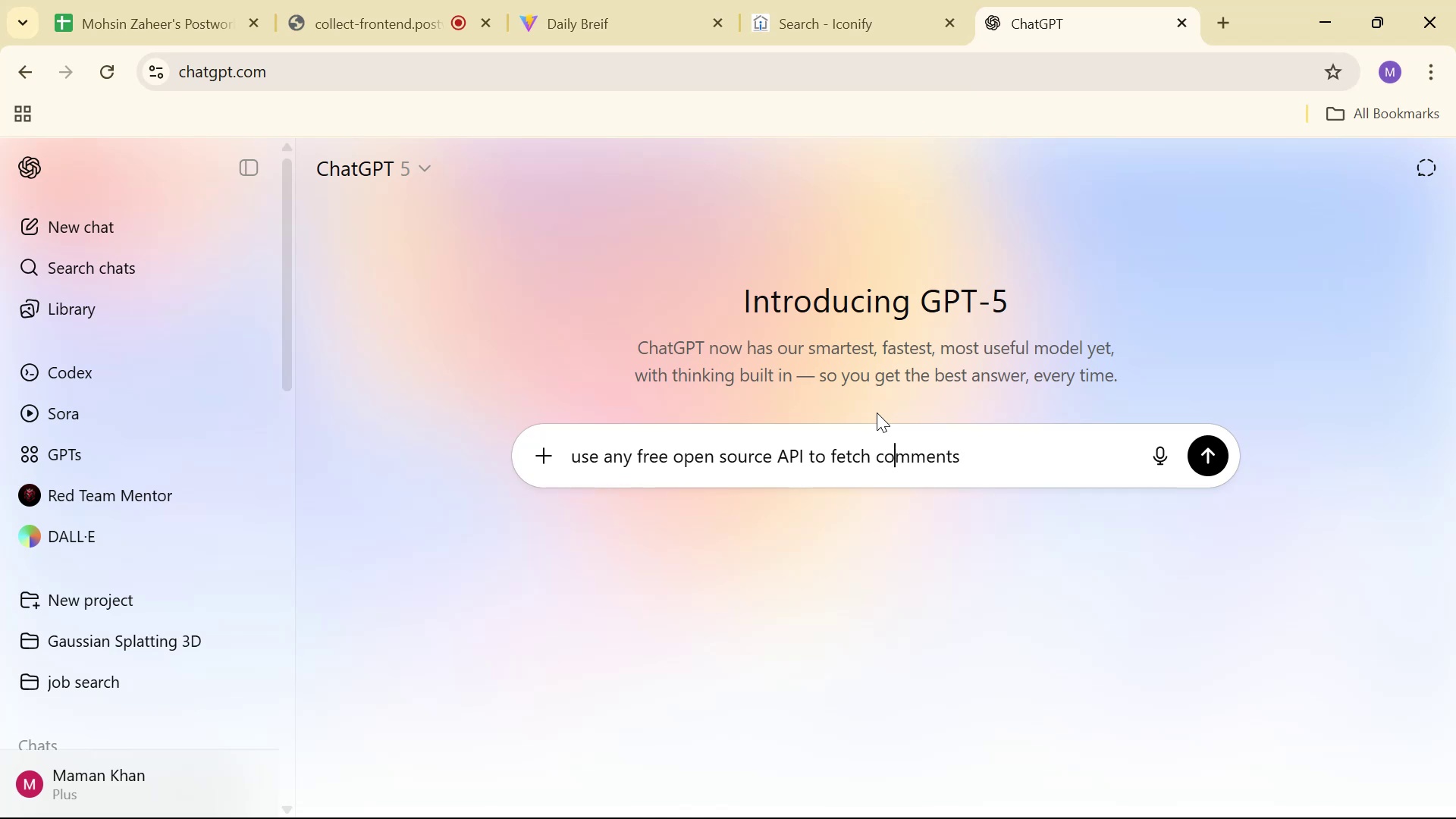 
key(ArrowLeft)
 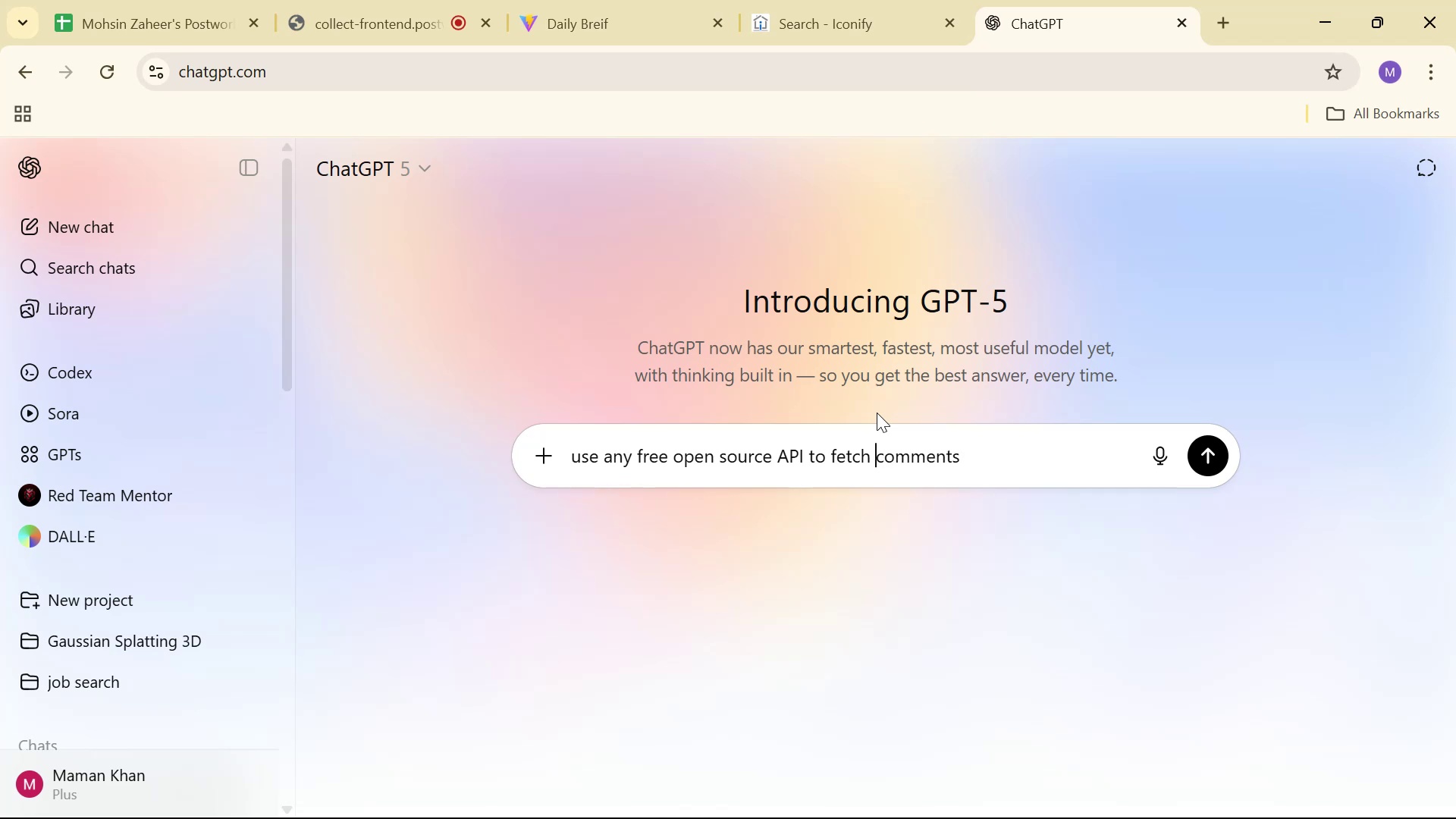 
key(3)
 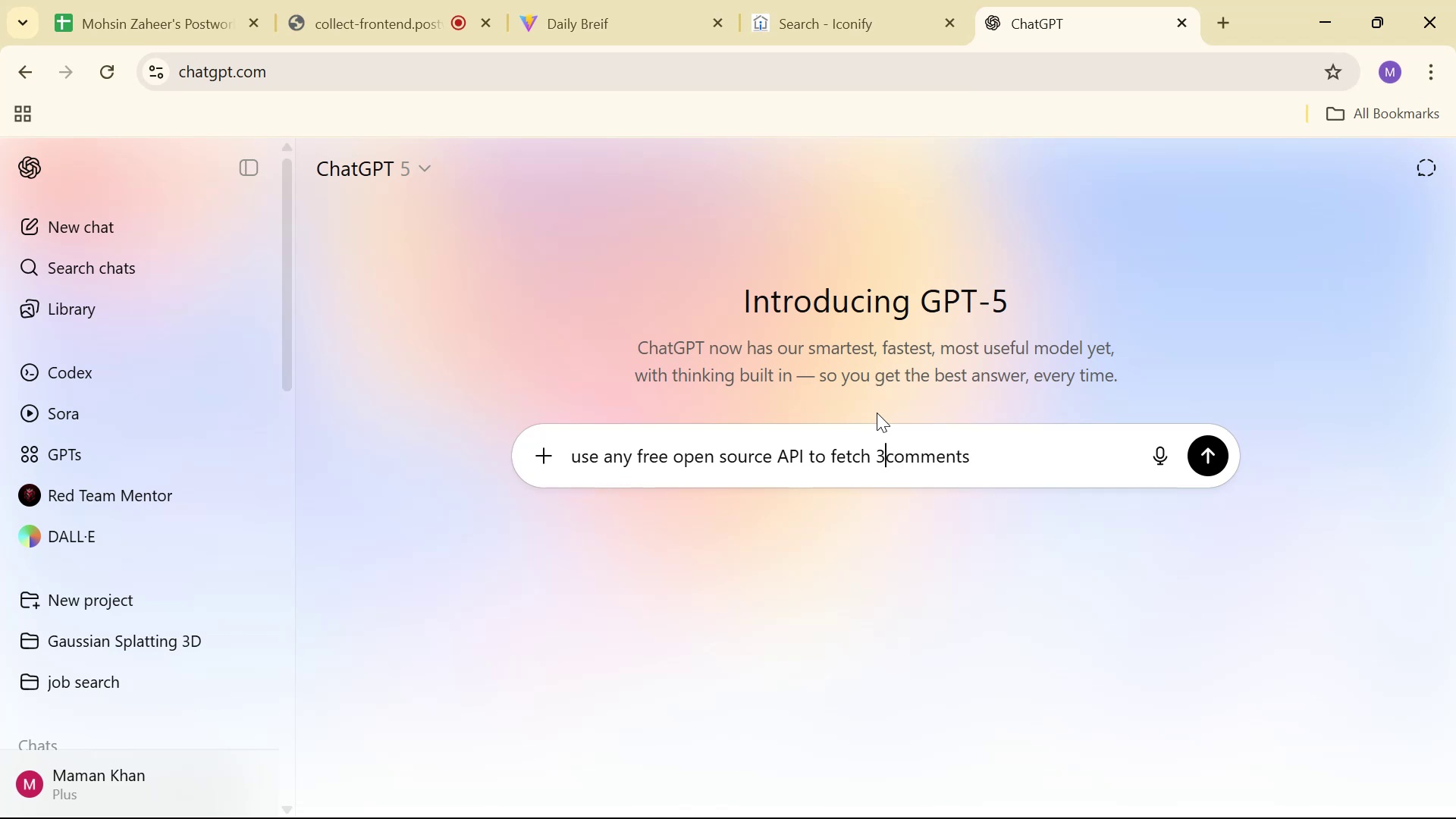 
key(Space)
 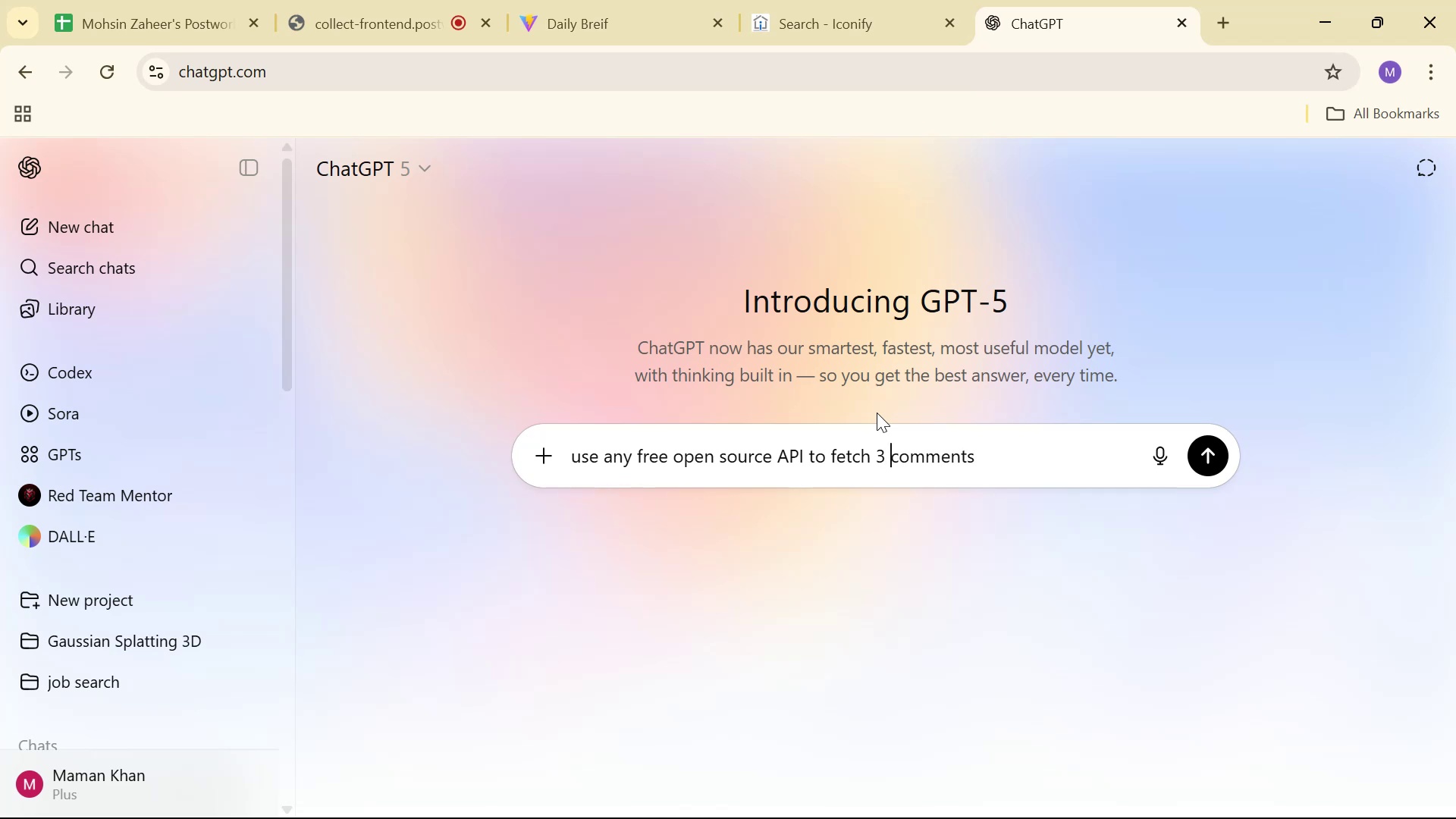 
hold_key(key=ArrowRight, duration=0.88)
 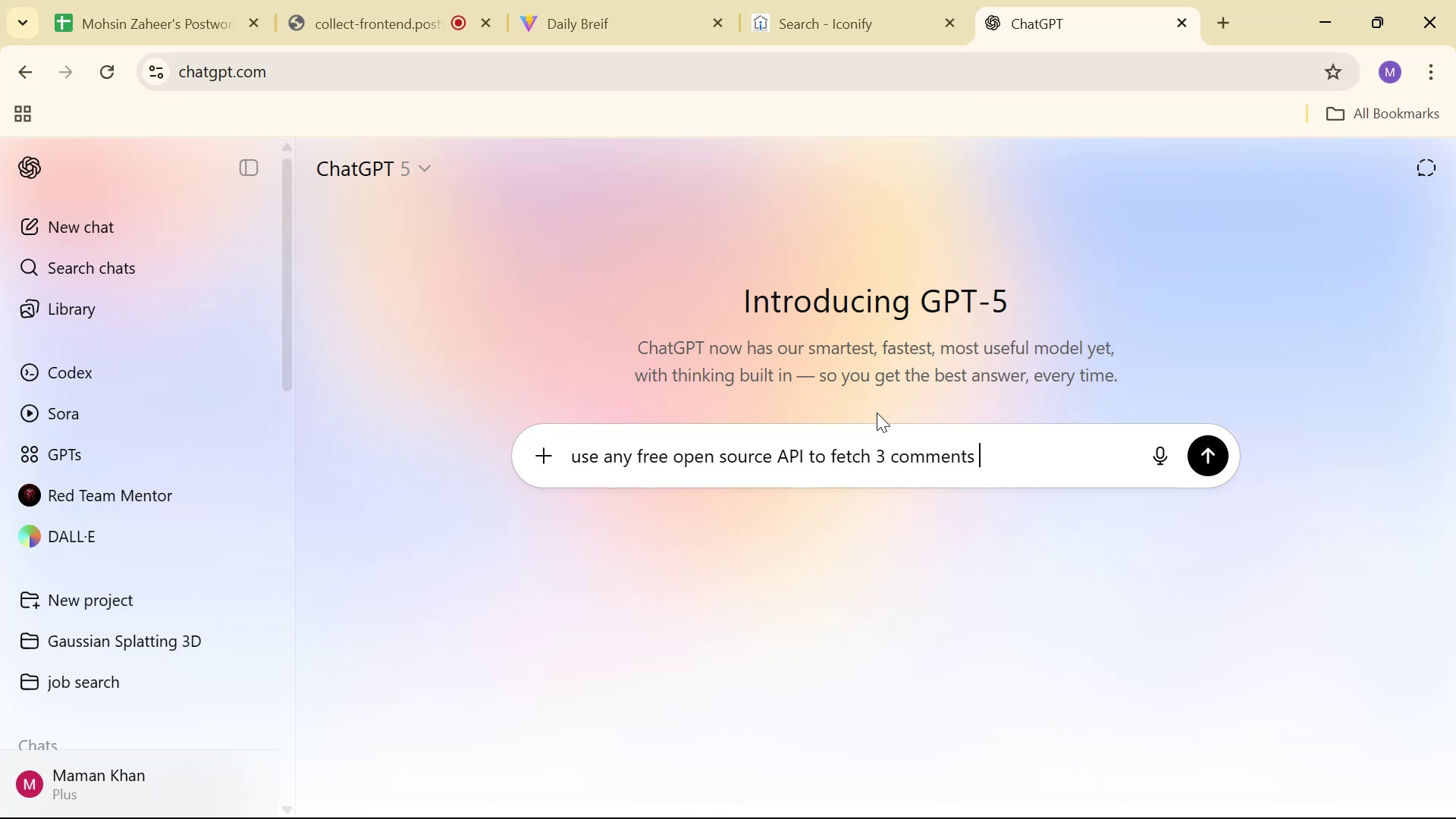 
type(and map then )
key(Backspace)
key(Backspace)
type(m here in myr)
key(Backspace)
key(Backspace)
type( )
key(Backspace)
type(y reacy )
key(Backspace)
key(Backspace)
type(y )
key(Backspace)
key(Backspace)
type(t conp)
key(Backspace)
key(Backspace)
type(mponenet )
key(Backspace)
type(:)
key(Backspace)
key(Backspace)
key(Backspace)
key(Backspace)
type(n)
key(Backspace)
type(nt: )
 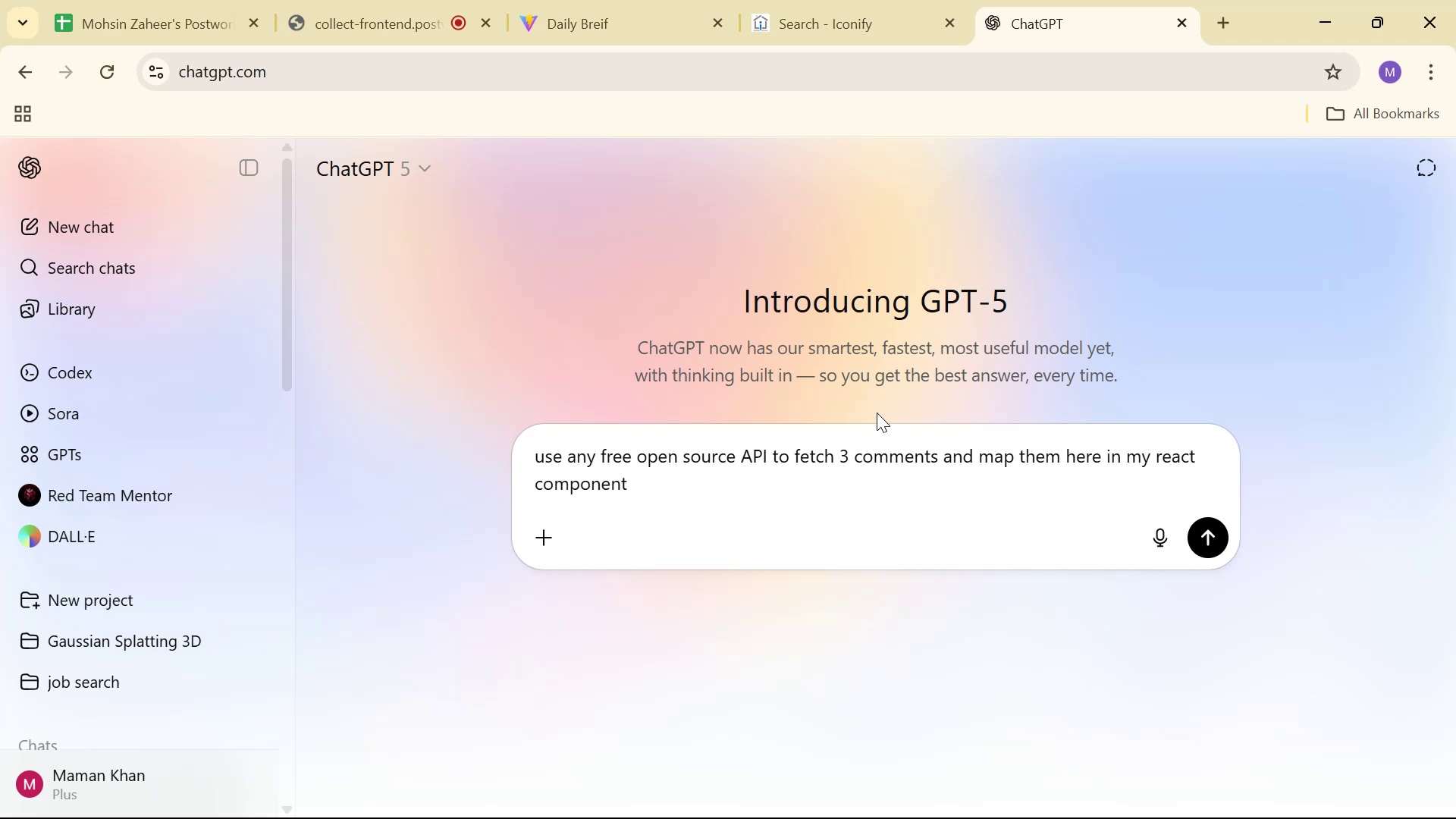 
key(Control+ControlLeft)
 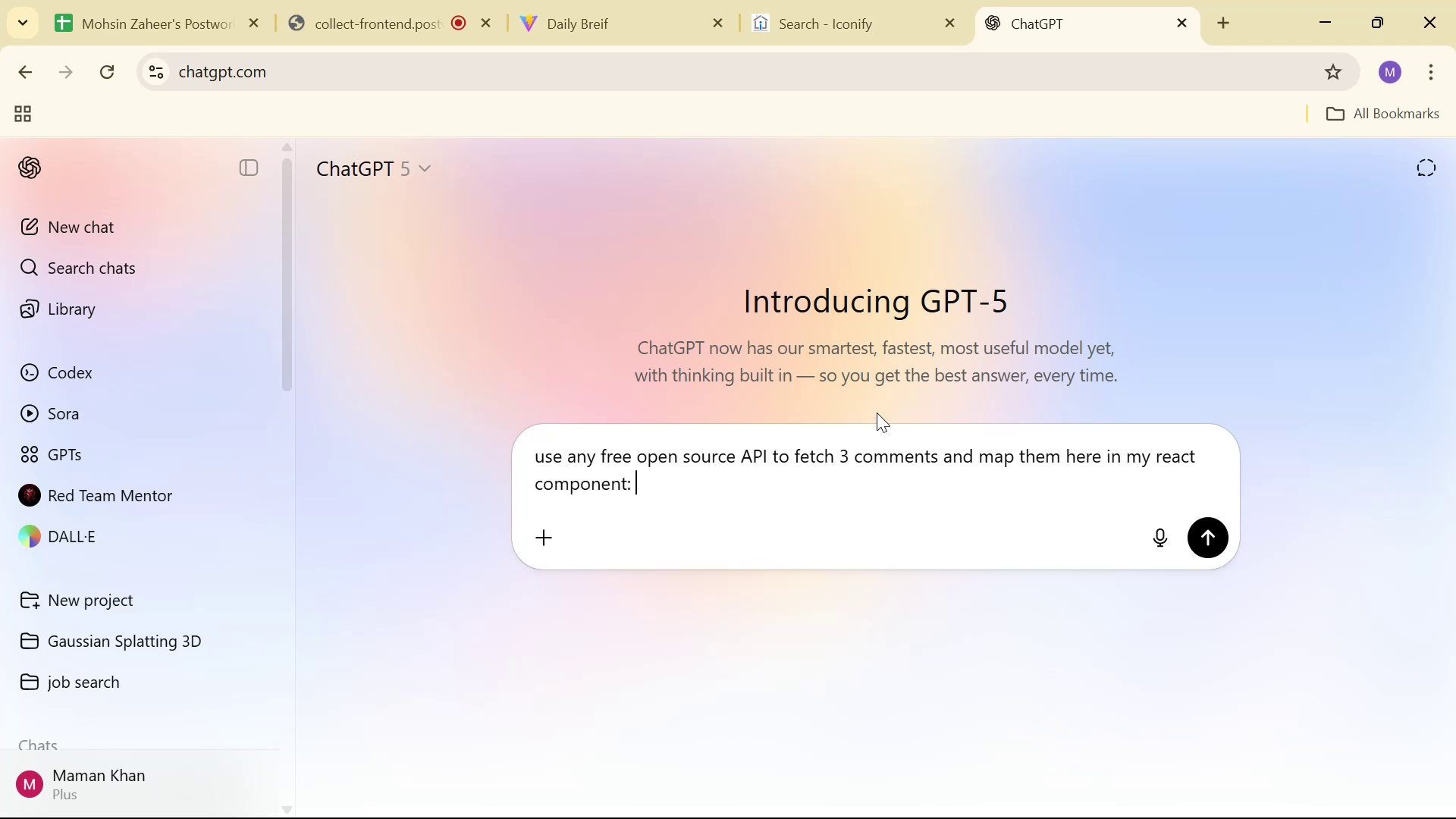 
key(Control+V)
 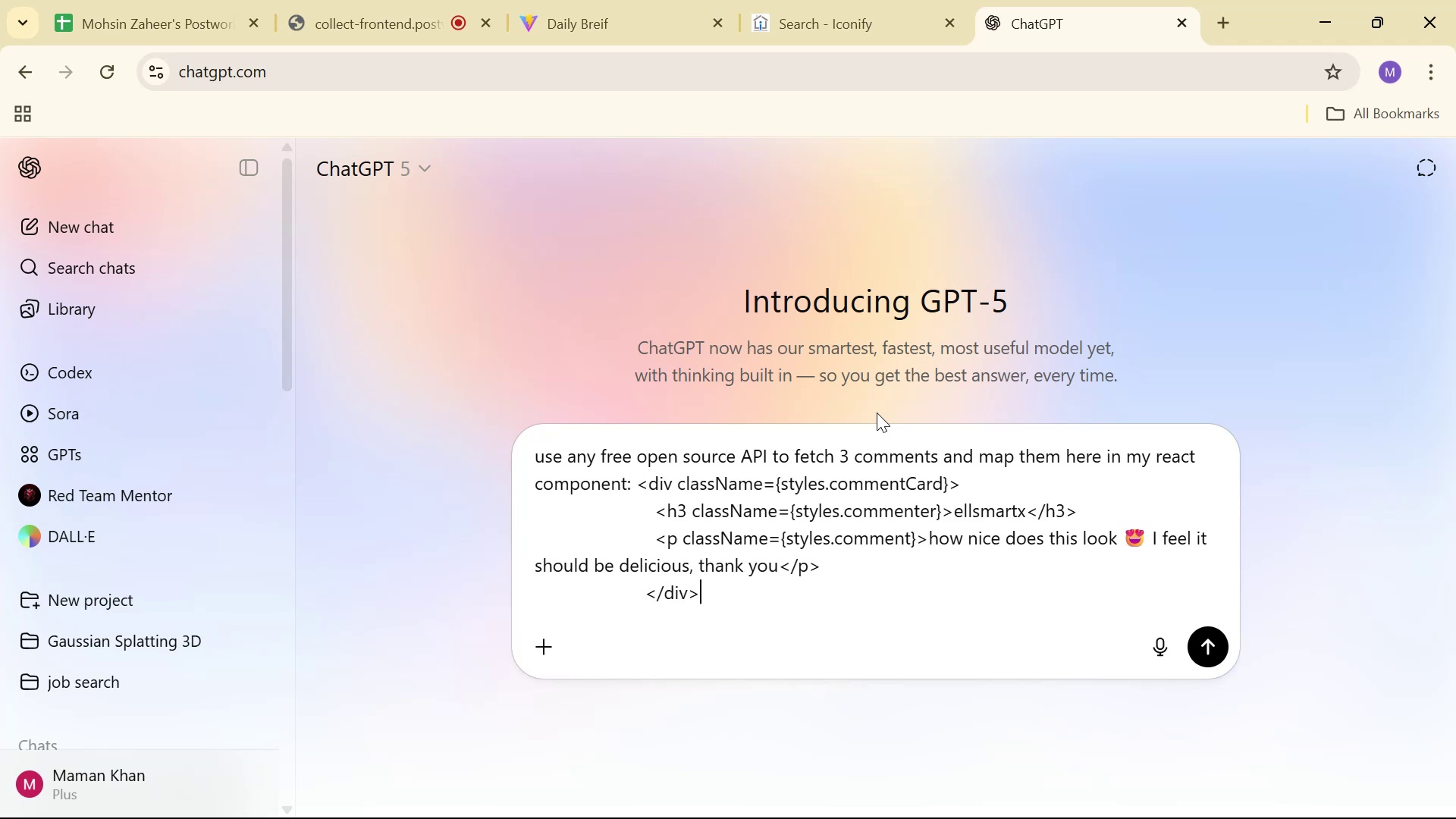 
key(Enter)
 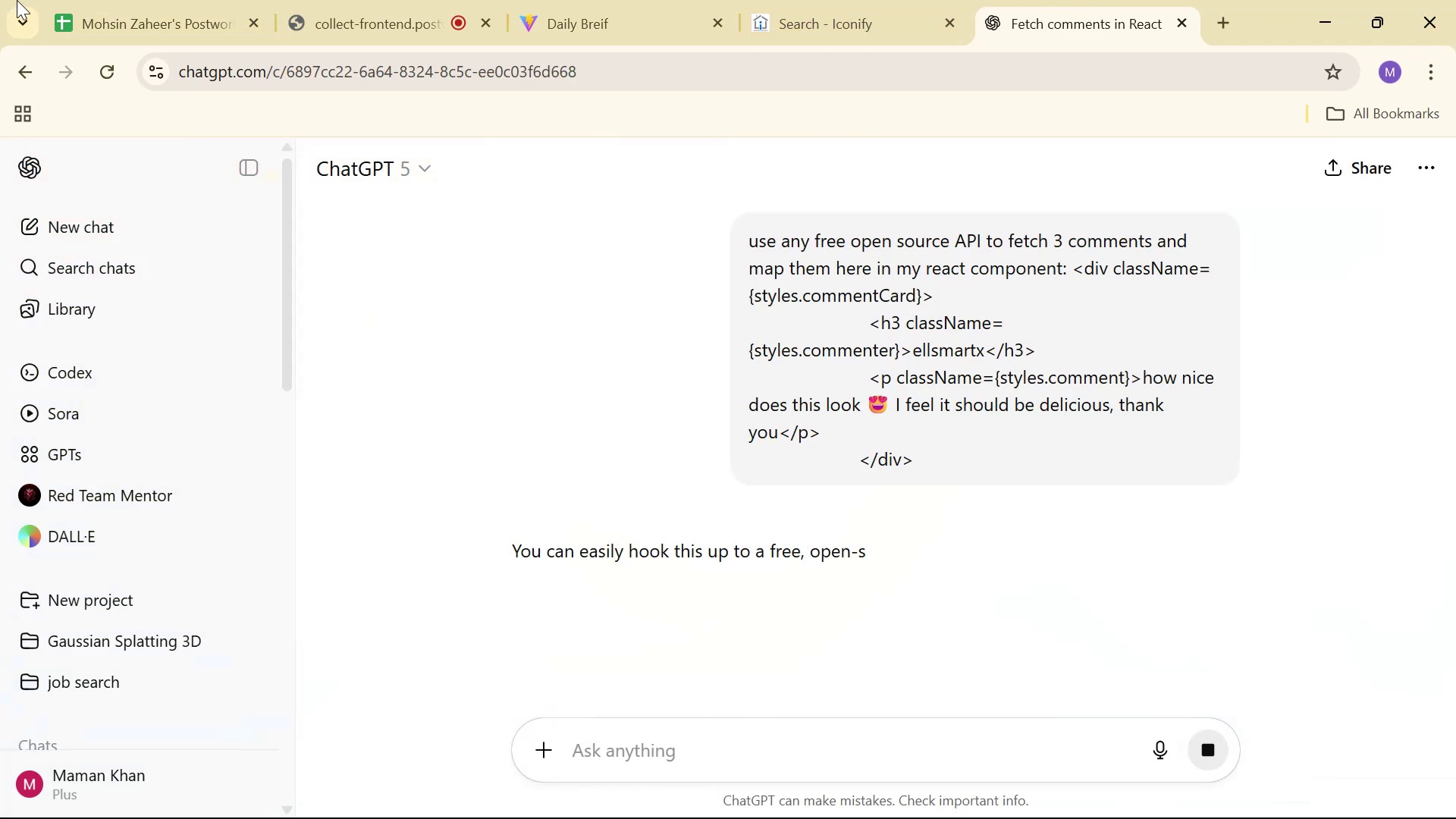 
left_click([394, 0])
 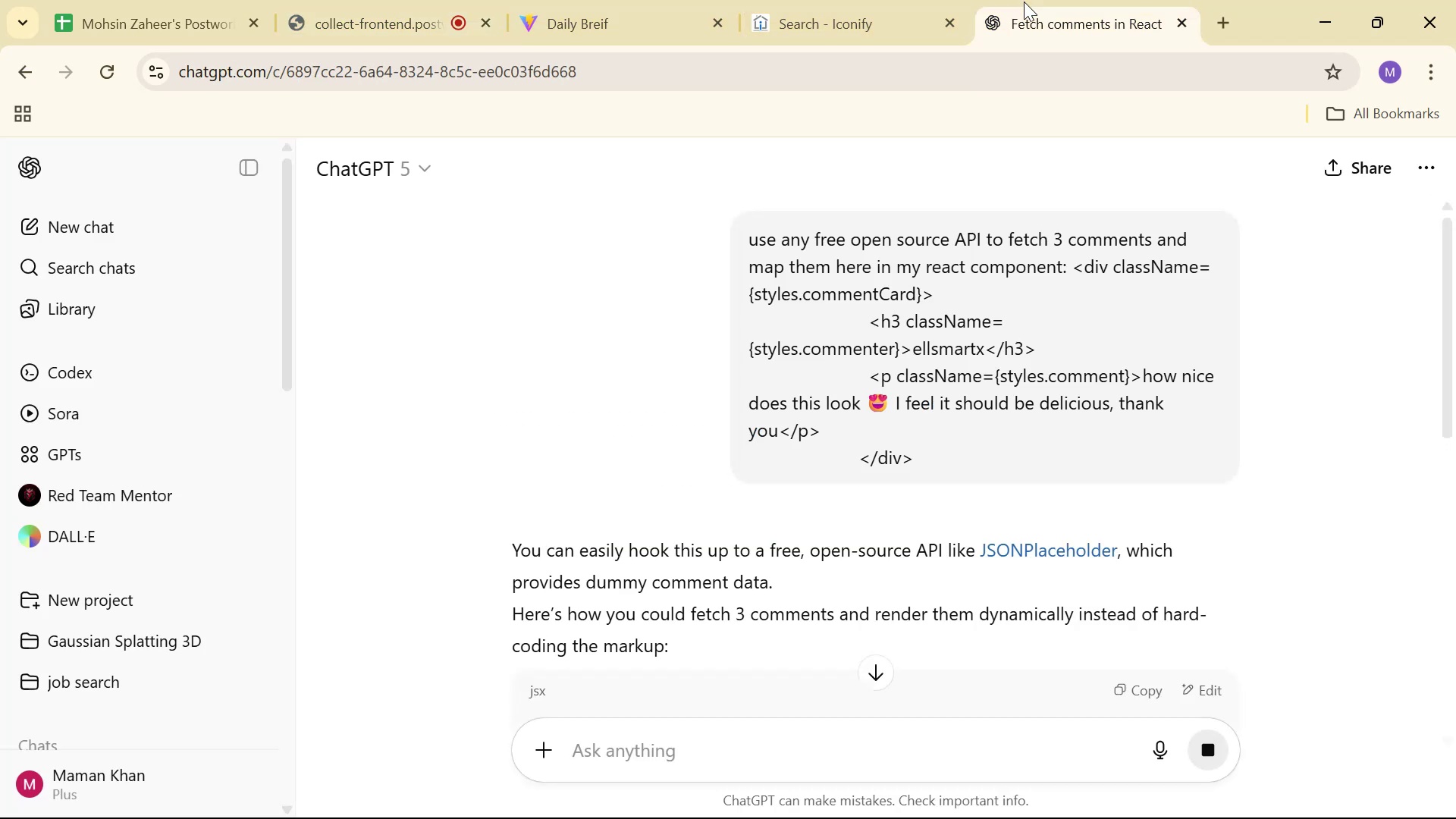 
scroll: coordinate [1081, 216], scroll_direction: down, amount: 5.0
 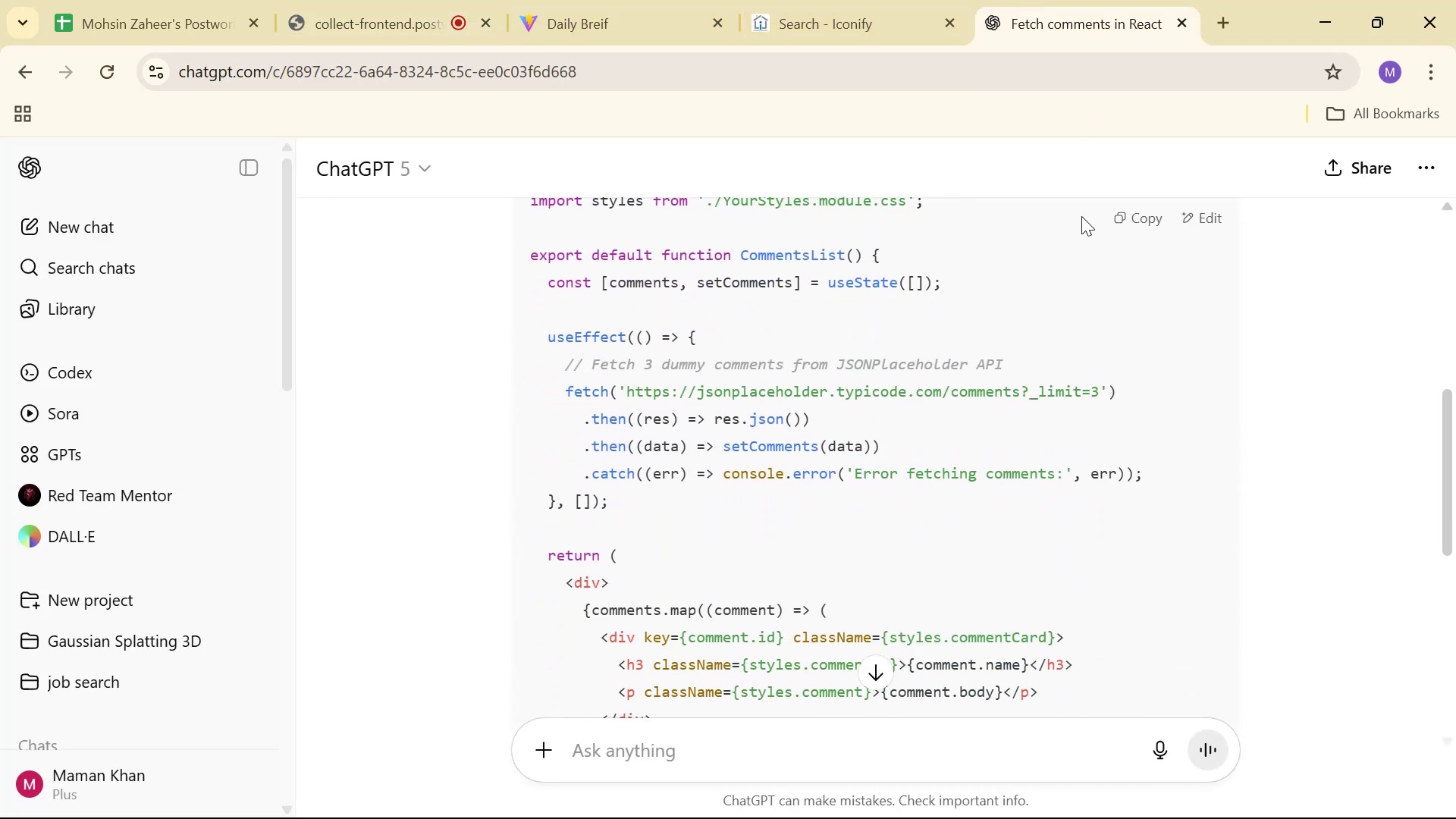 
scroll: coordinate [1081, 216], scroll_direction: up, amount: 1.0
 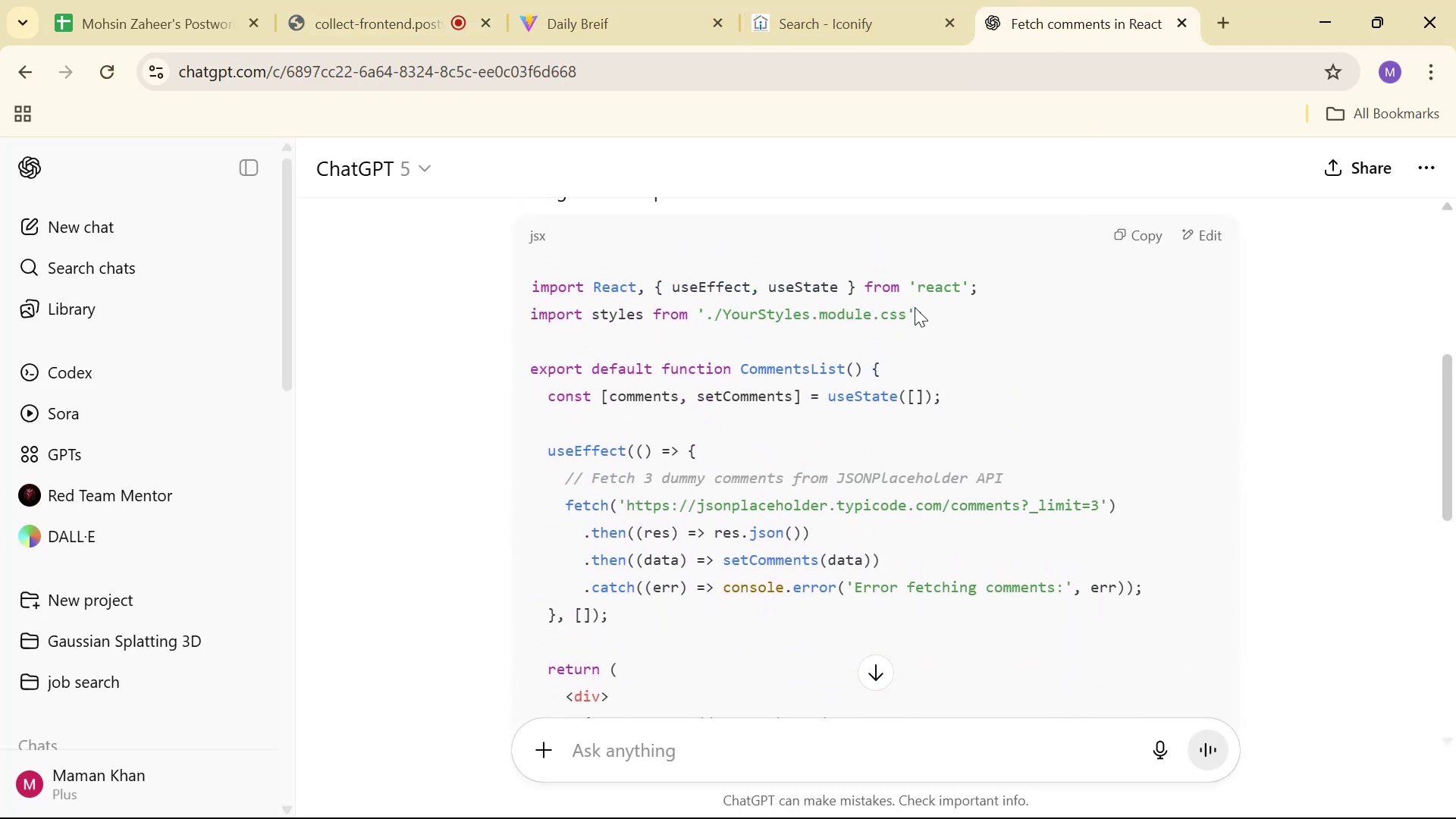 
left_click_drag(start_coordinate=[982, 289], to_coordinate=[535, 290])
 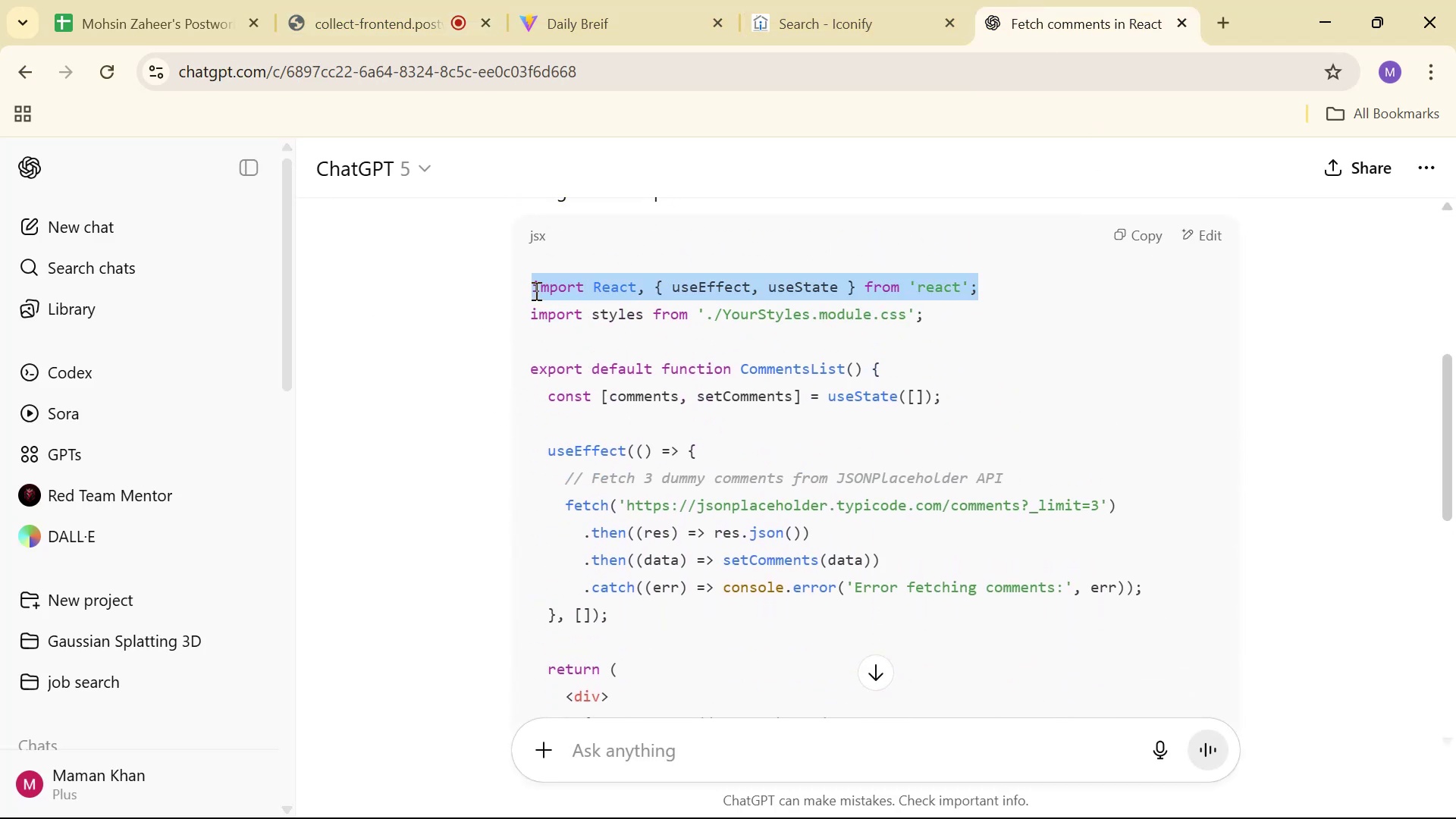 
key(Control+C)
 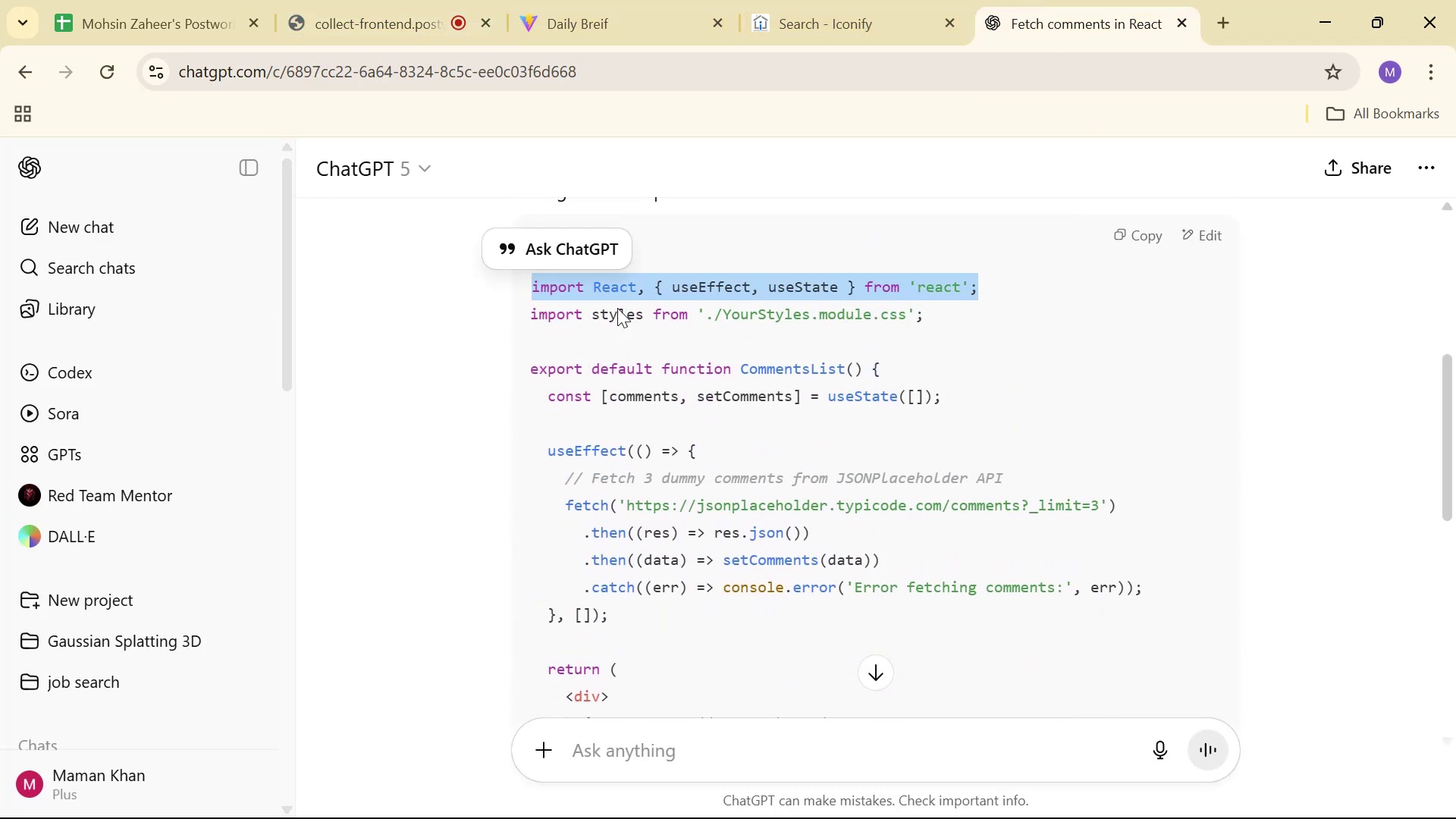 
key(Alt+Tab)
 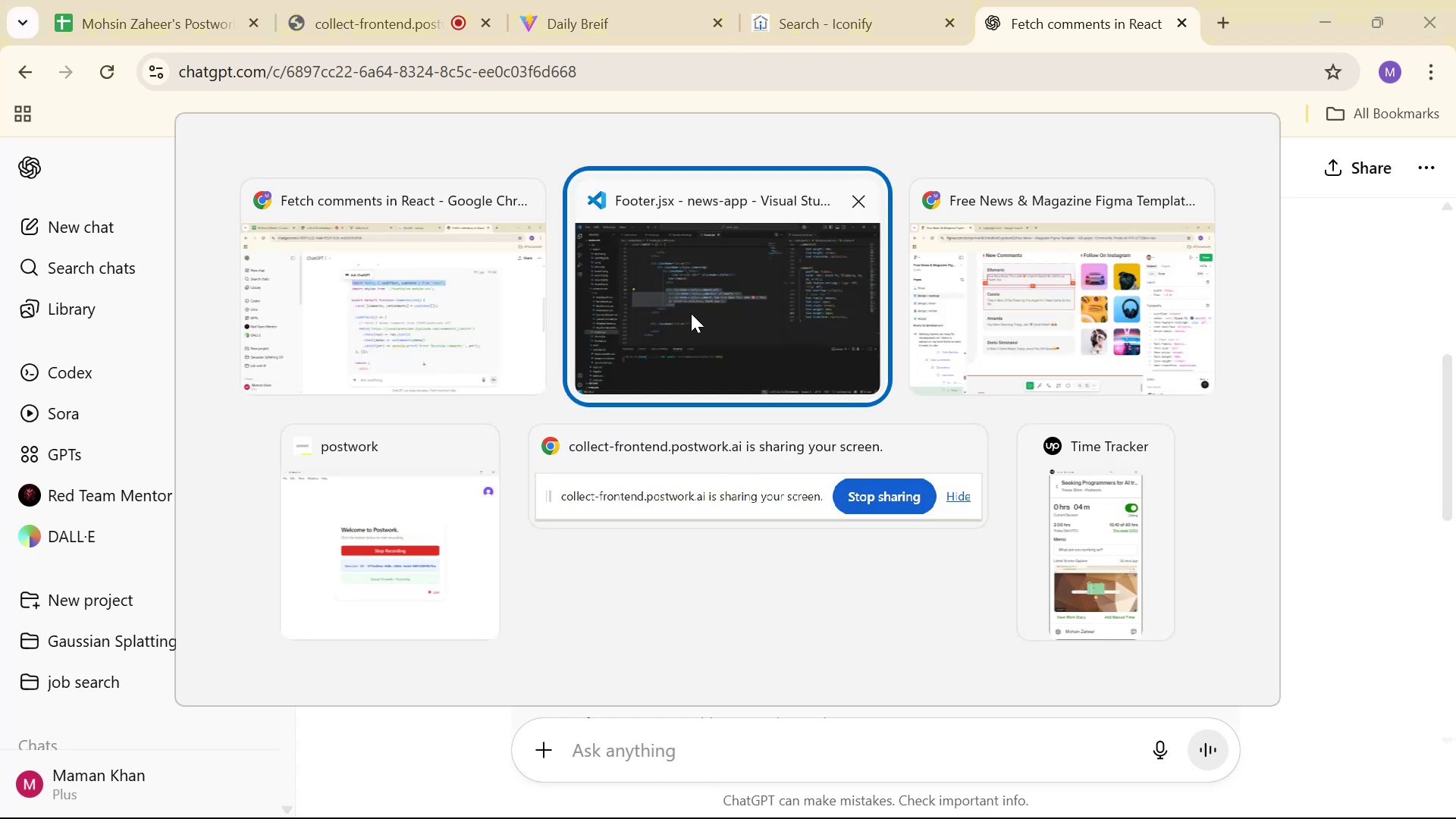 
scroll: coordinate [748, 271], scroll_direction: up, amount: 11.0
 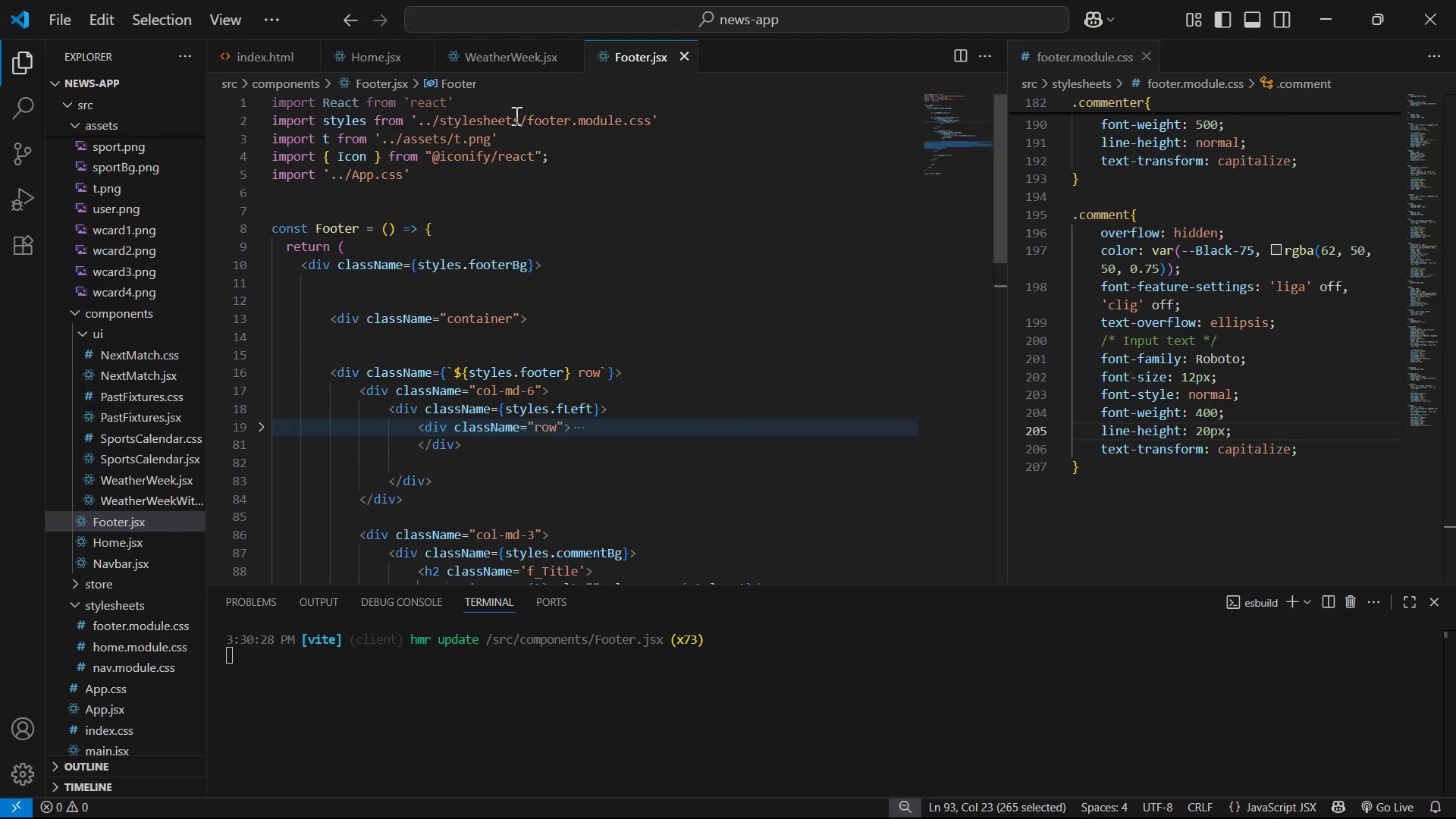 
left_click_drag(start_coordinate=[504, 107], to_coordinate=[264, 102])
 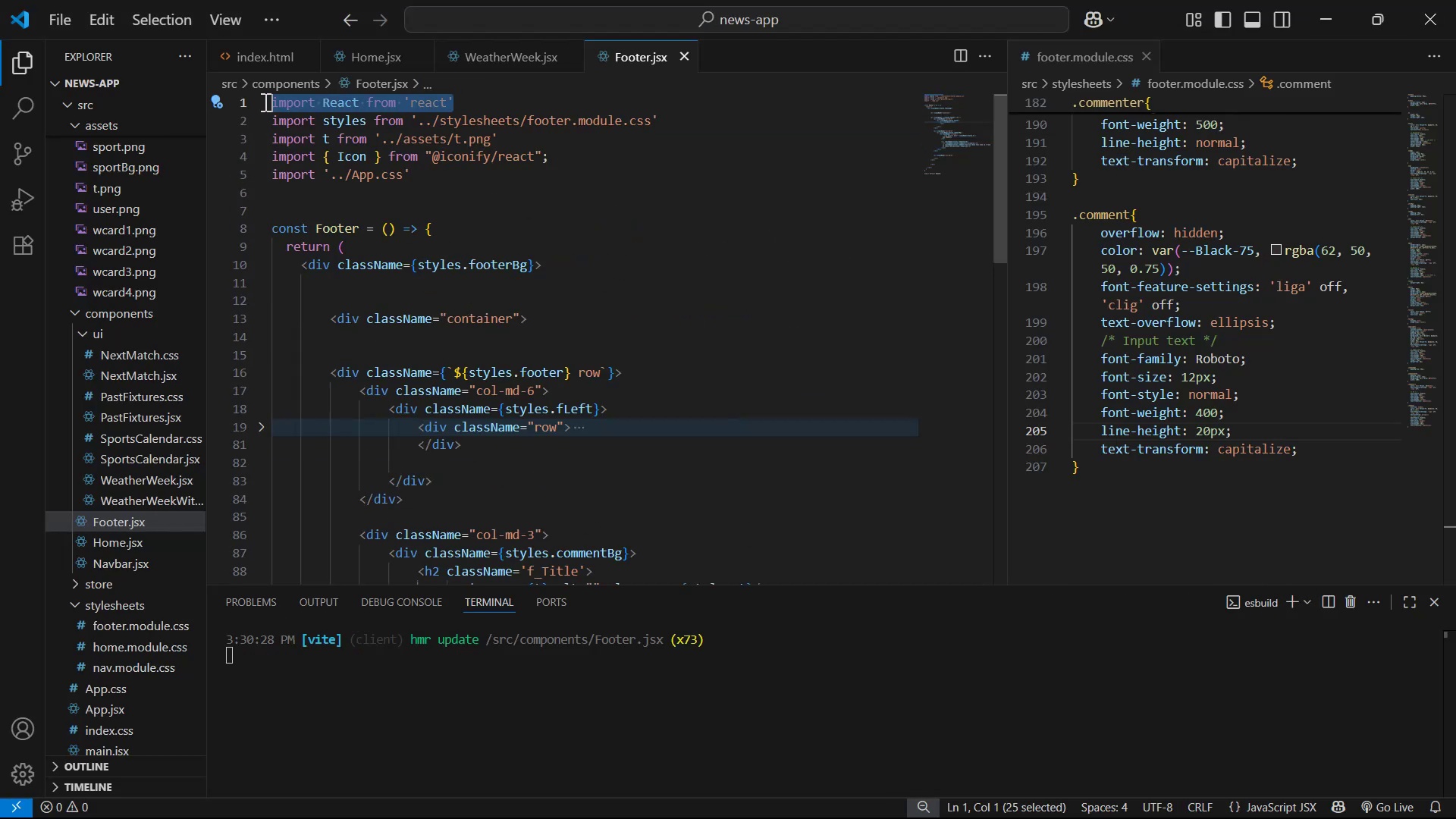 
key(Control+V)
 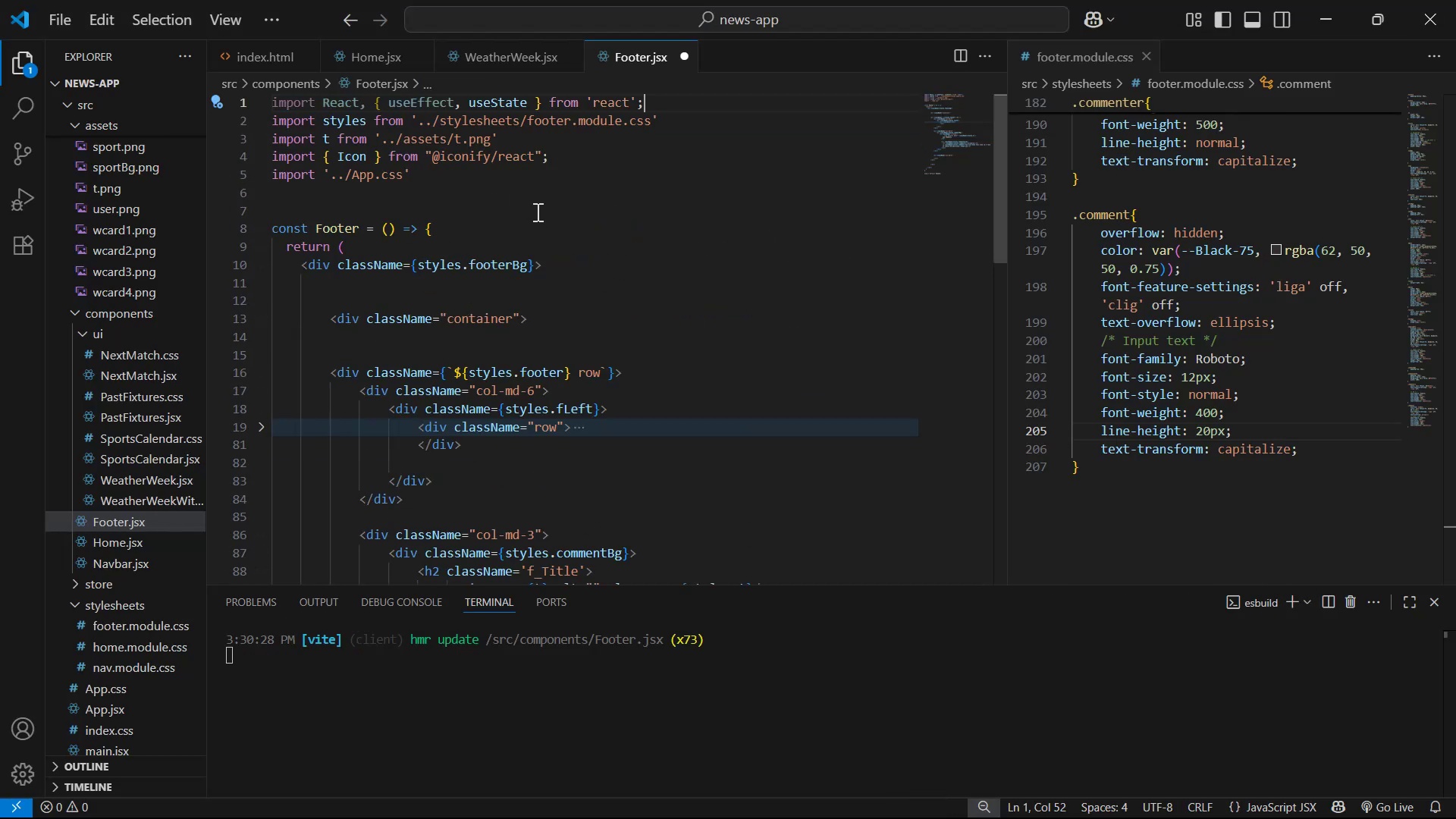 
key(Alt+AltLeft)
 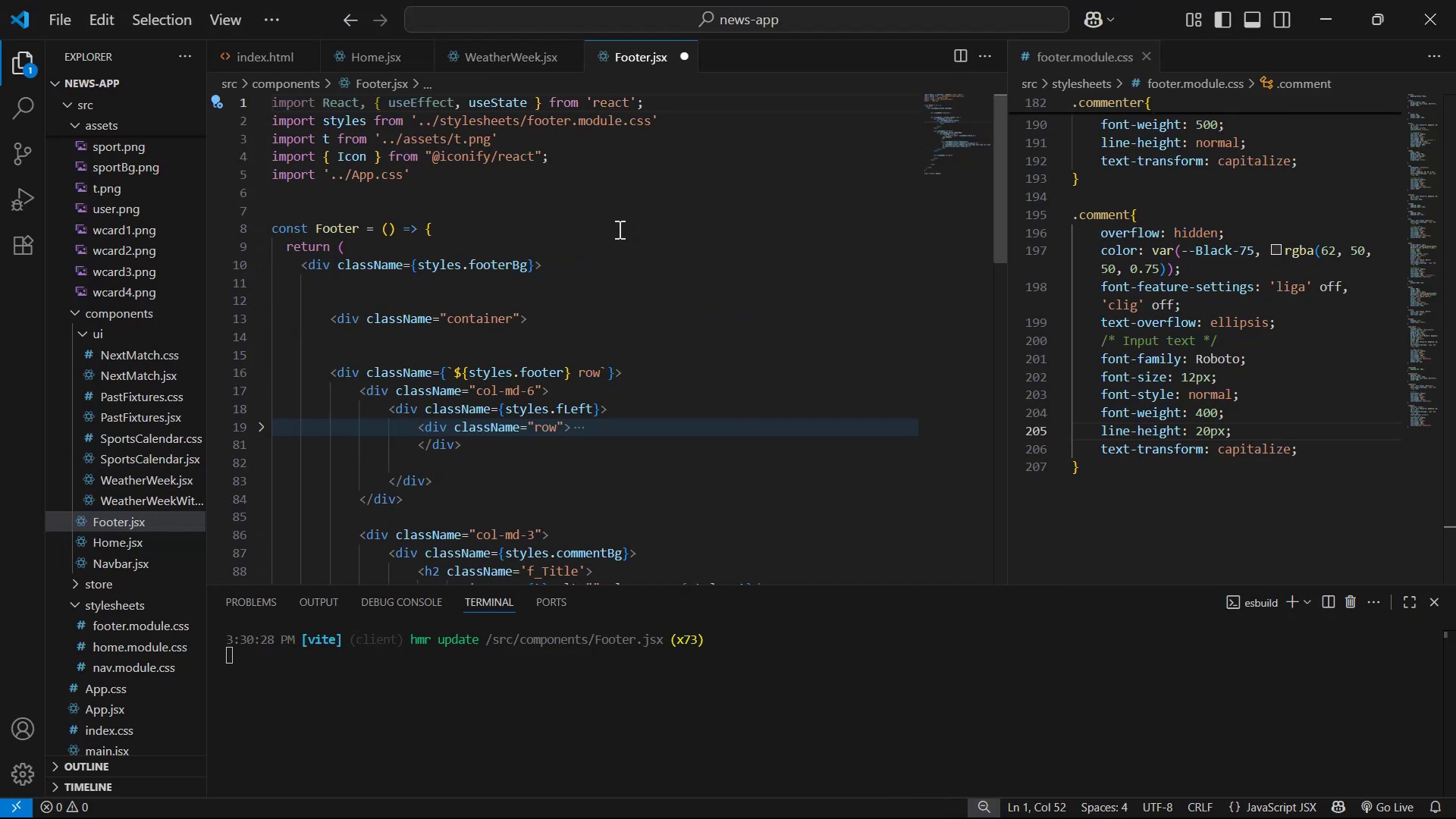 
key(Alt+Tab)
 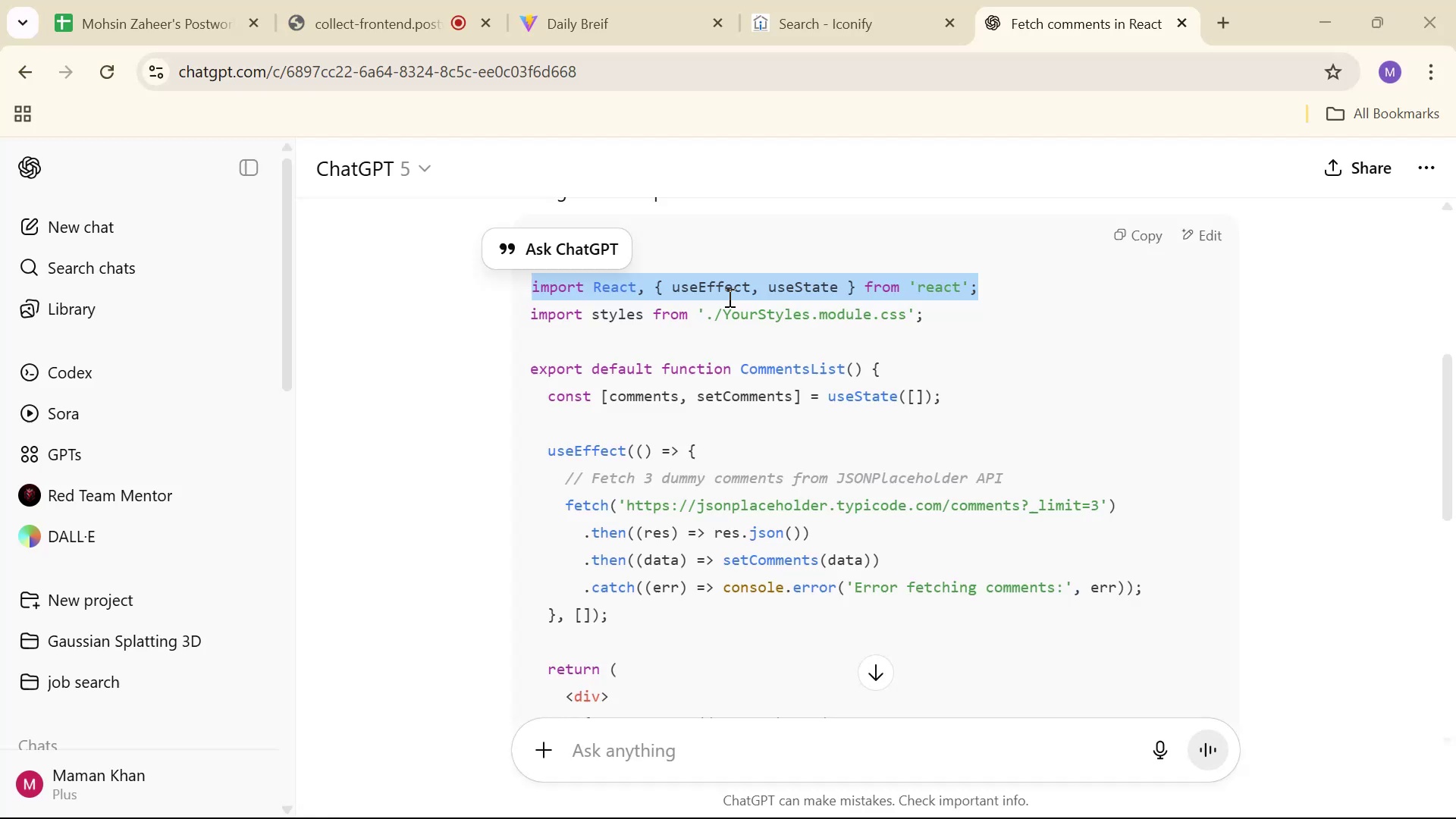 
scroll: coordinate [996, 459], scroll_direction: down, amount: 1.0
 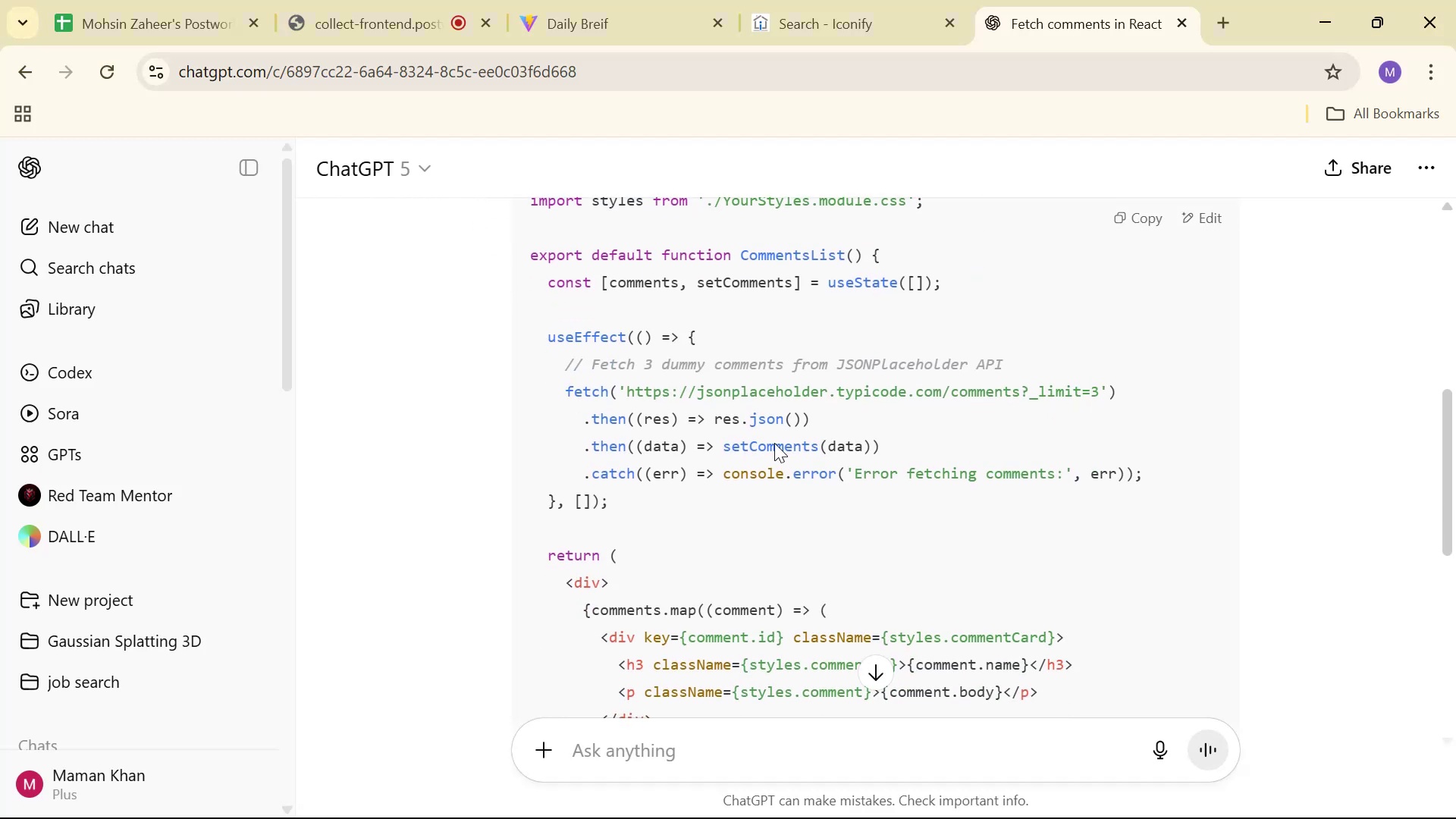 
left_click_drag(start_coordinate=[657, 499], to_coordinate=[548, 283])
 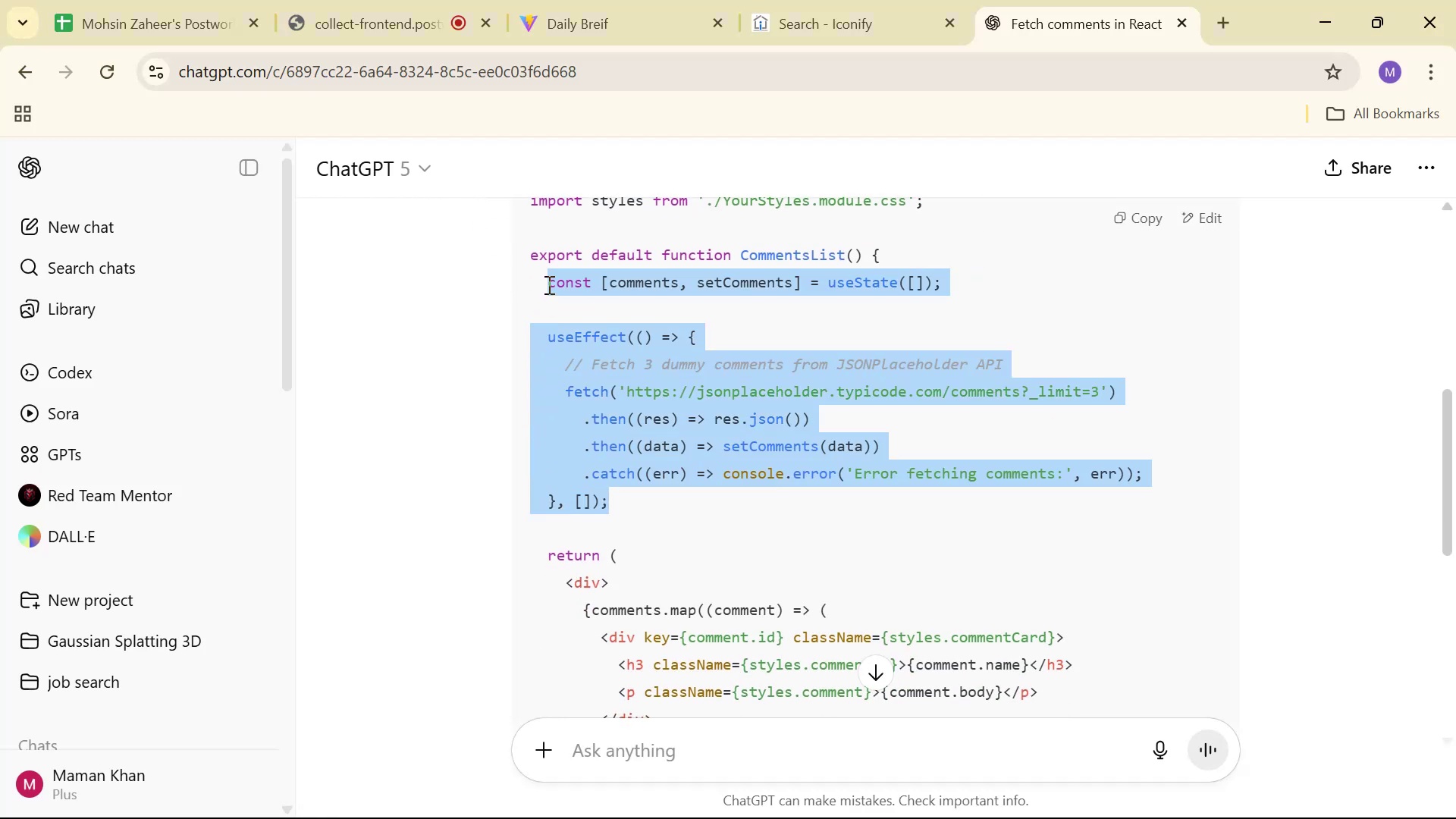 
left_click([548, 283])
 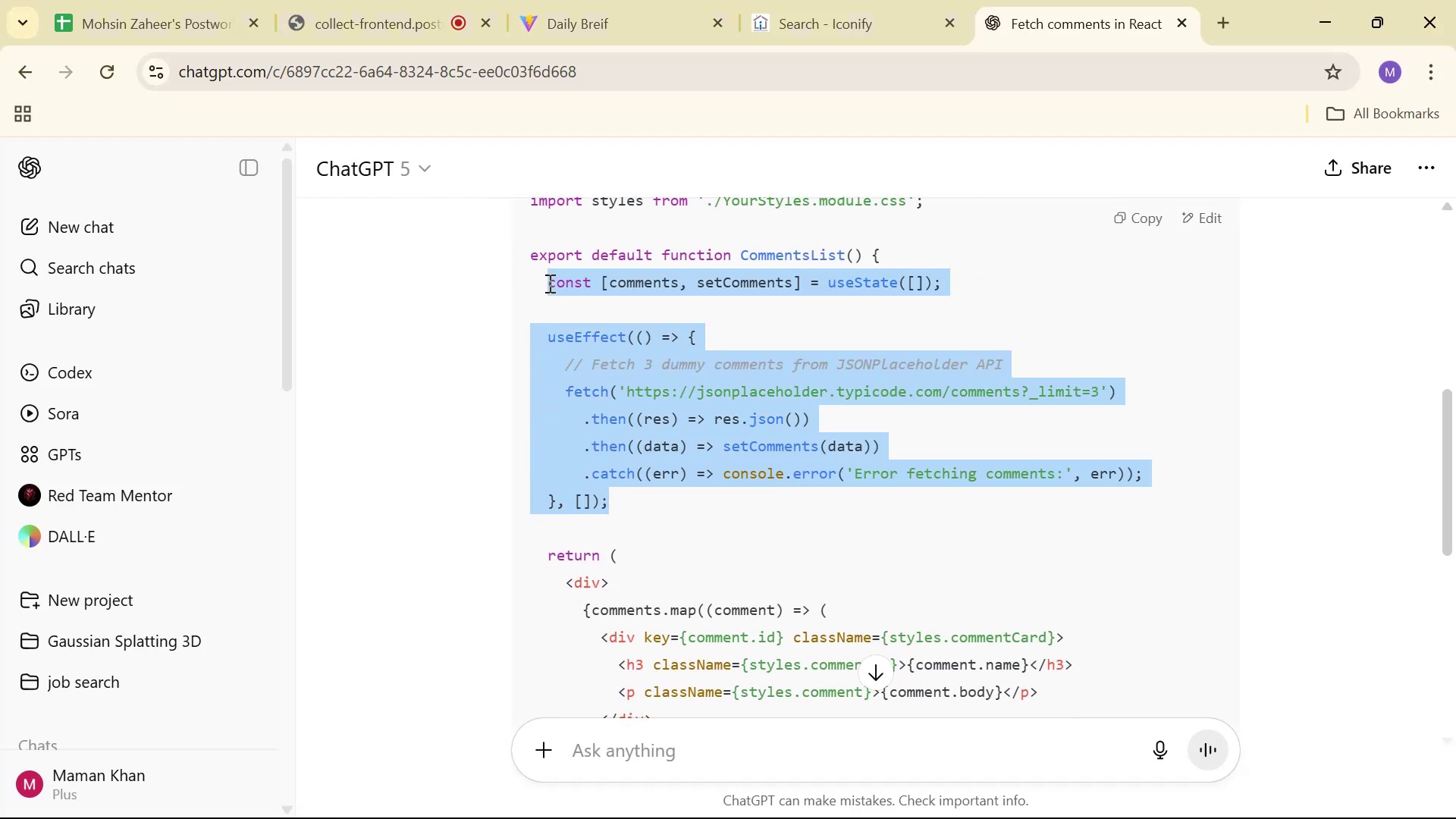 
hold_key(key=ControlLeft, duration=0.56)
 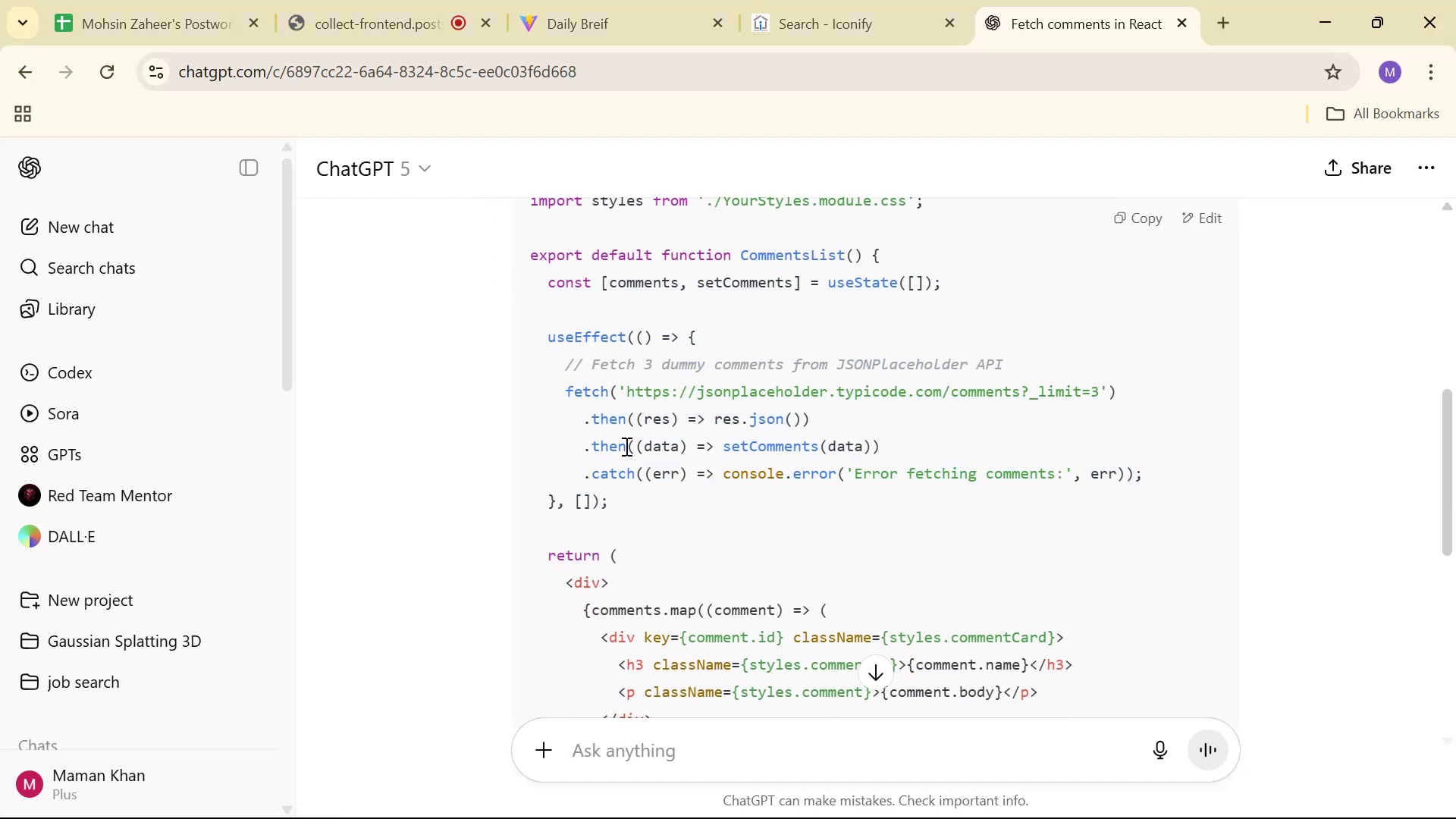 
left_click_drag(start_coordinate=[643, 499], to_coordinate=[541, 275])
 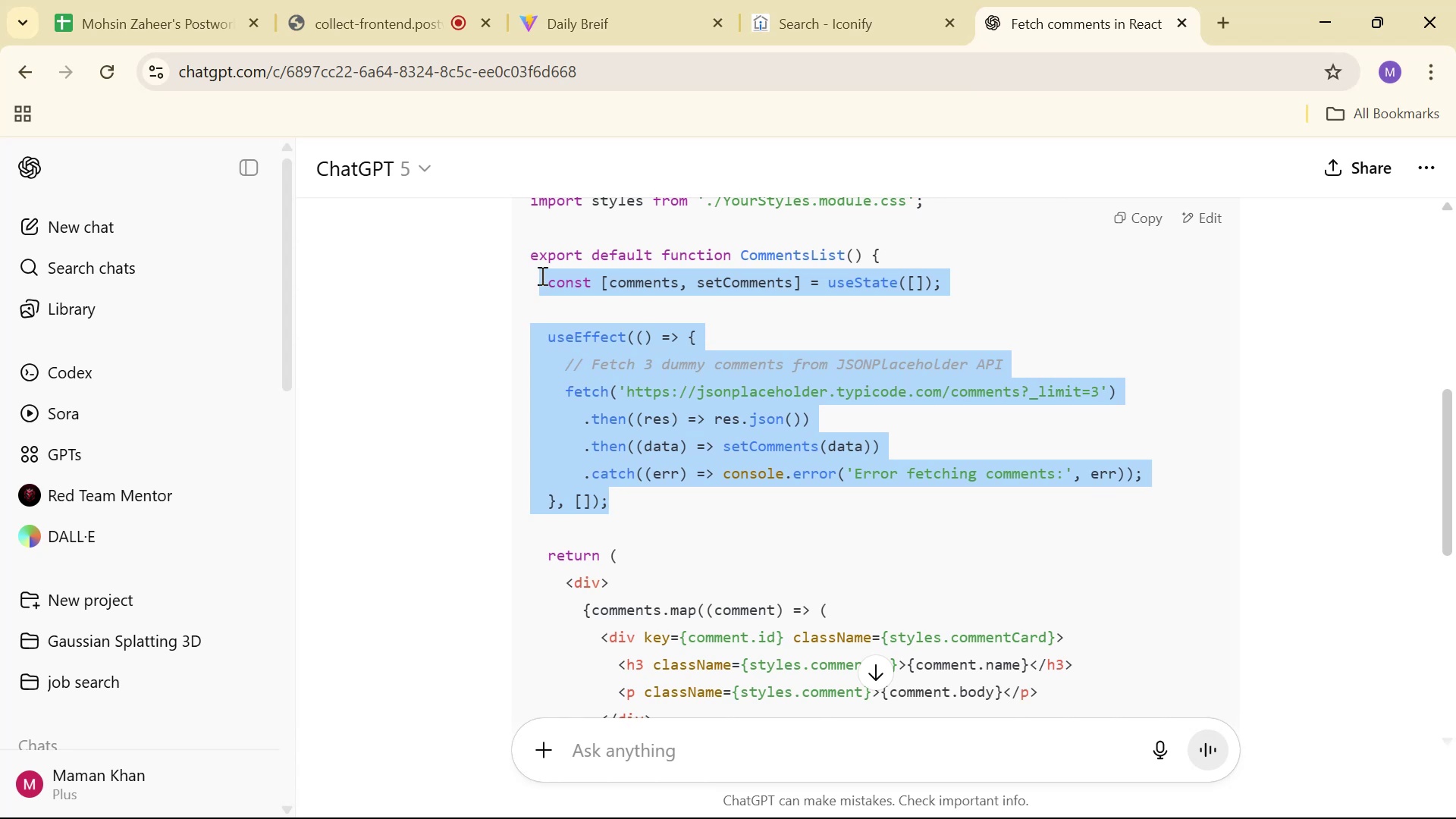 
key(Control+C)
 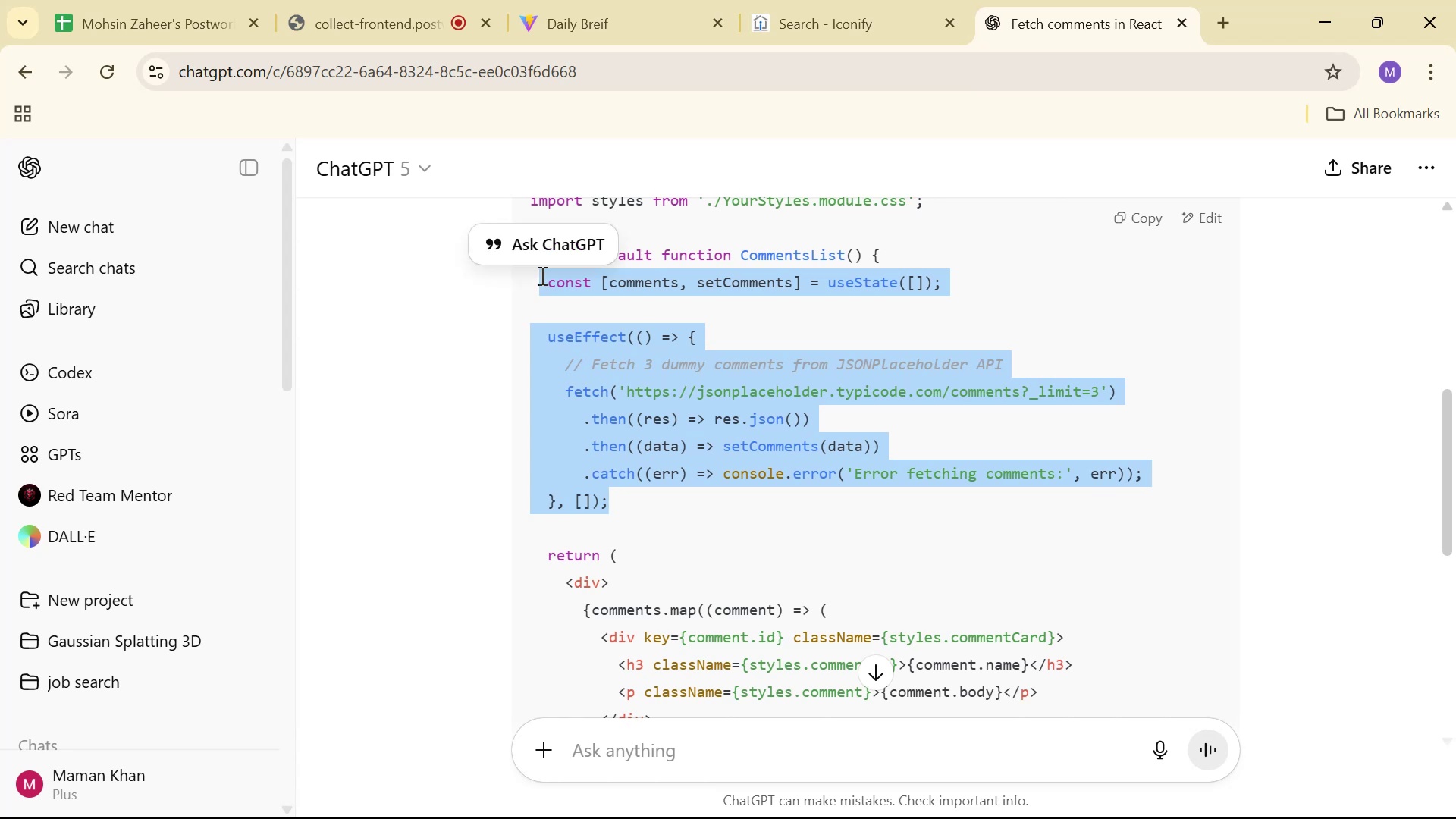 
key(Alt+AltLeft)
 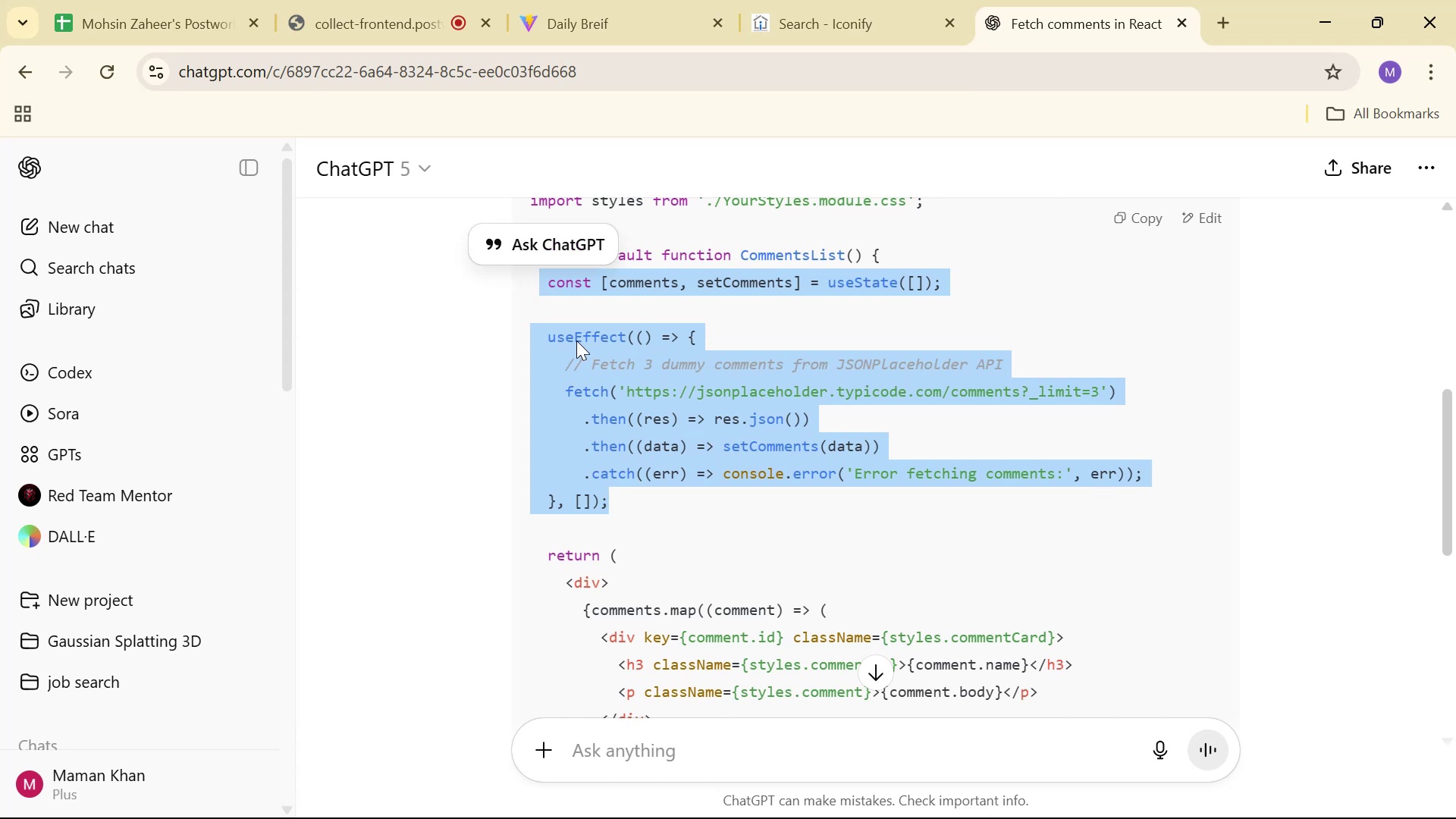 
key(Alt+Tab)
 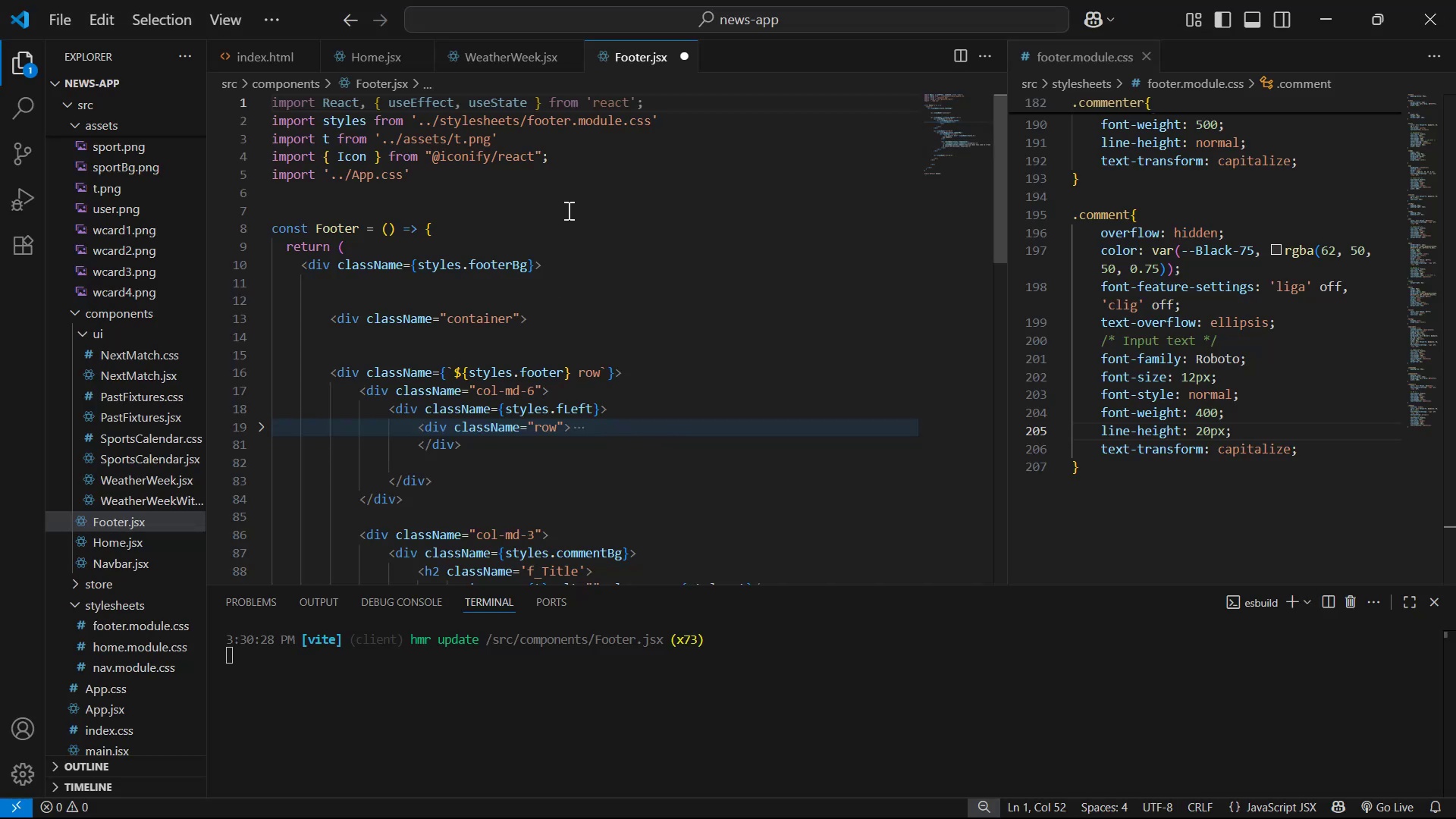 
double_click([573, 221])
 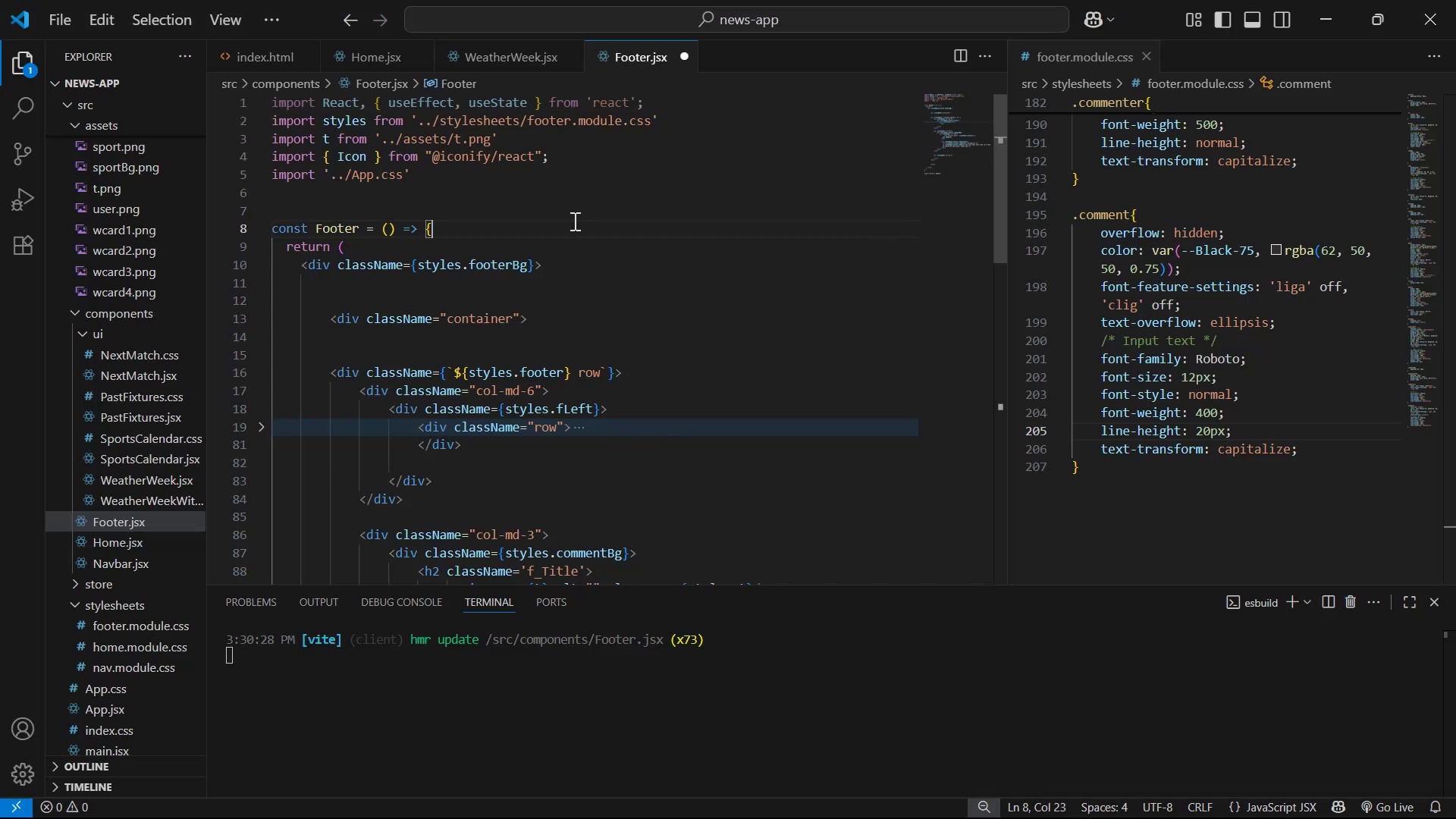 
key(Enter)
 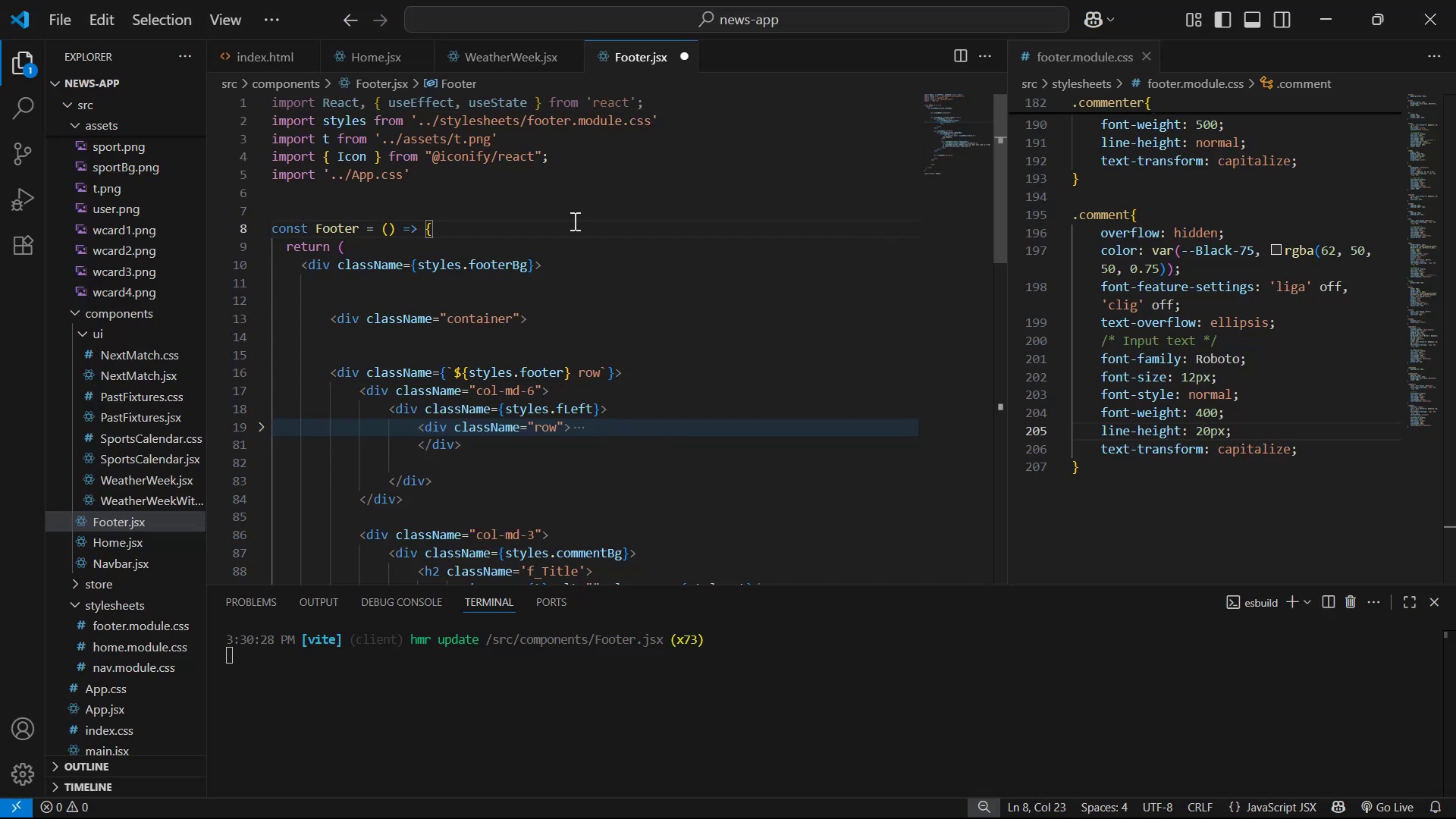 
key(Control+ControlLeft)
 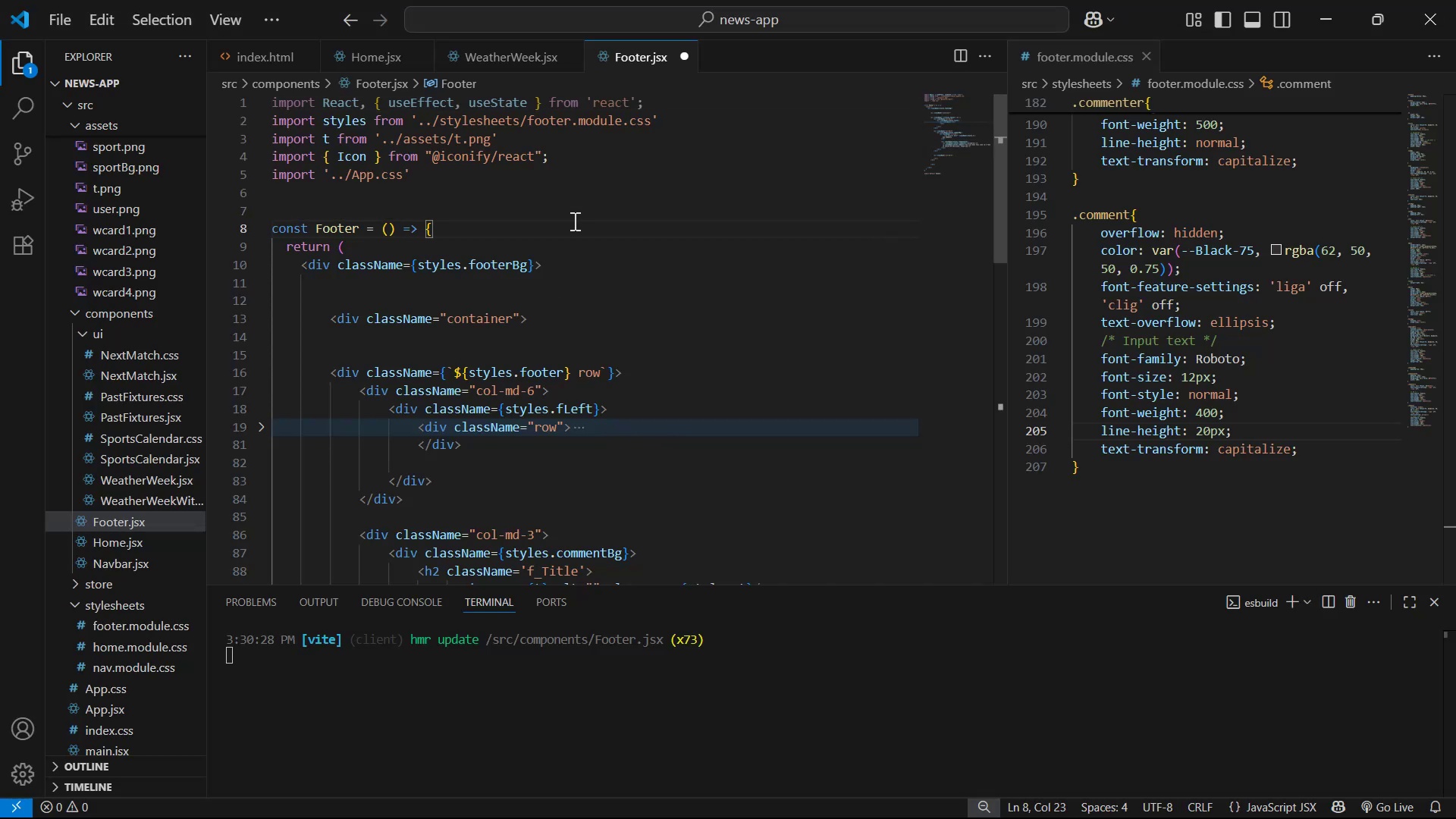 
key(Control+V)
 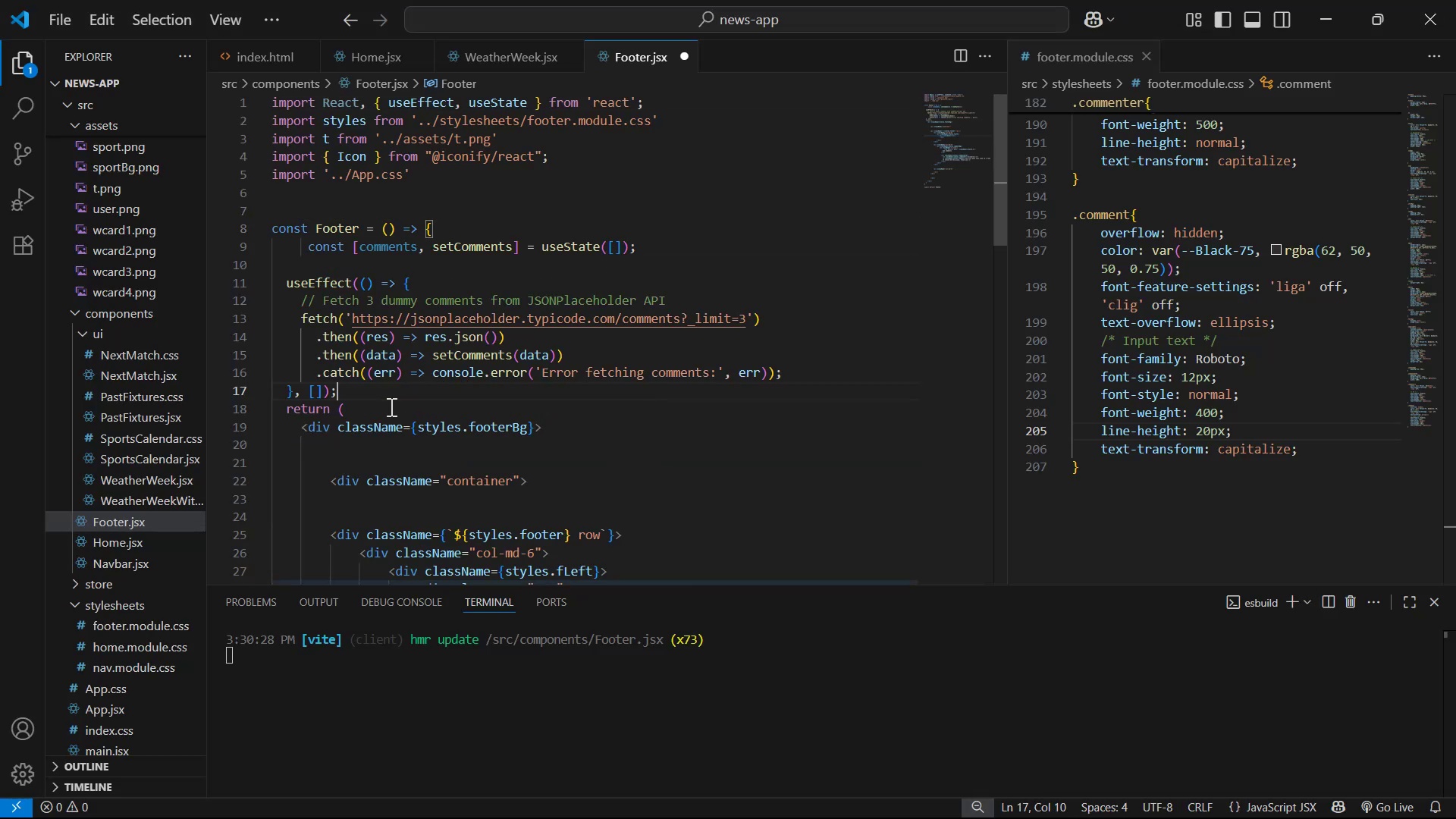 
key(Enter)
 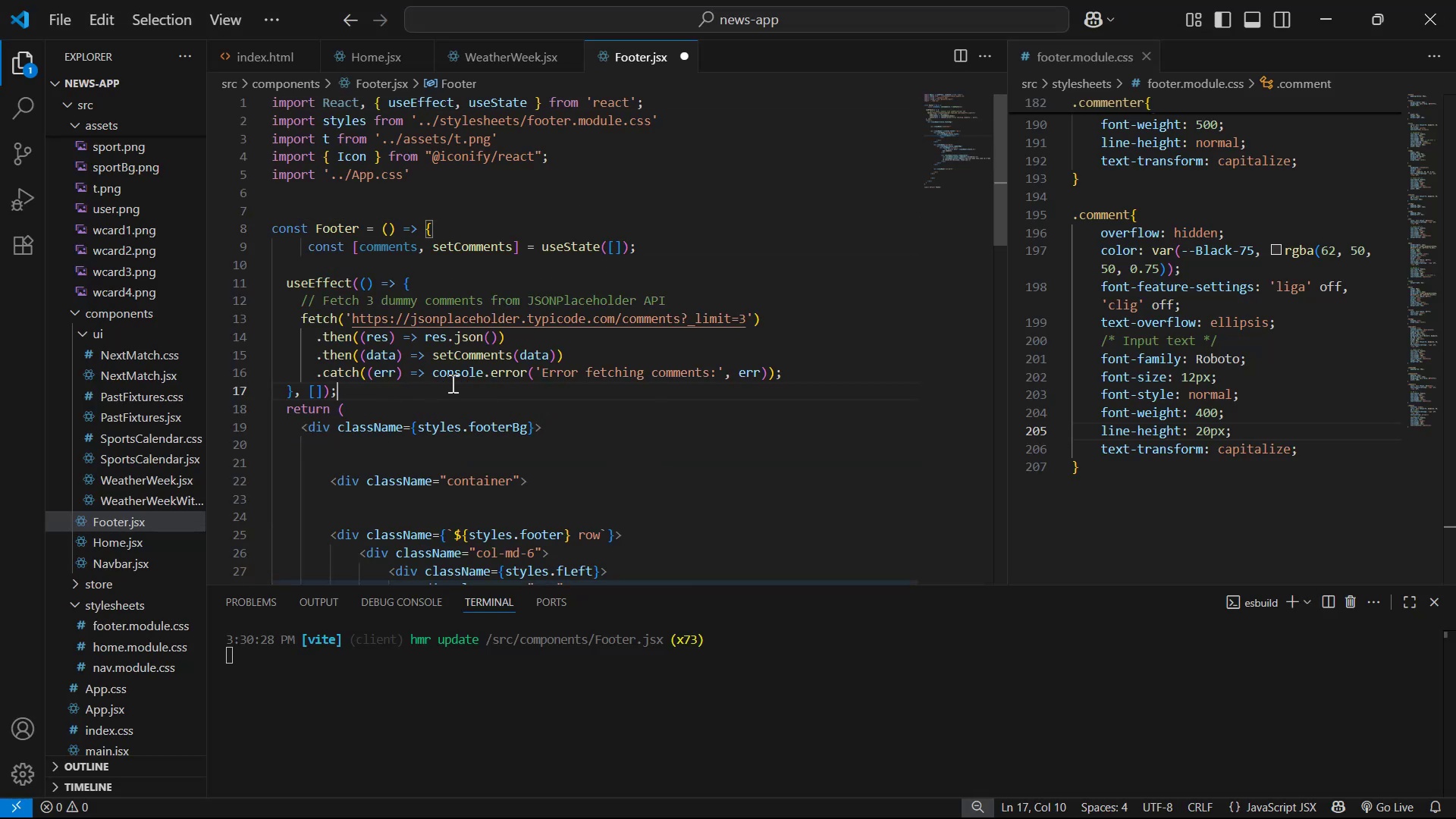 
key(Enter)
 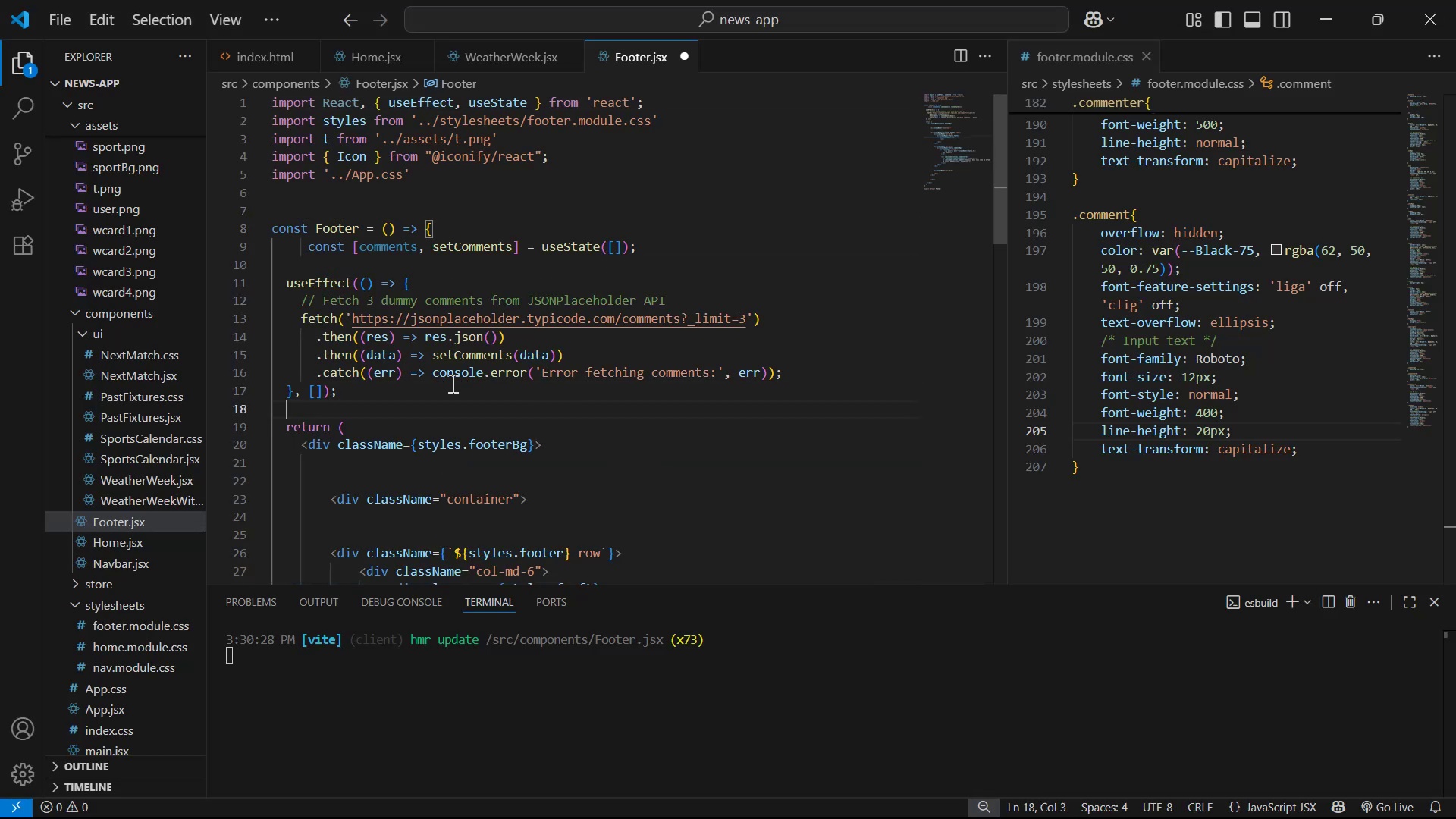 
key(Enter)
 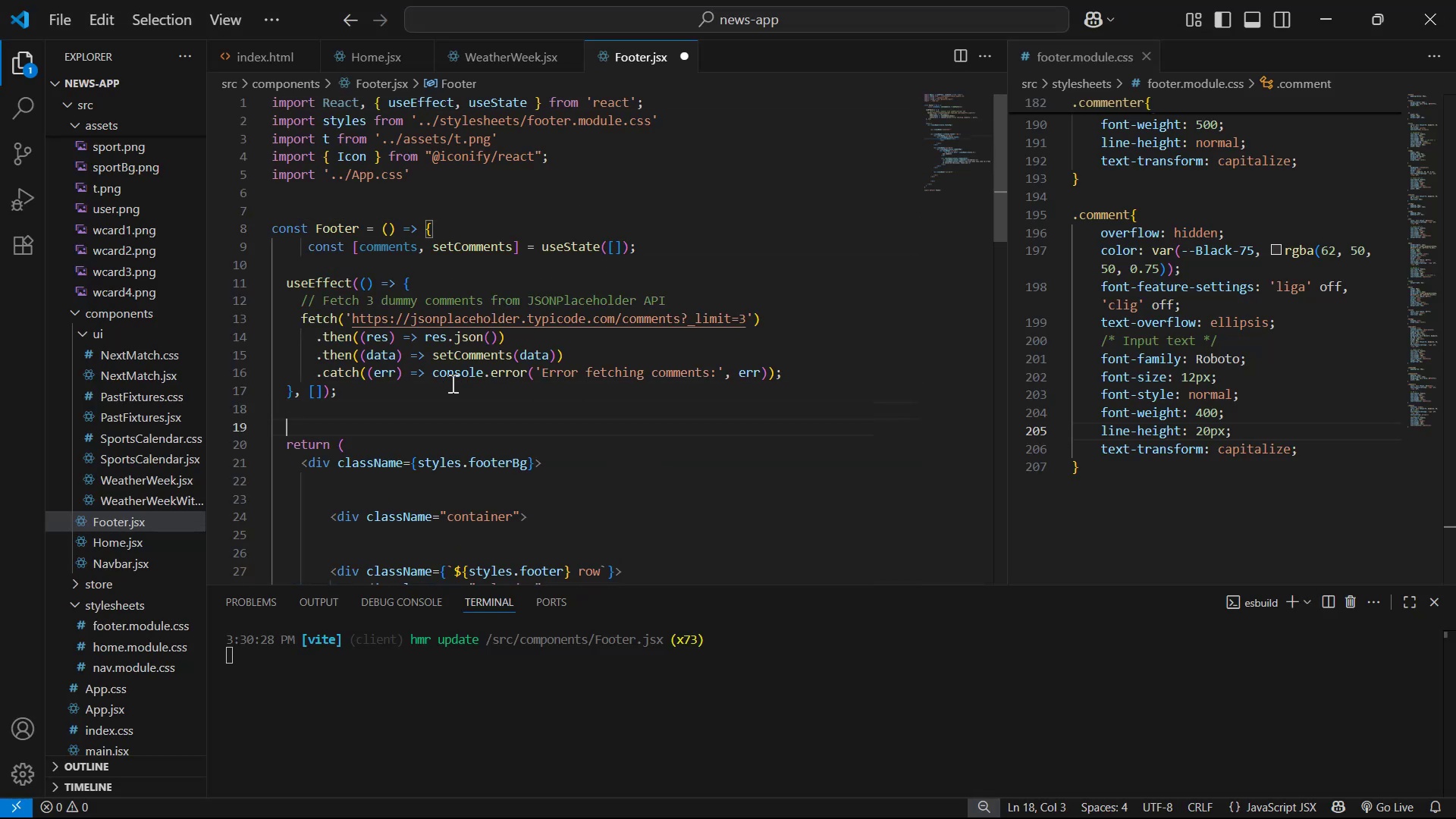 
key(Enter)
 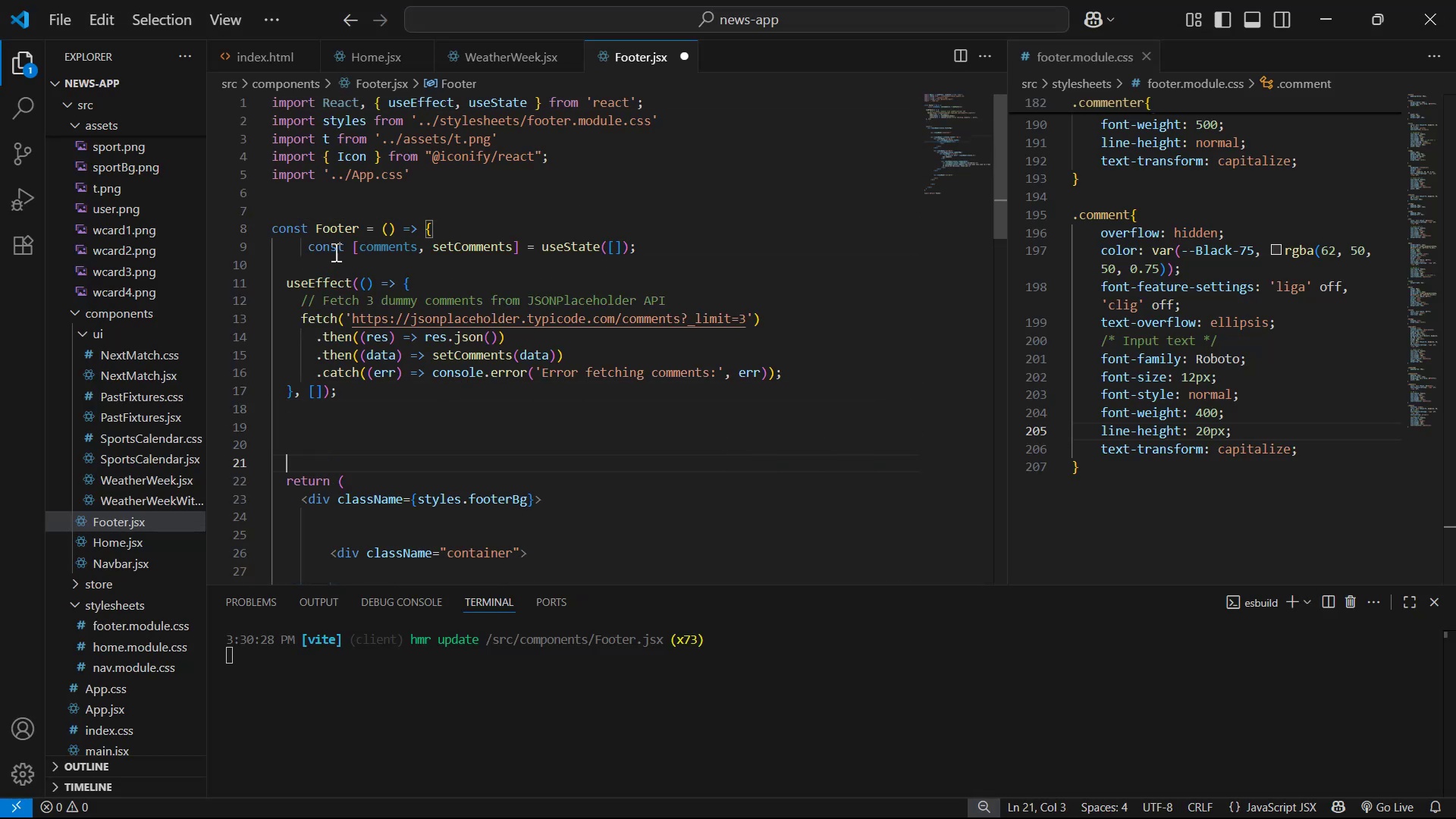 
left_click([309, 252])
 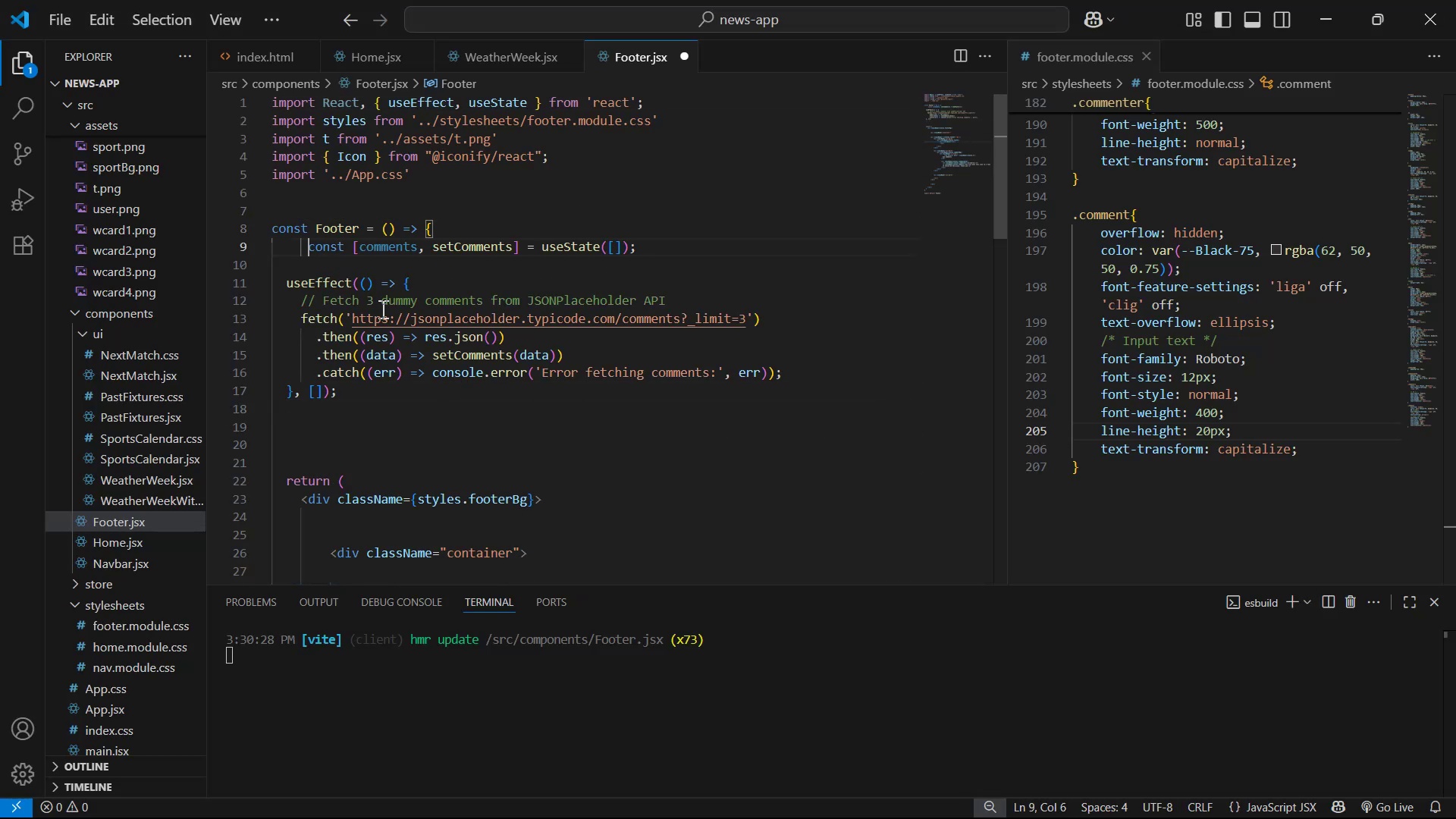 
key(Backspace)
 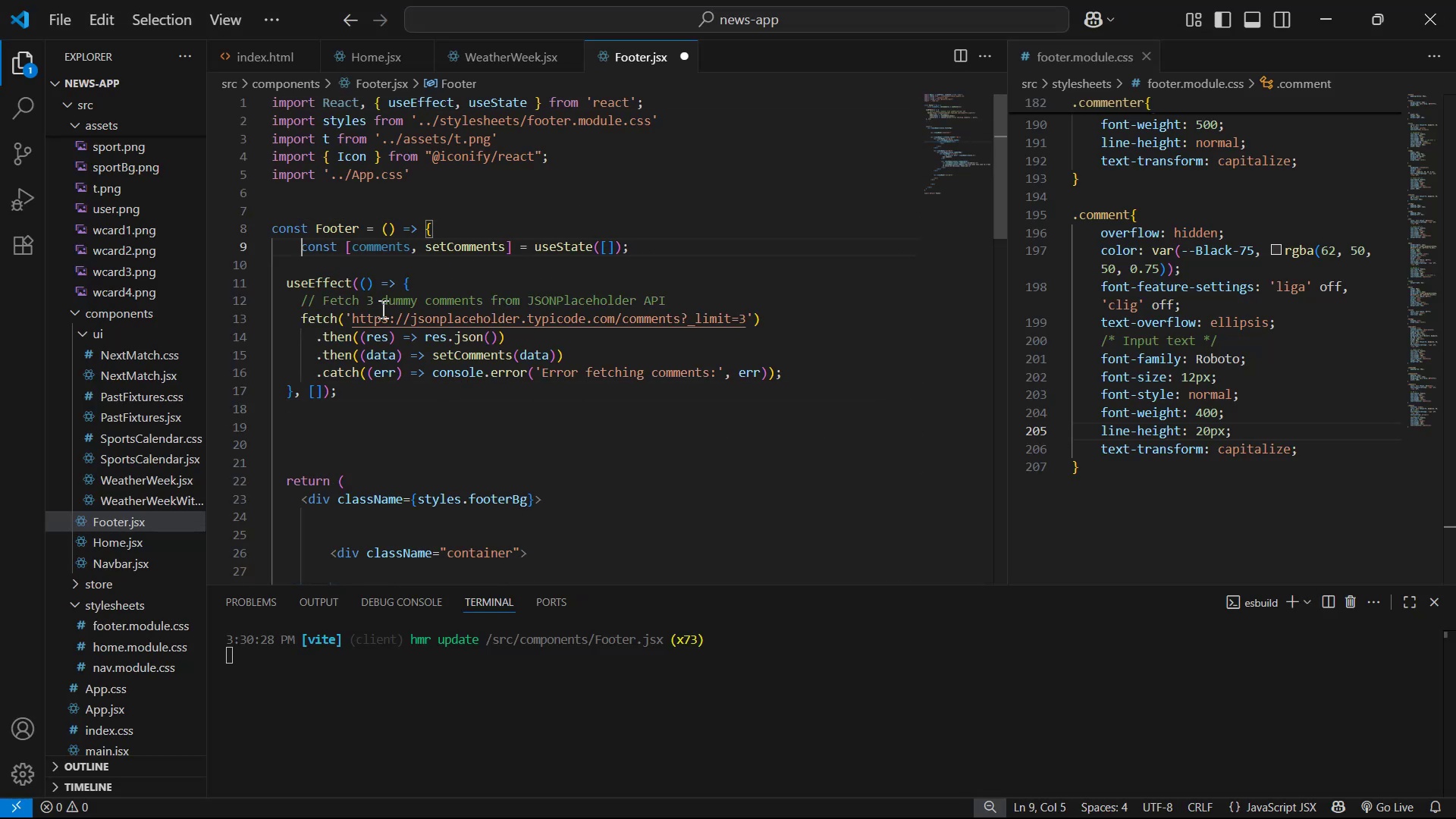 
hold_key(key=ControlLeft, duration=0.31)
 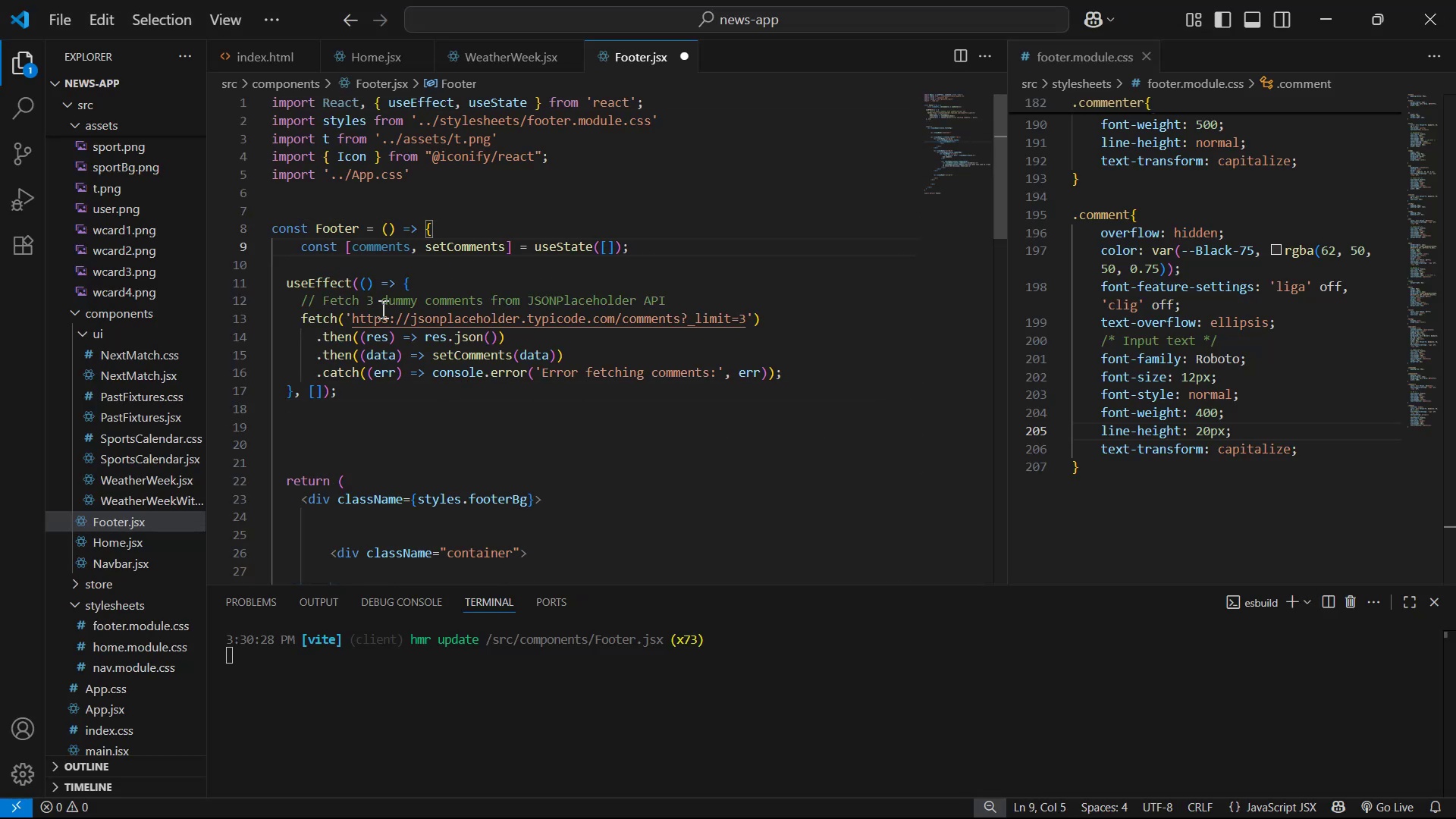 
key(Backspace)
 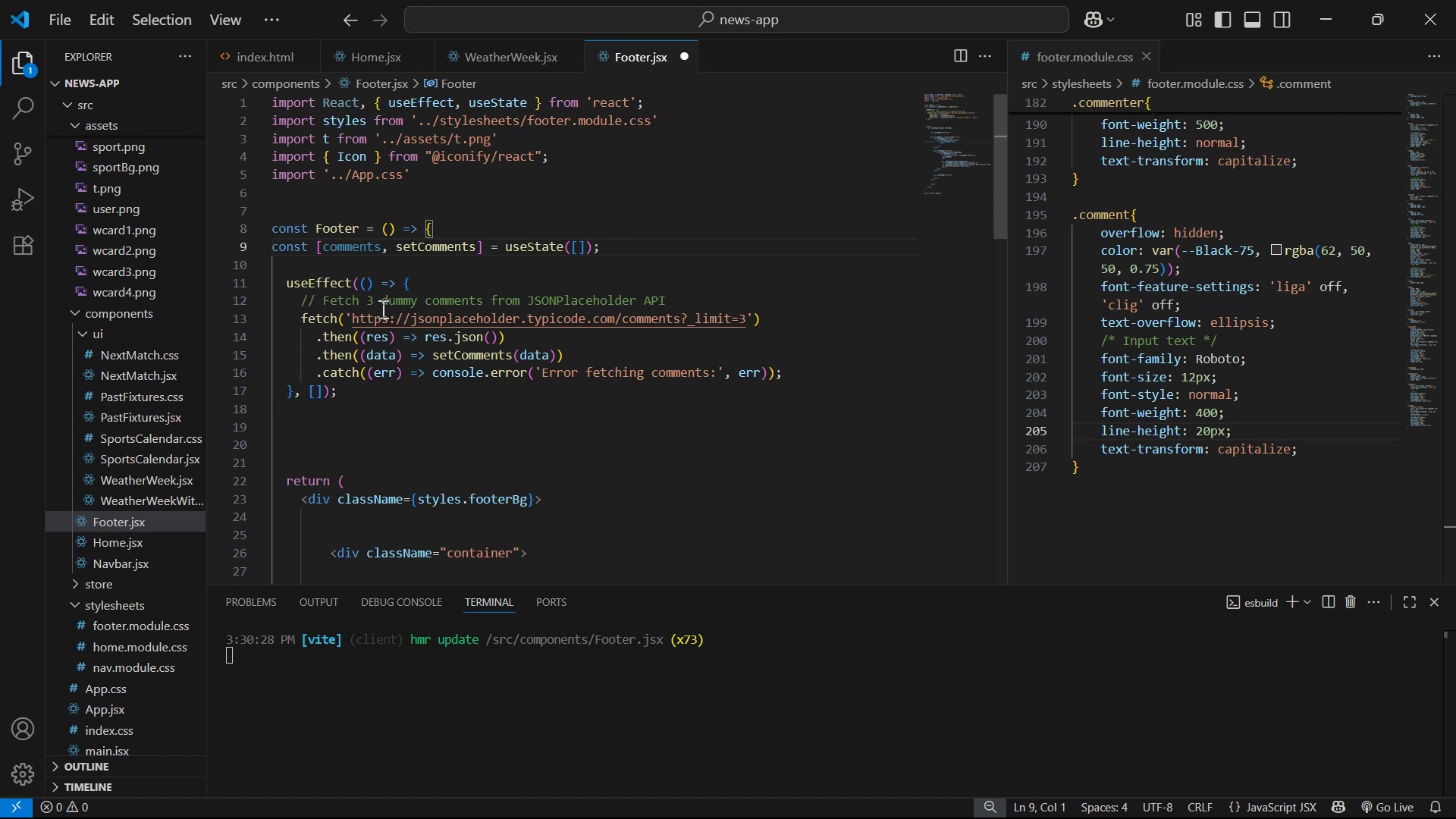 
key(Tab)
 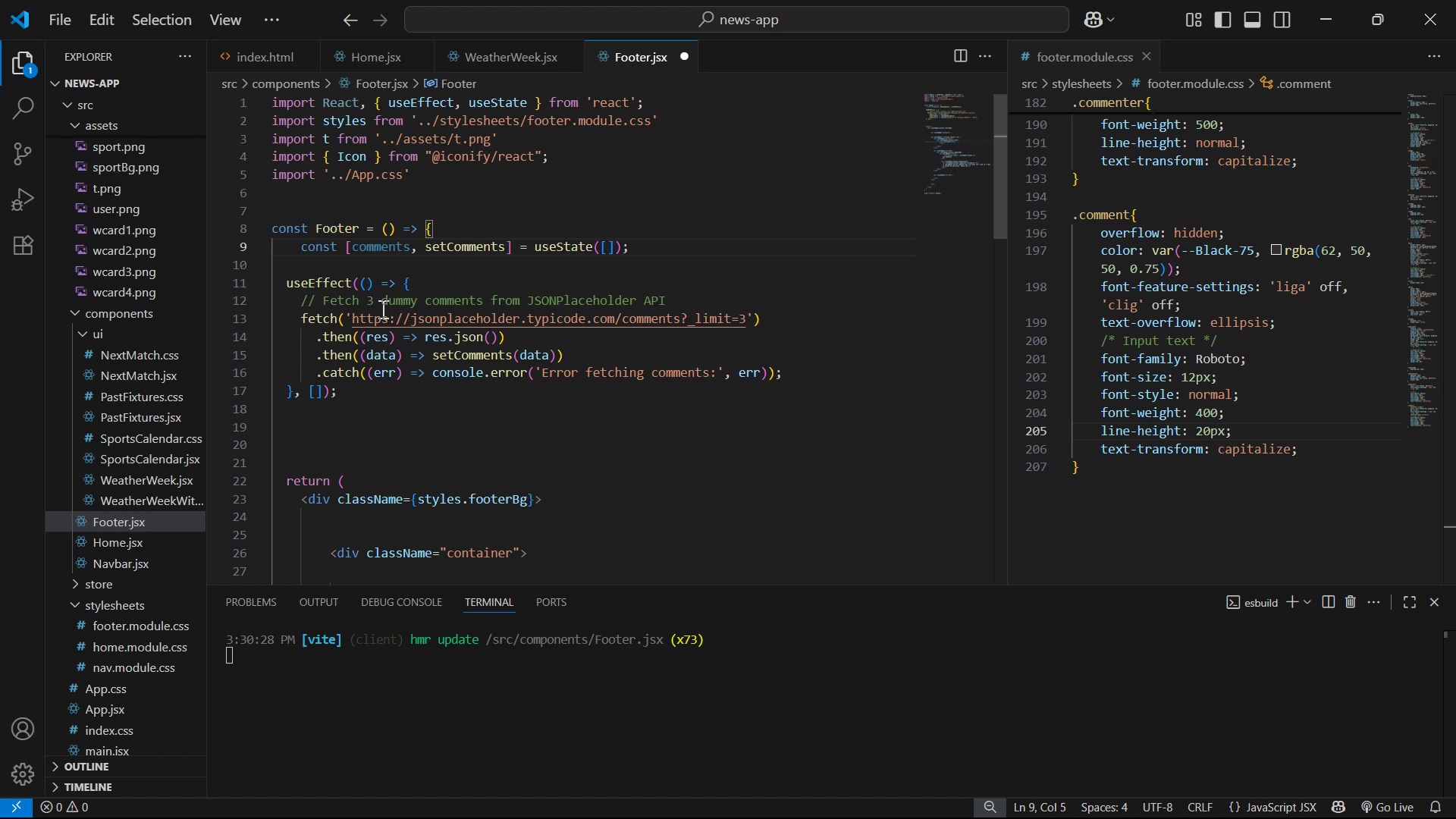 
key(Backspace)
 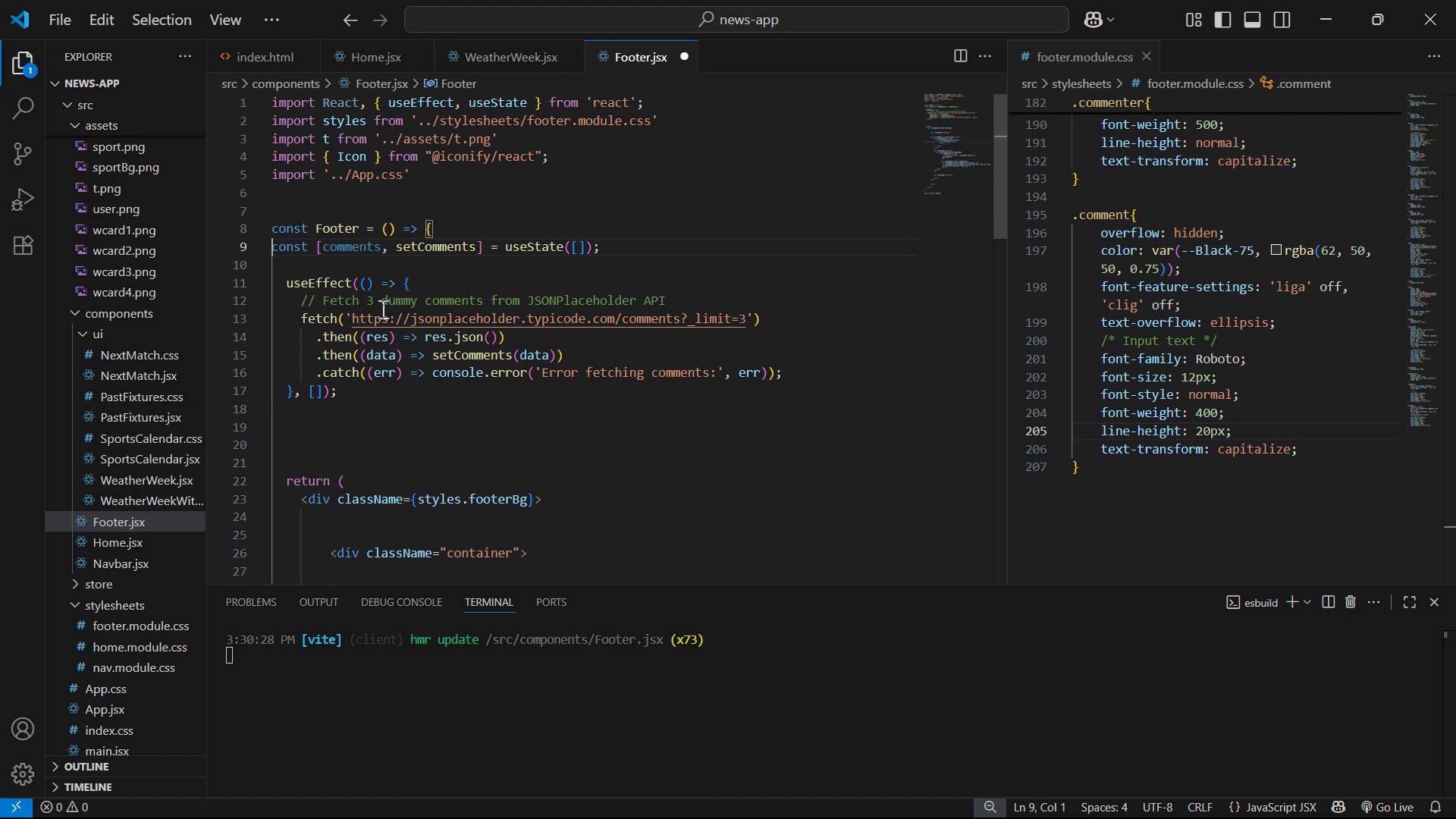 
key(Space)
 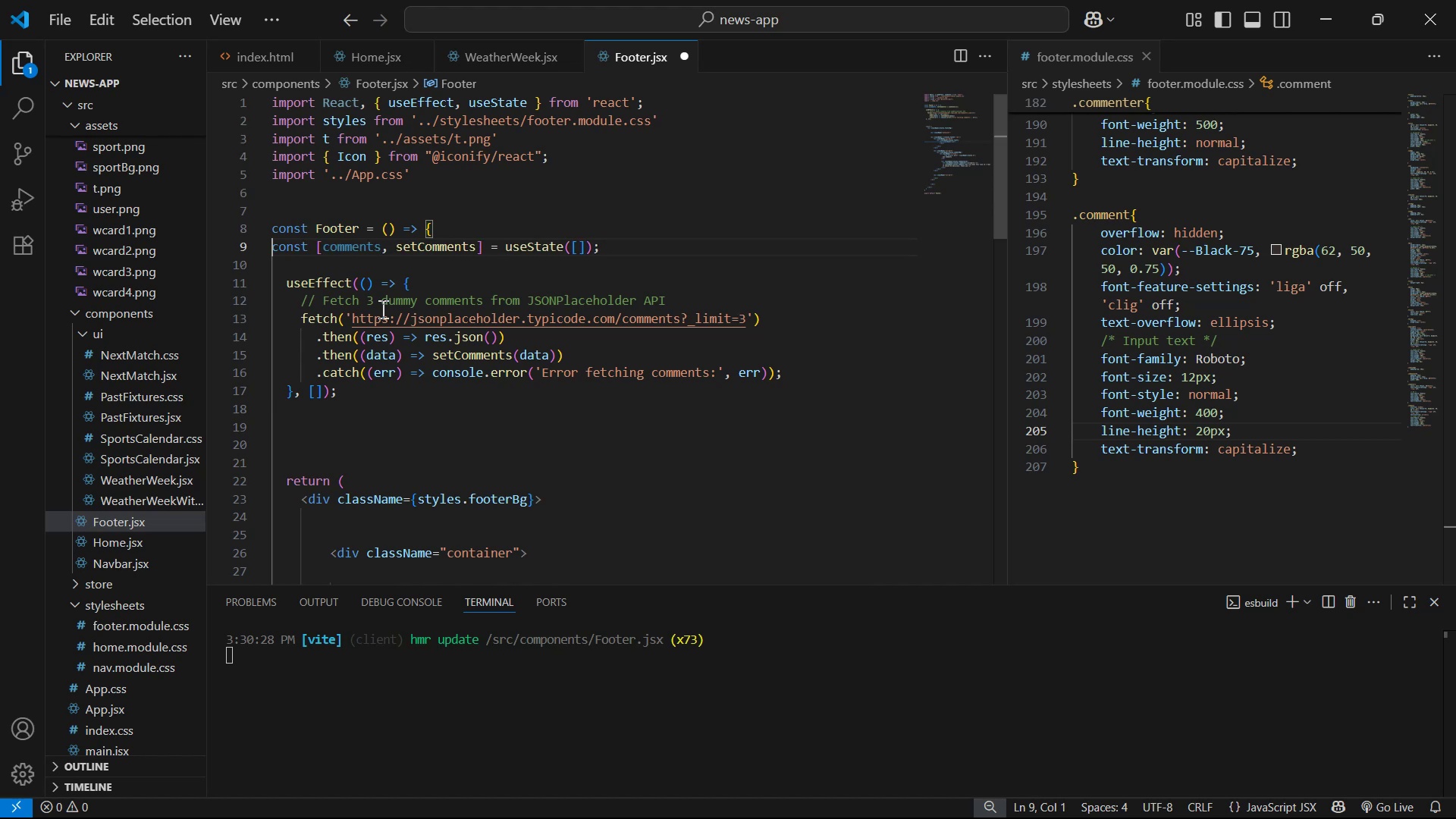 
key(Space)
 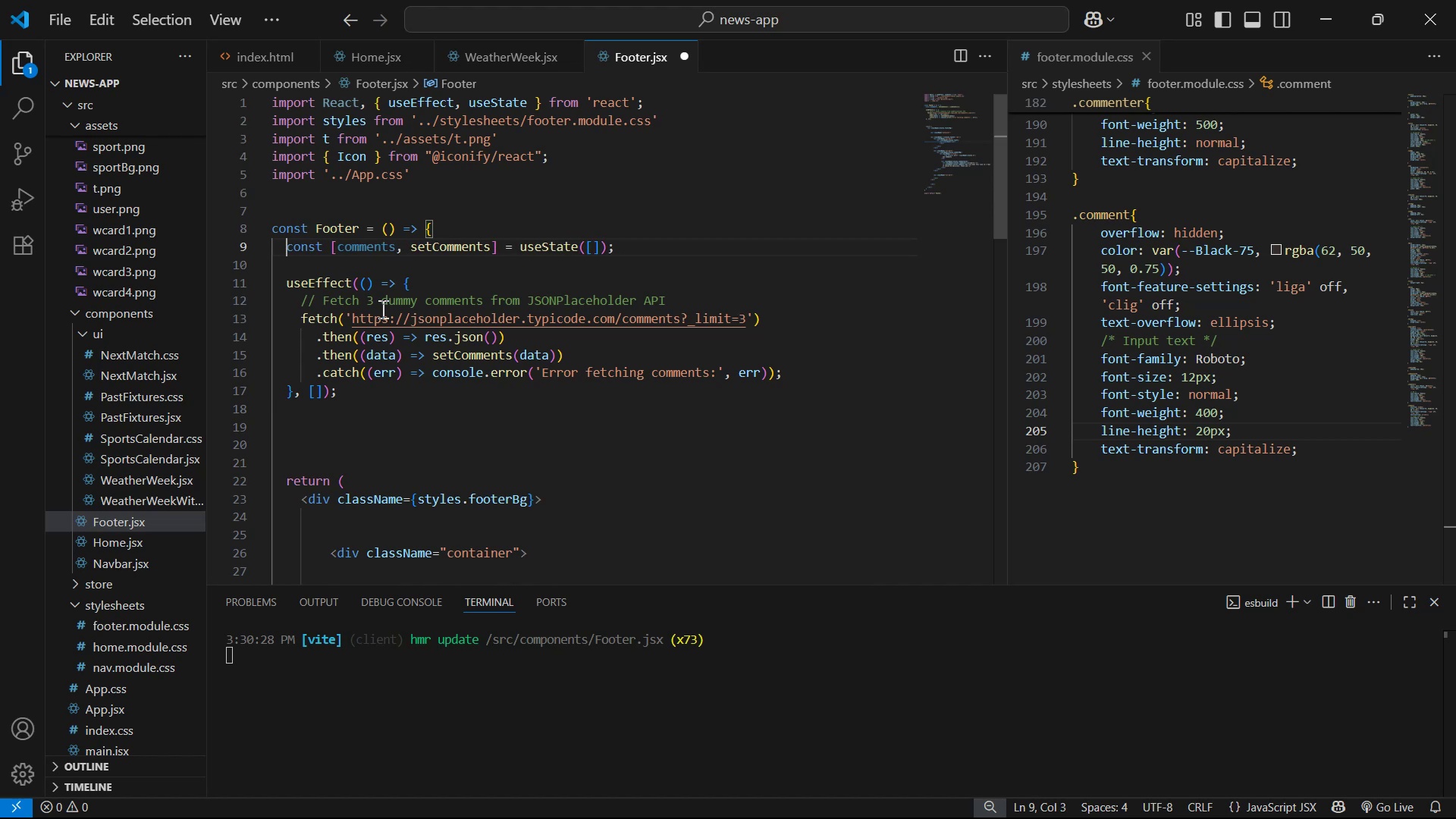 
key(Control+S)
 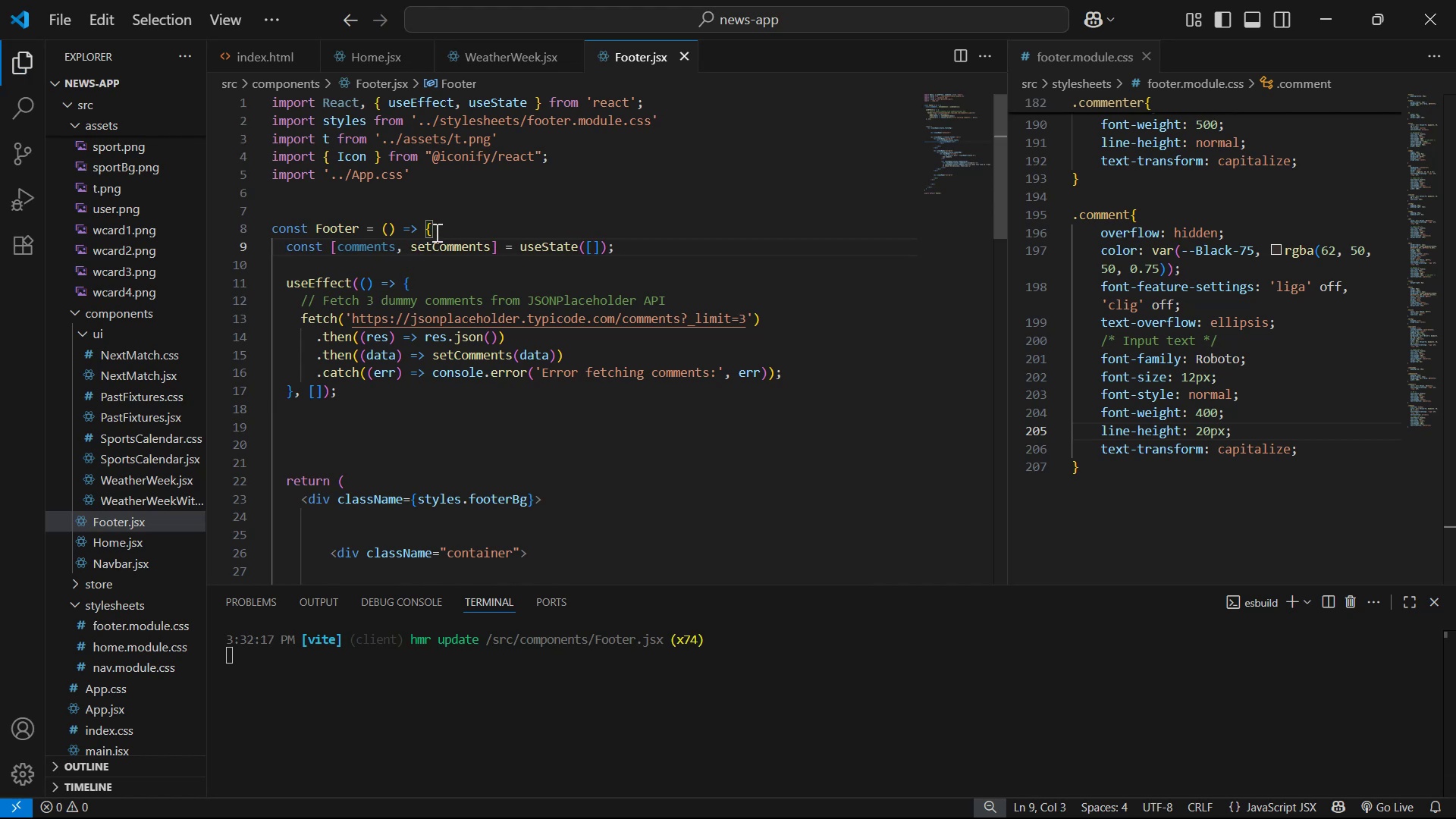 
wait(6.73)
 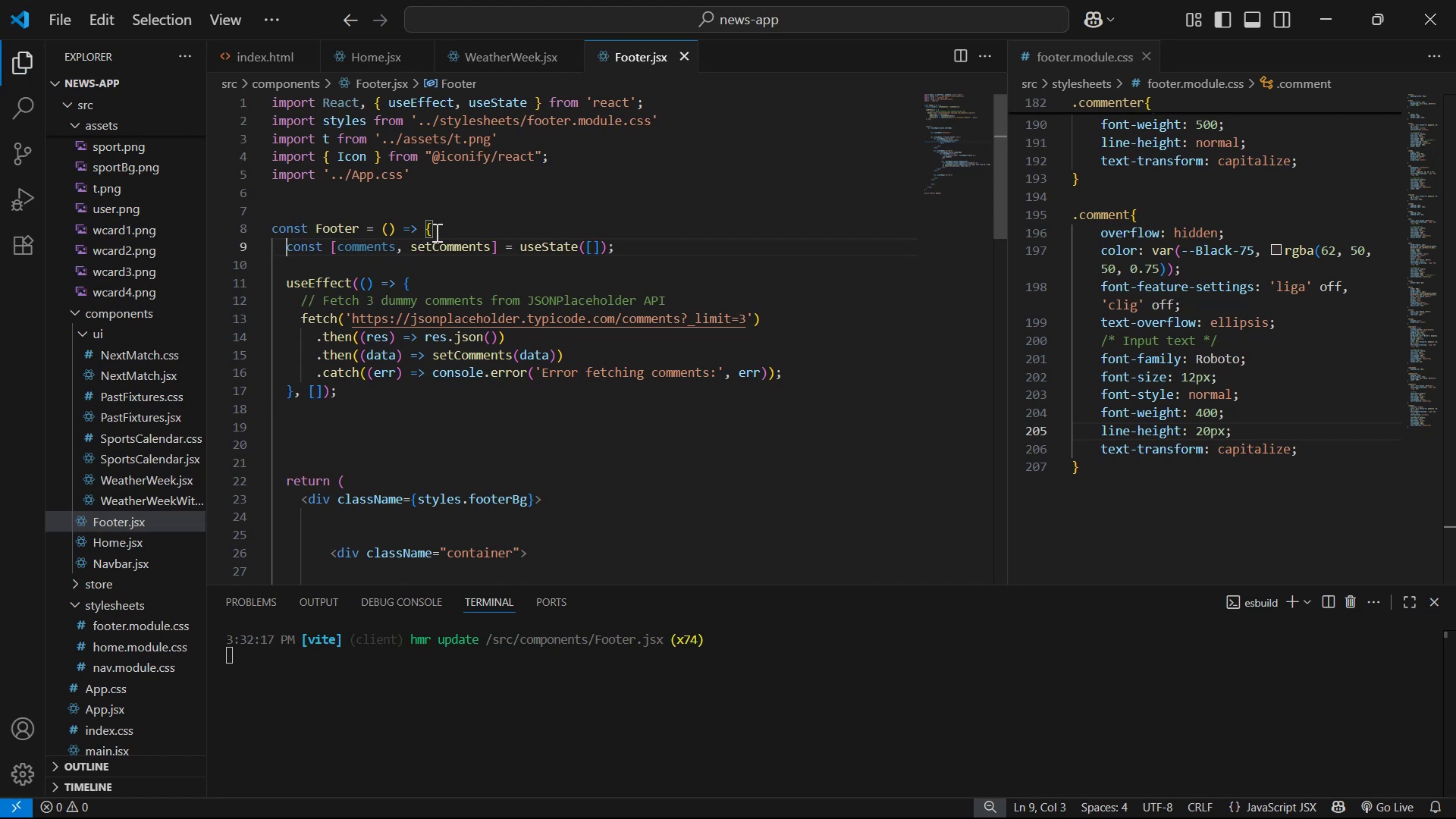 
key(Alt+AltLeft)
 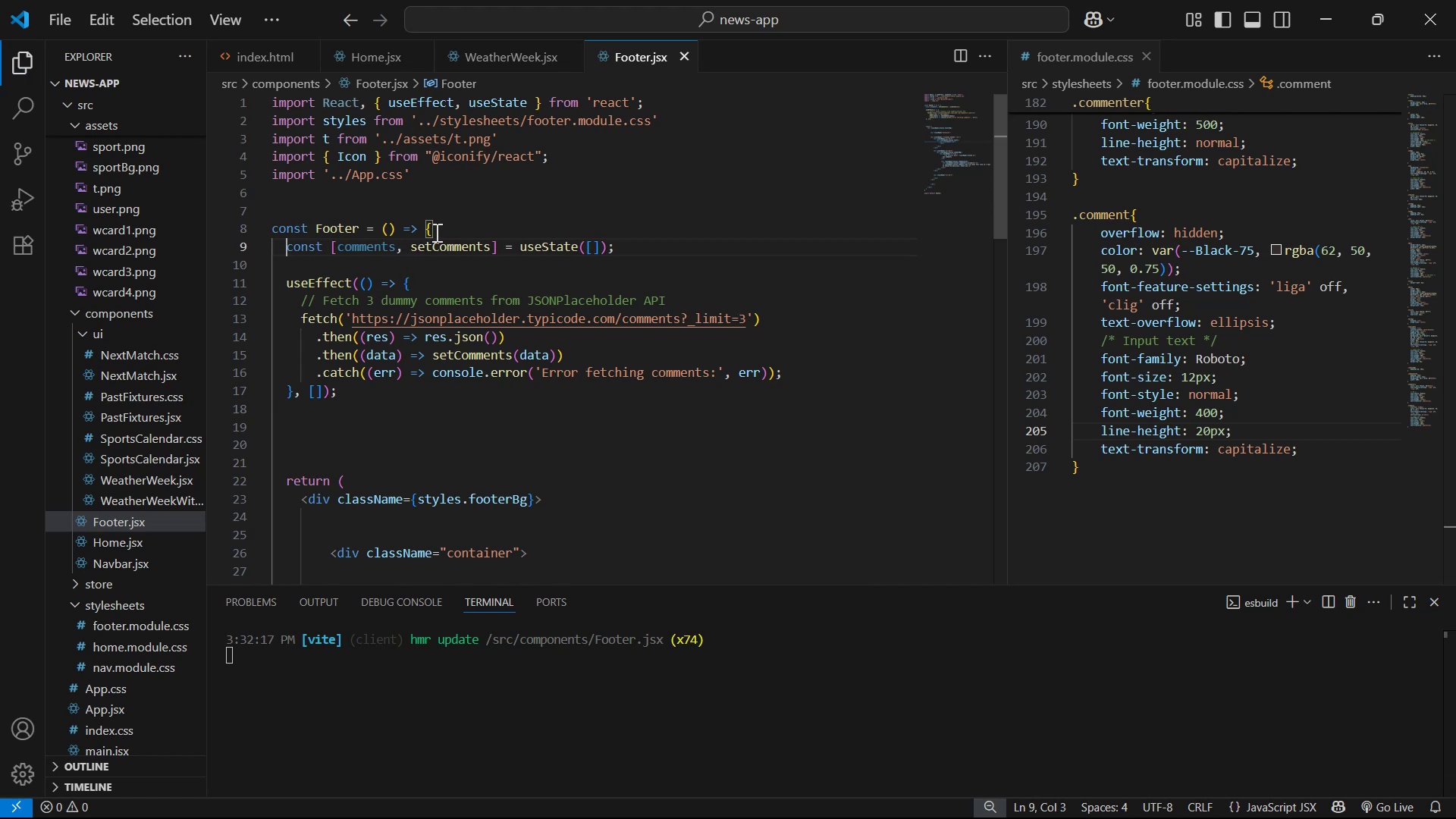 
key(Alt+Tab)
 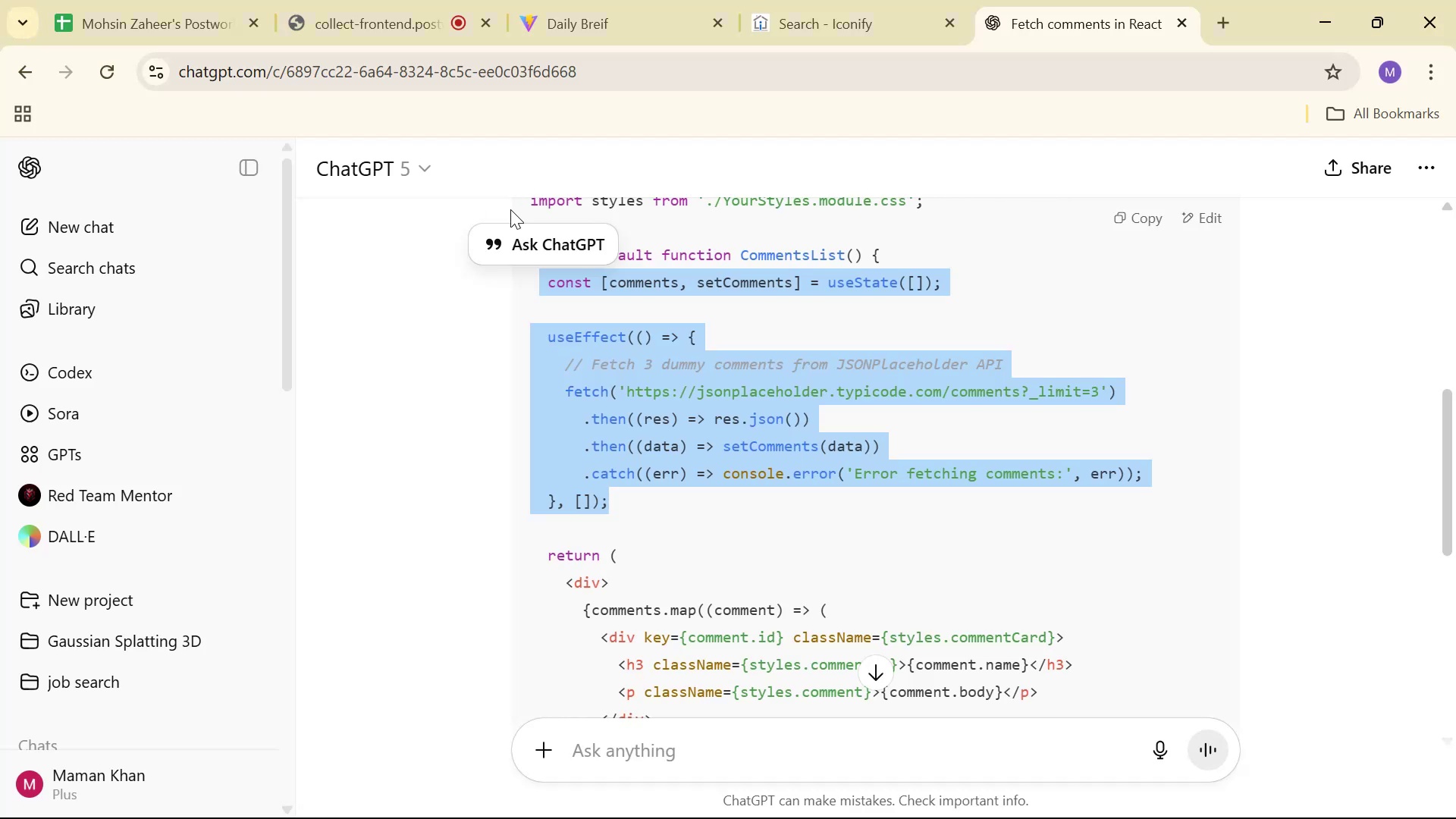 
scroll: coordinate [820, 357], scroll_direction: down, amount: 2.0
 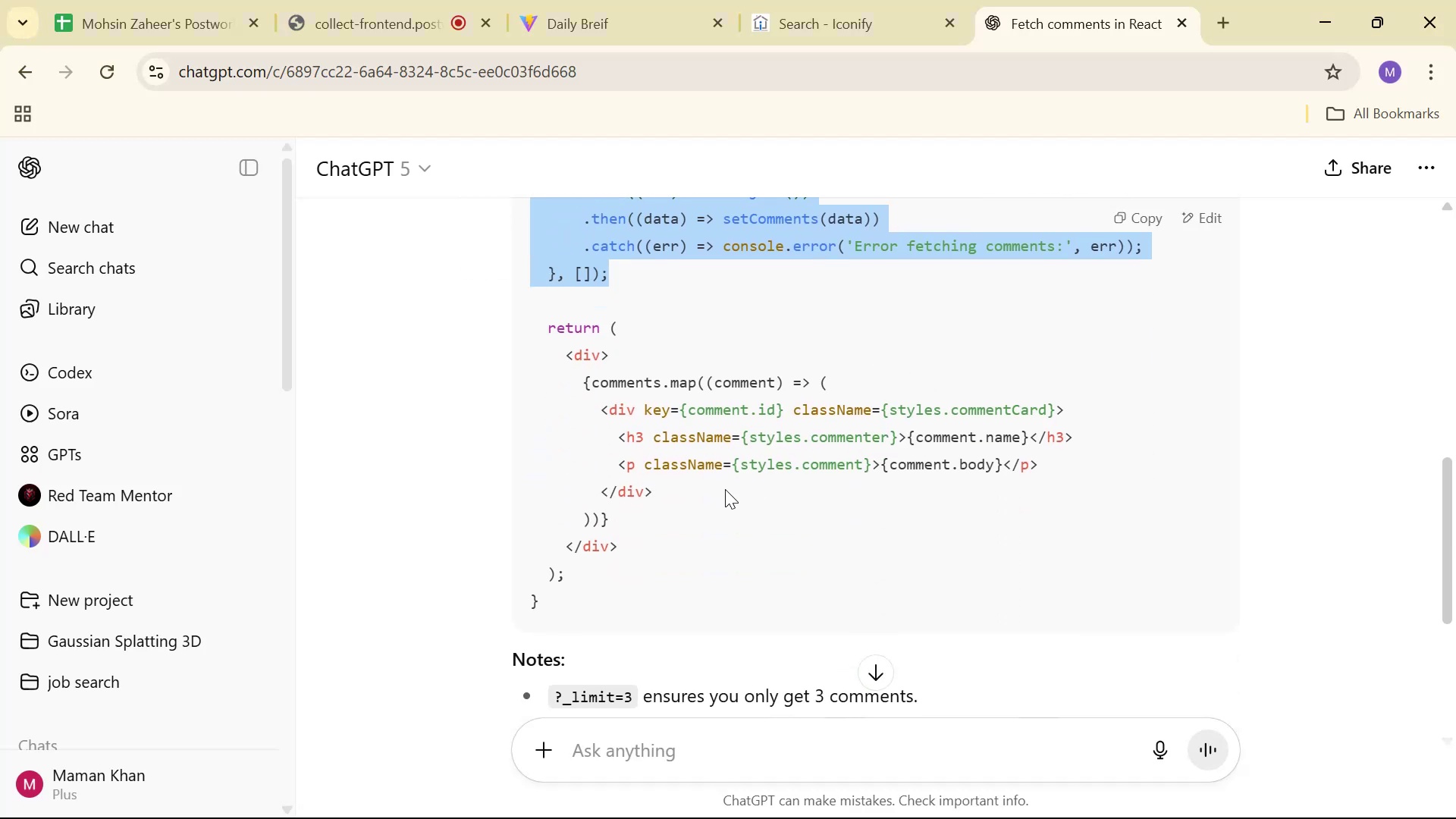 
left_click_drag(start_coordinate=[653, 516], to_coordinate=[585, 391])
 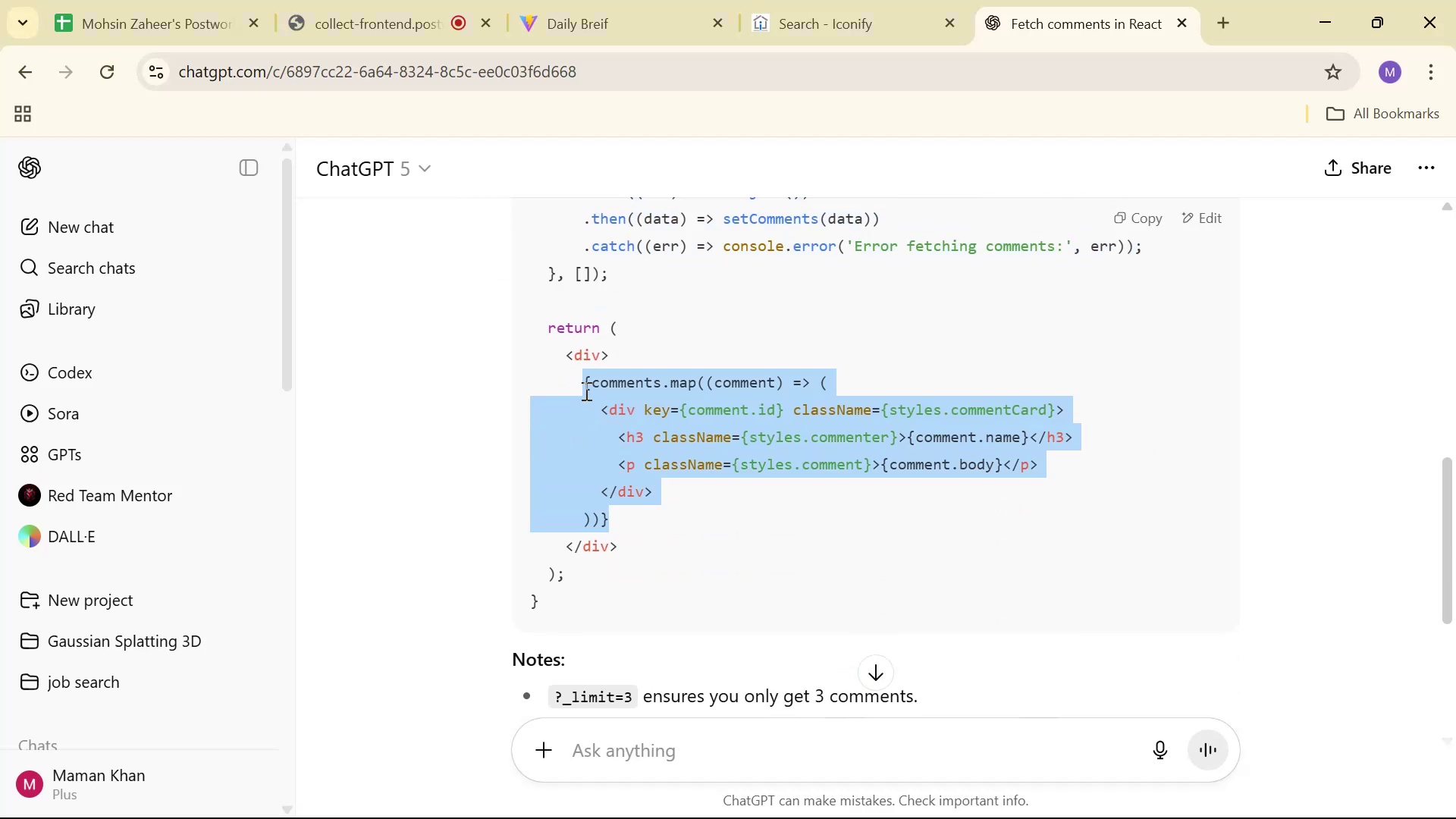 
left_click([585, 391])
 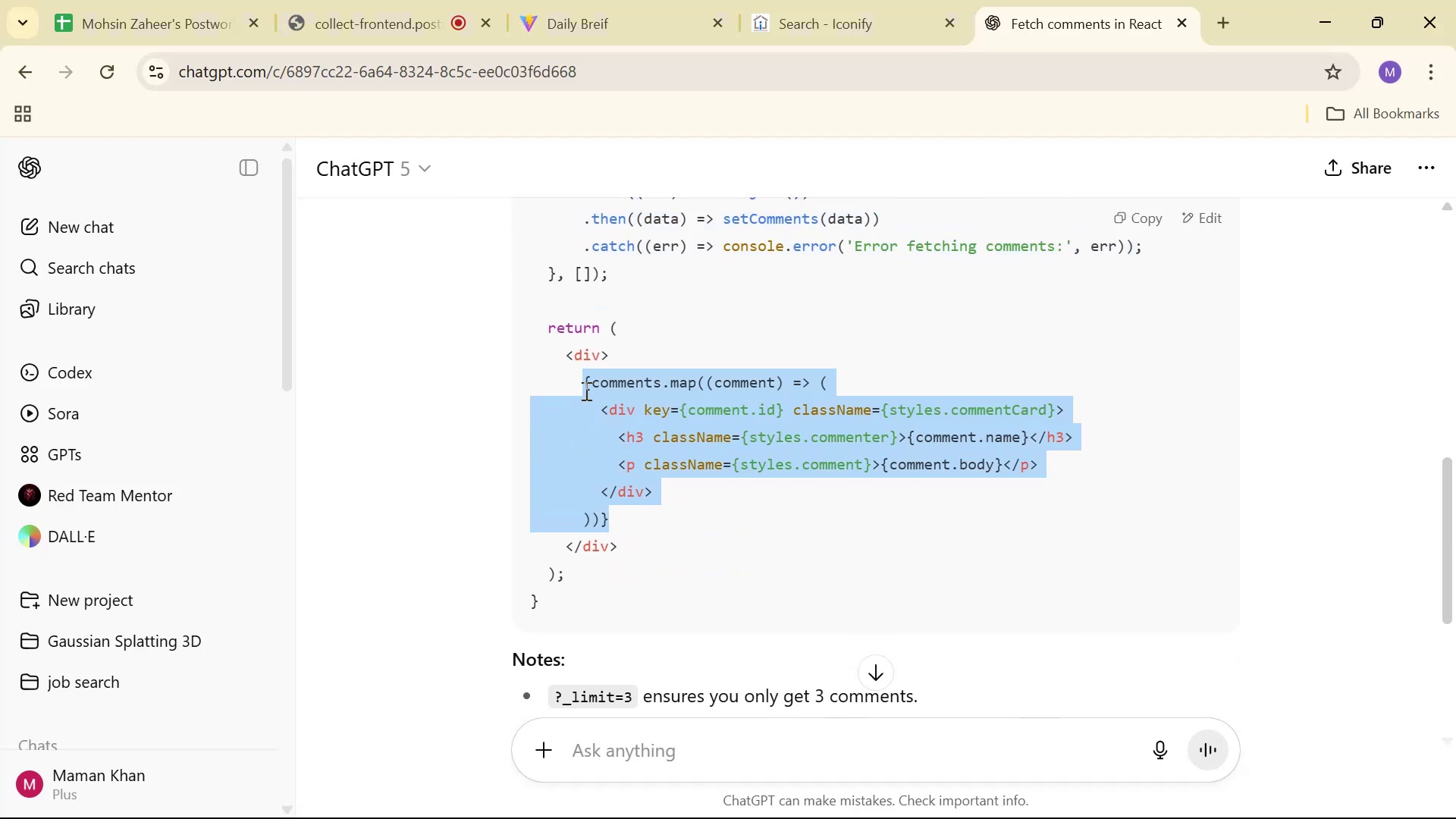 
key(Control+ControlLeft)
 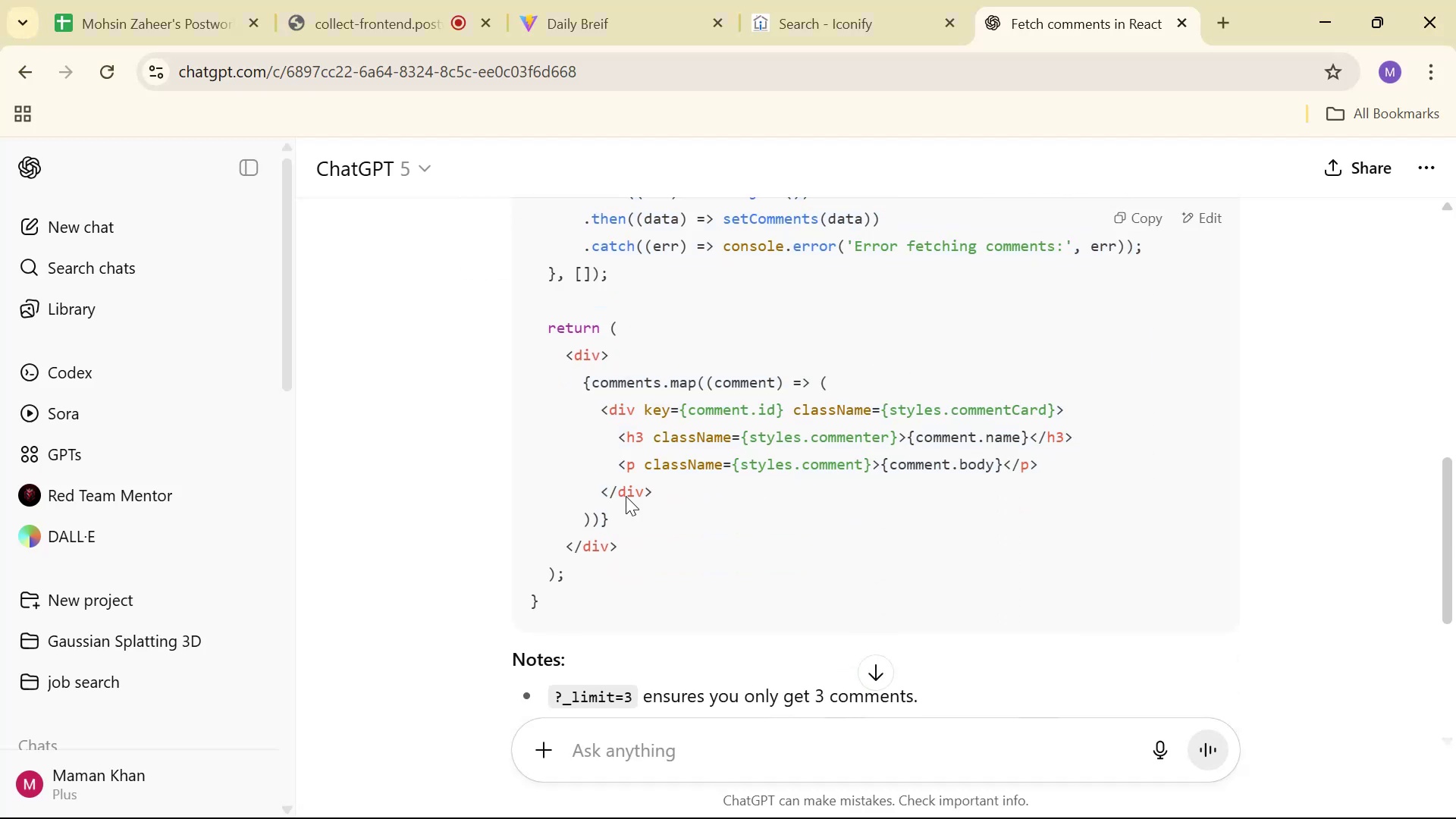 
left_click_drag(start_coordinate=[632, 510], to_coordinate=[580, 380])
 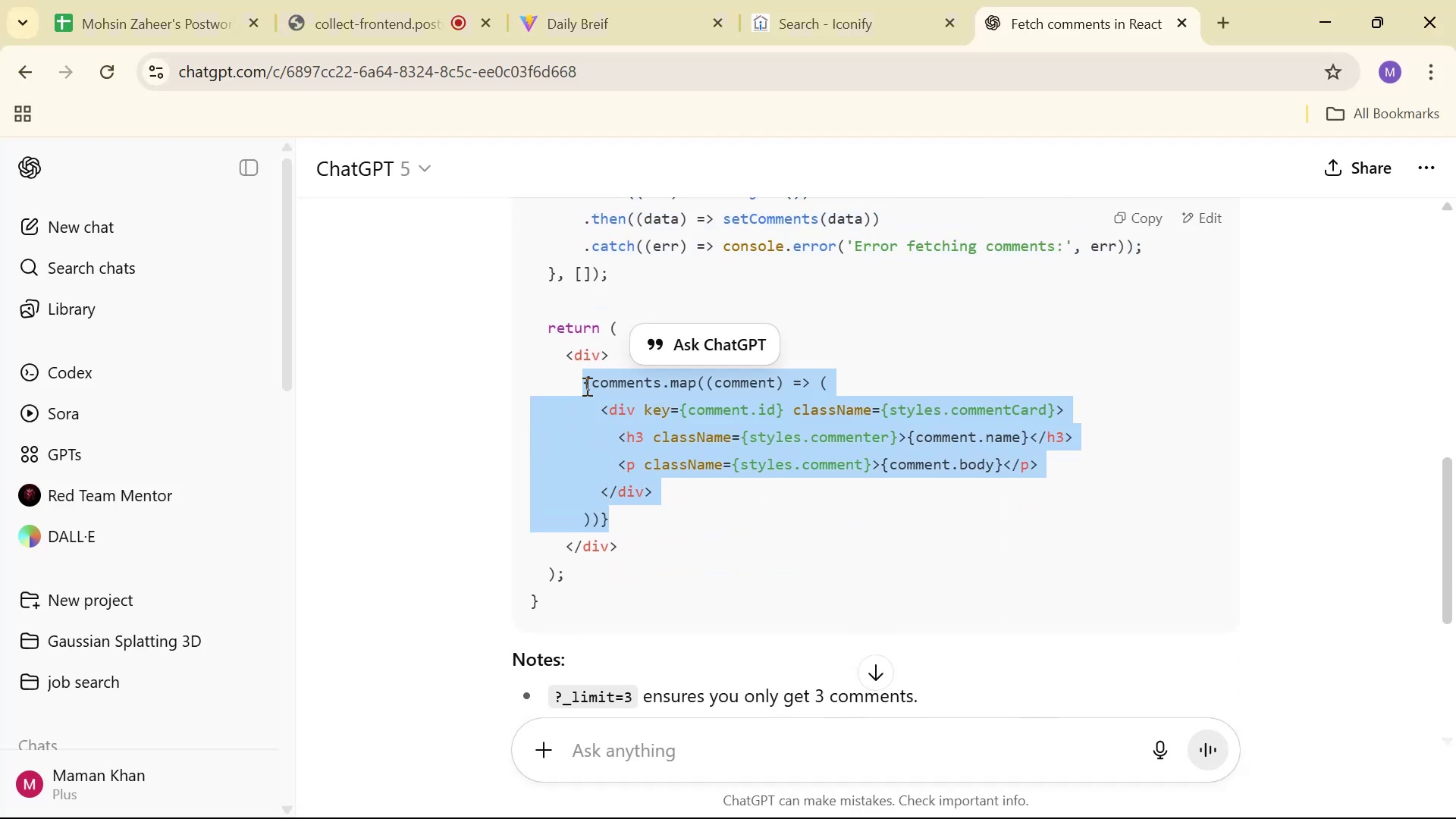 
key(Control+C)
 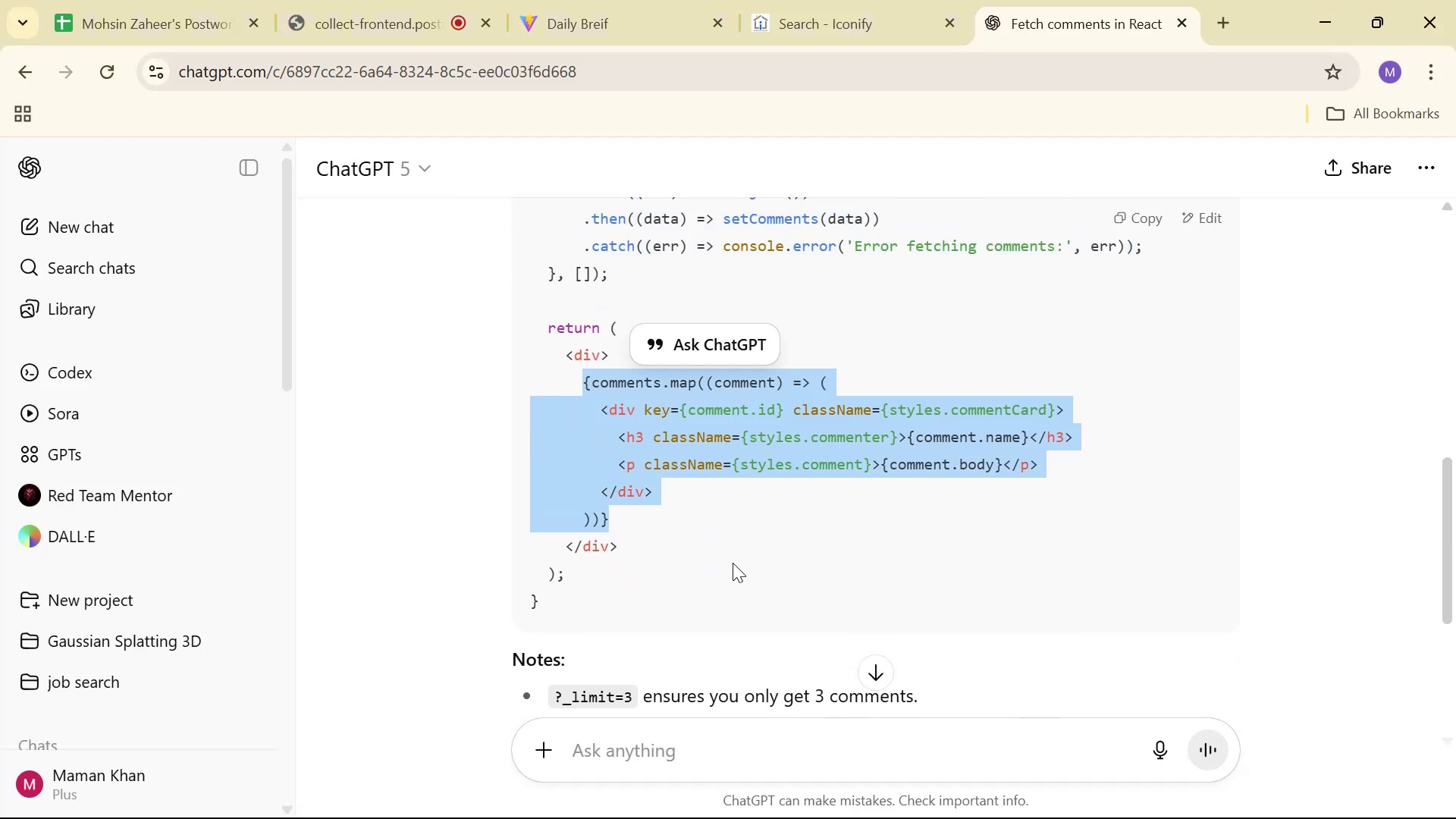 
key(Alt+AltLeft)
 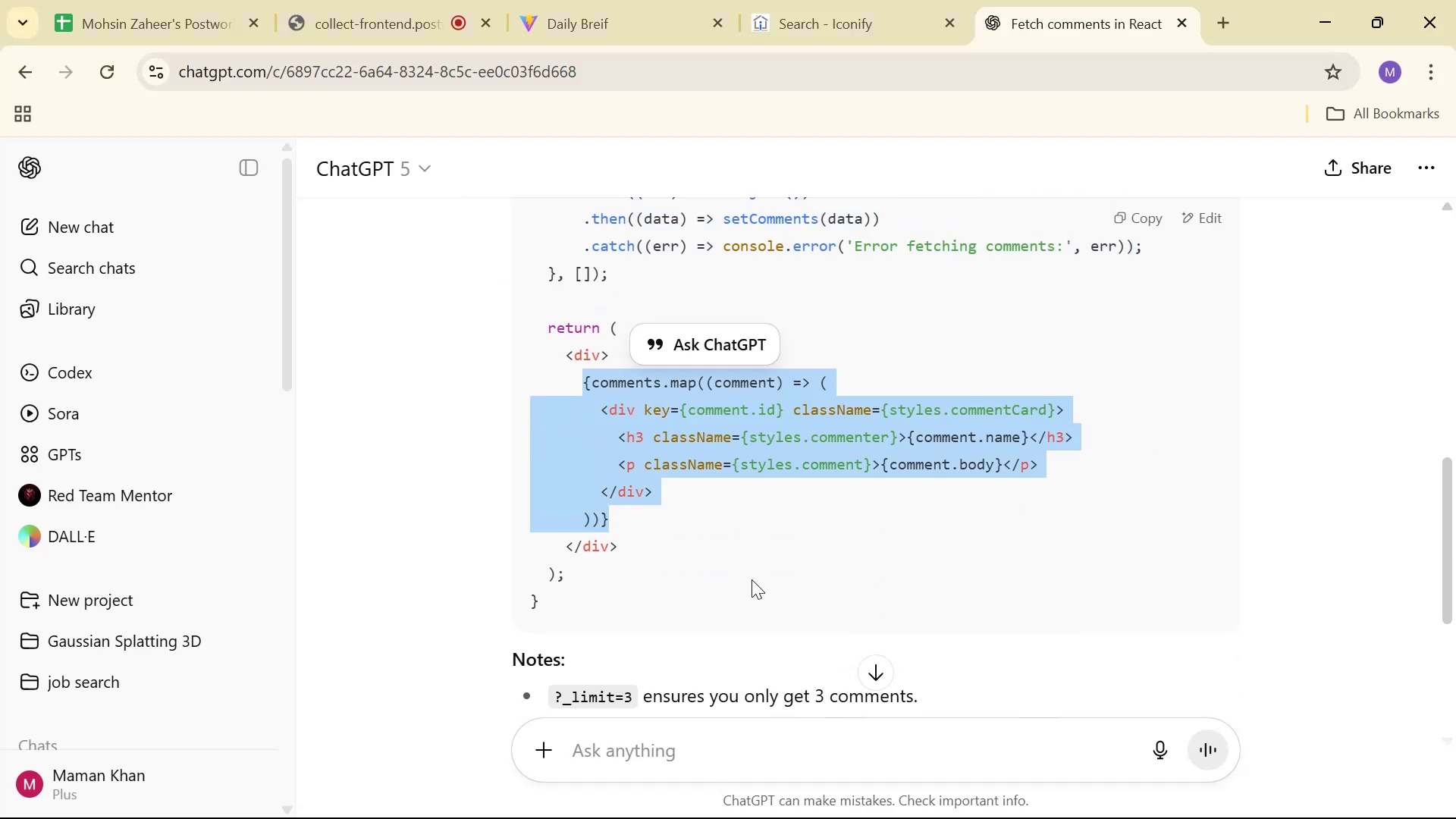 
key(Alt+Tab)
 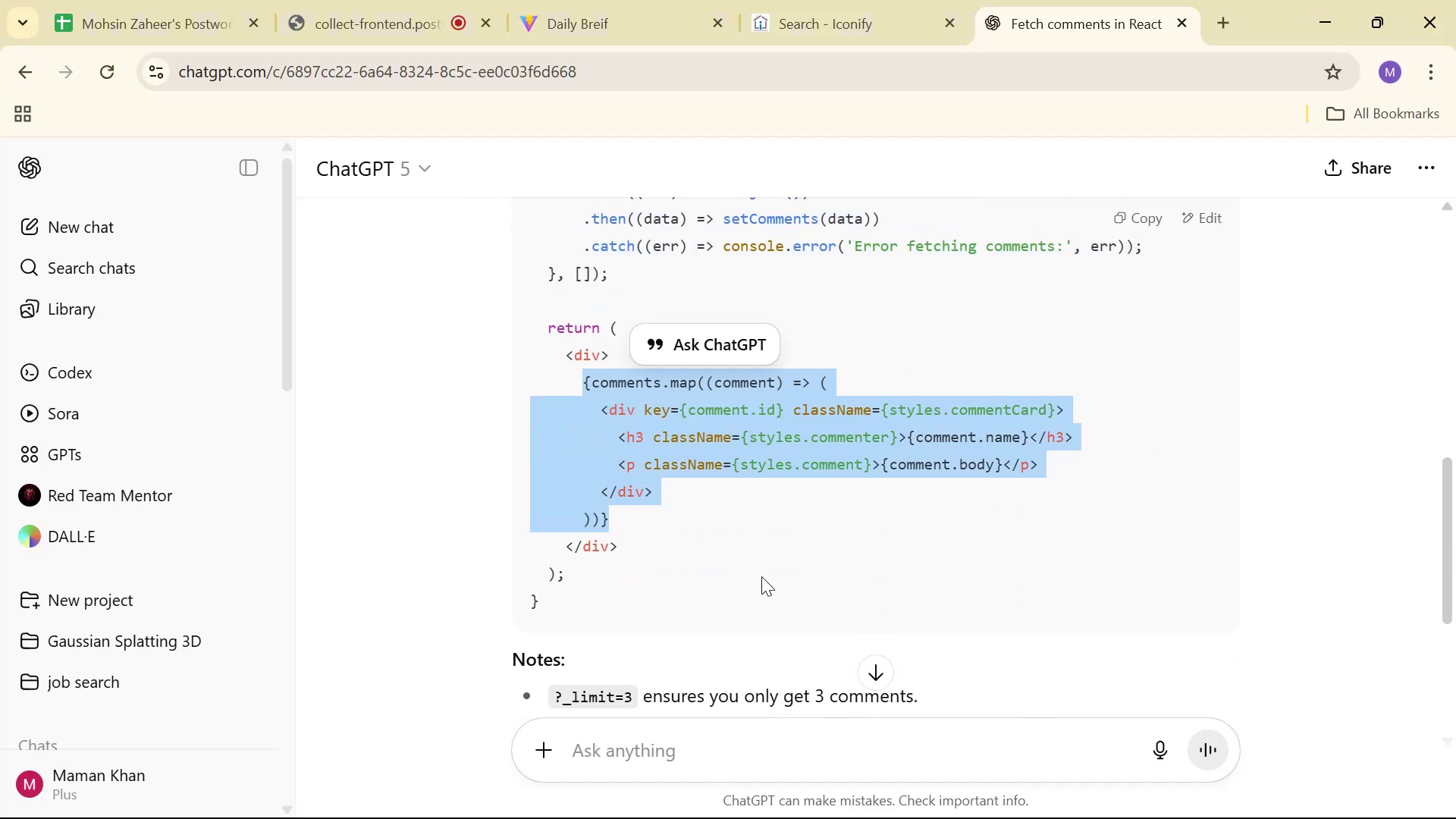 
scroll: coordinate [834, 485], scroll_direction: down, amount: 15.0
 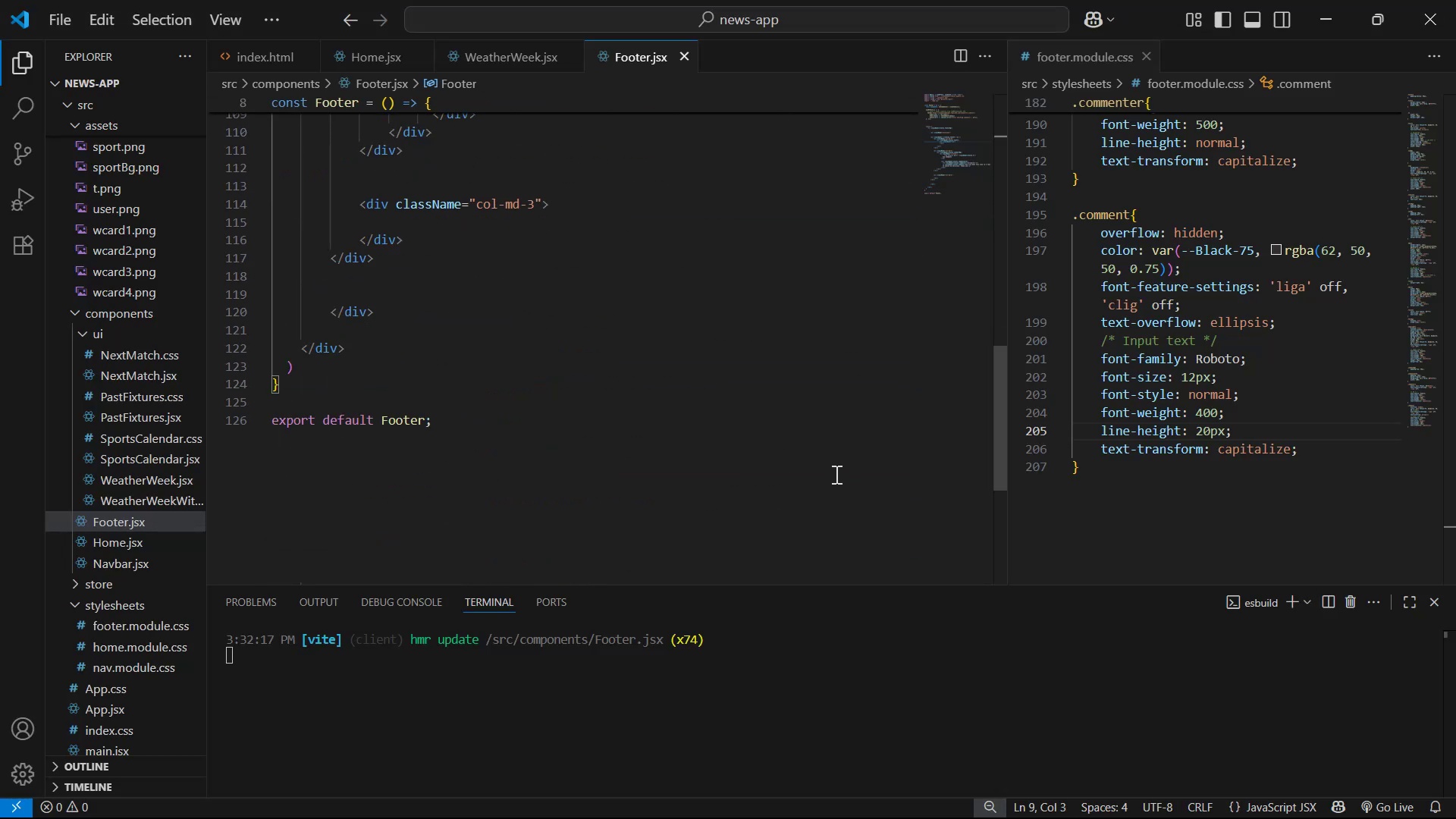 
scroll: coordinate [833, 472], scroll_direction: up, amount: 4.0
 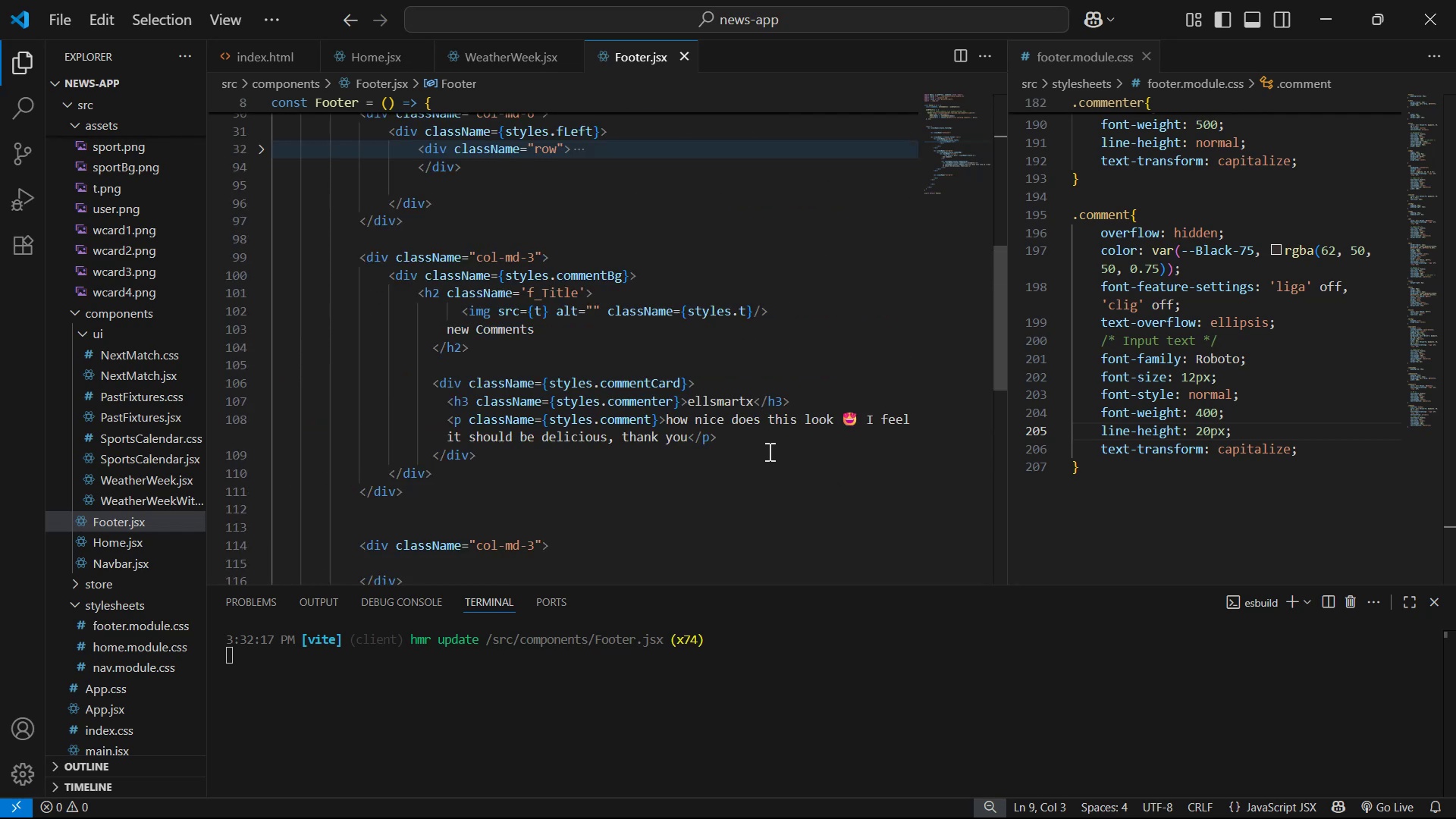 
left_click_drag(start_coordinate=[516, 447], to_coordinate=[429, 379])
 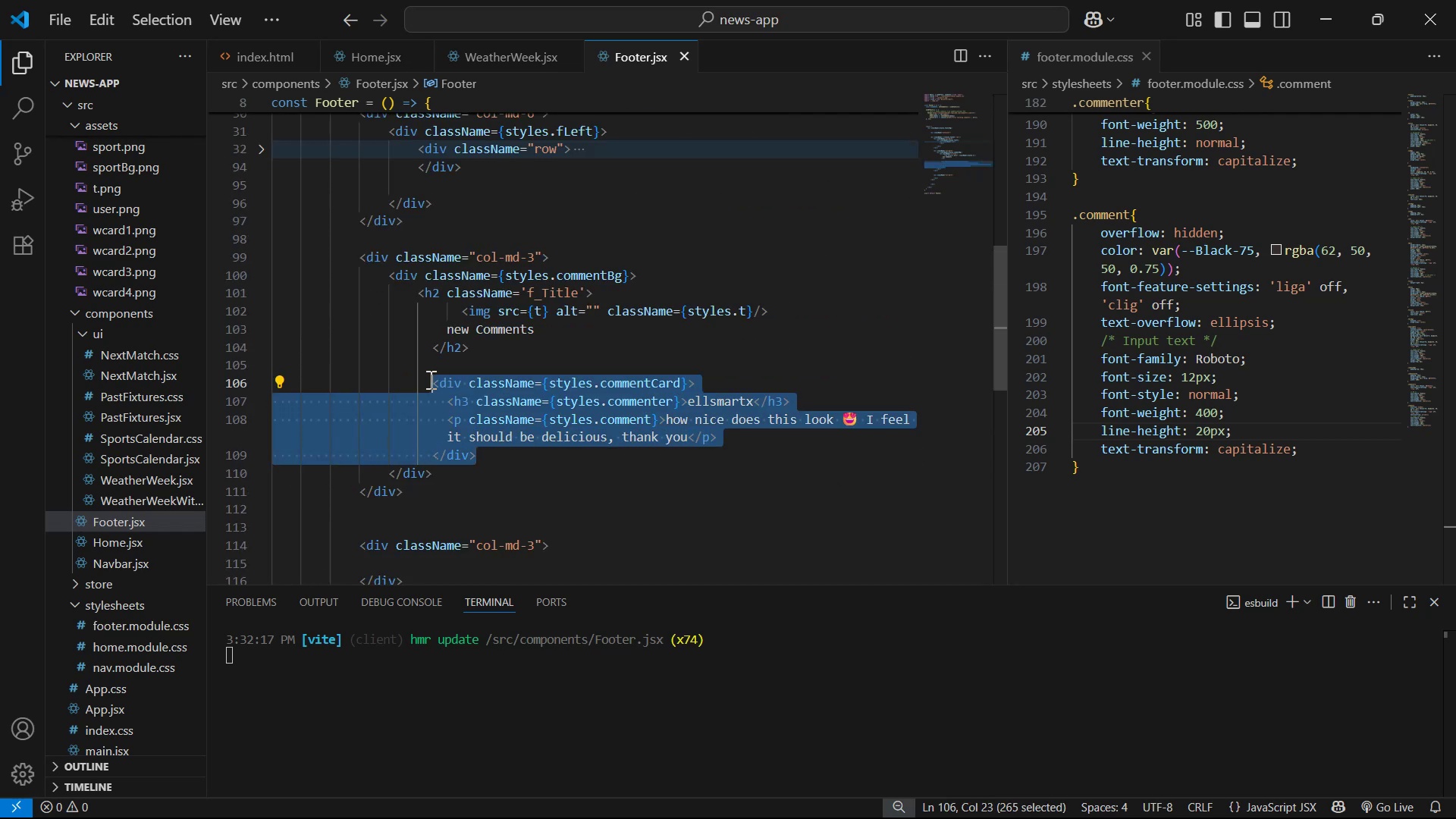 
key(Control+V)
 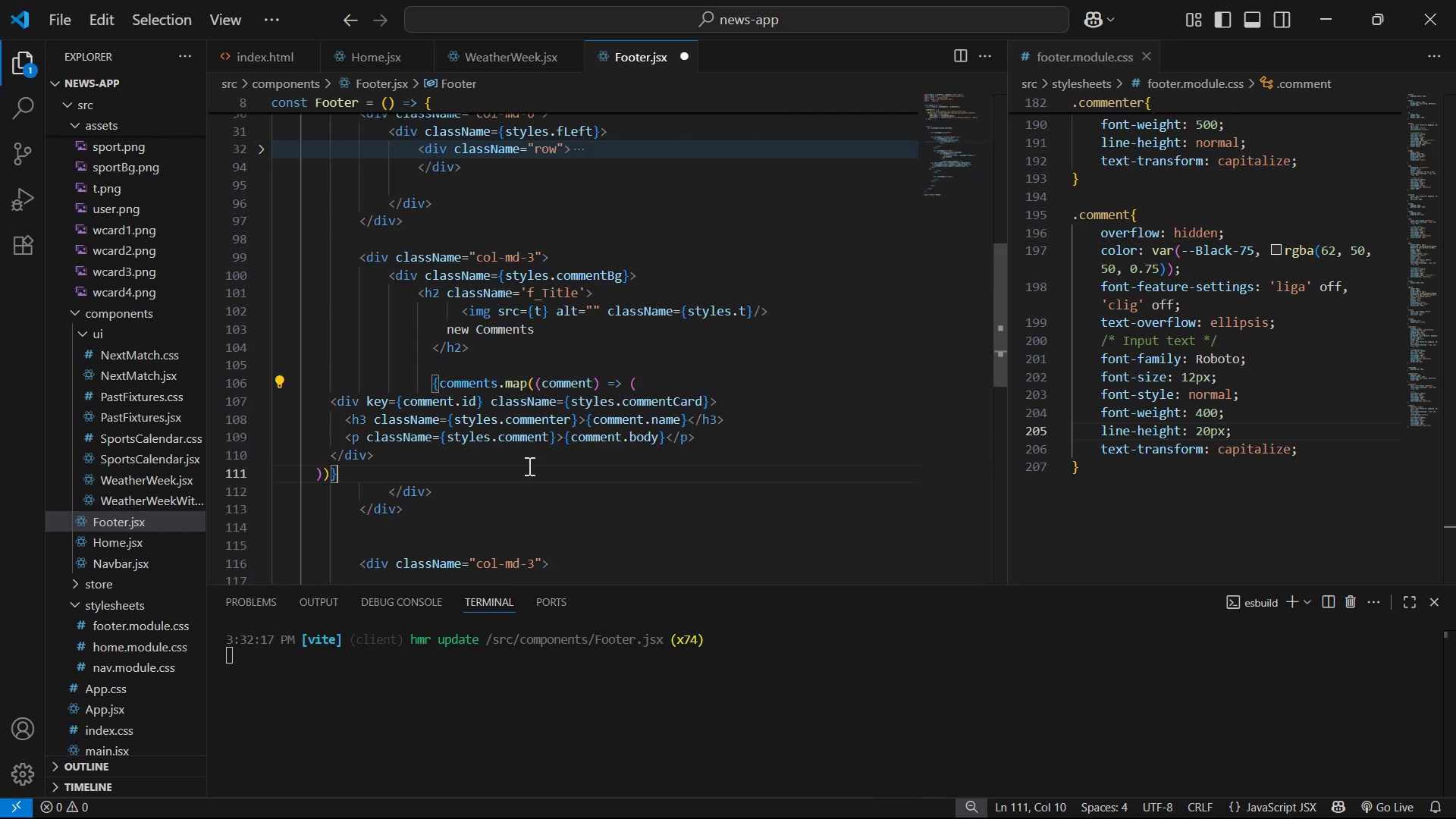 
left_click_drag(start_coordinate=[378, 465], to_coordinate=[300, 400])
 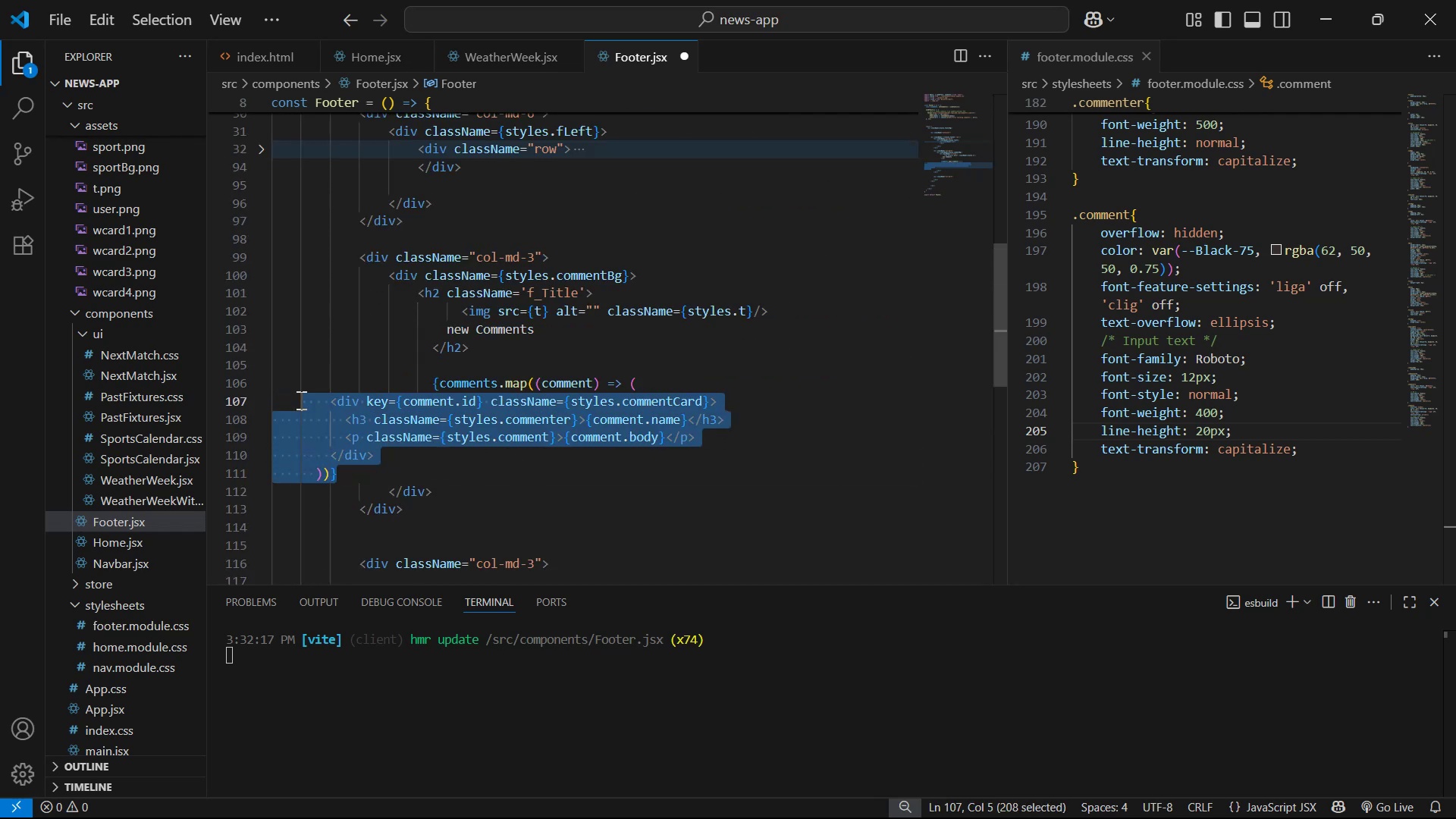 
key(Tab)
 